 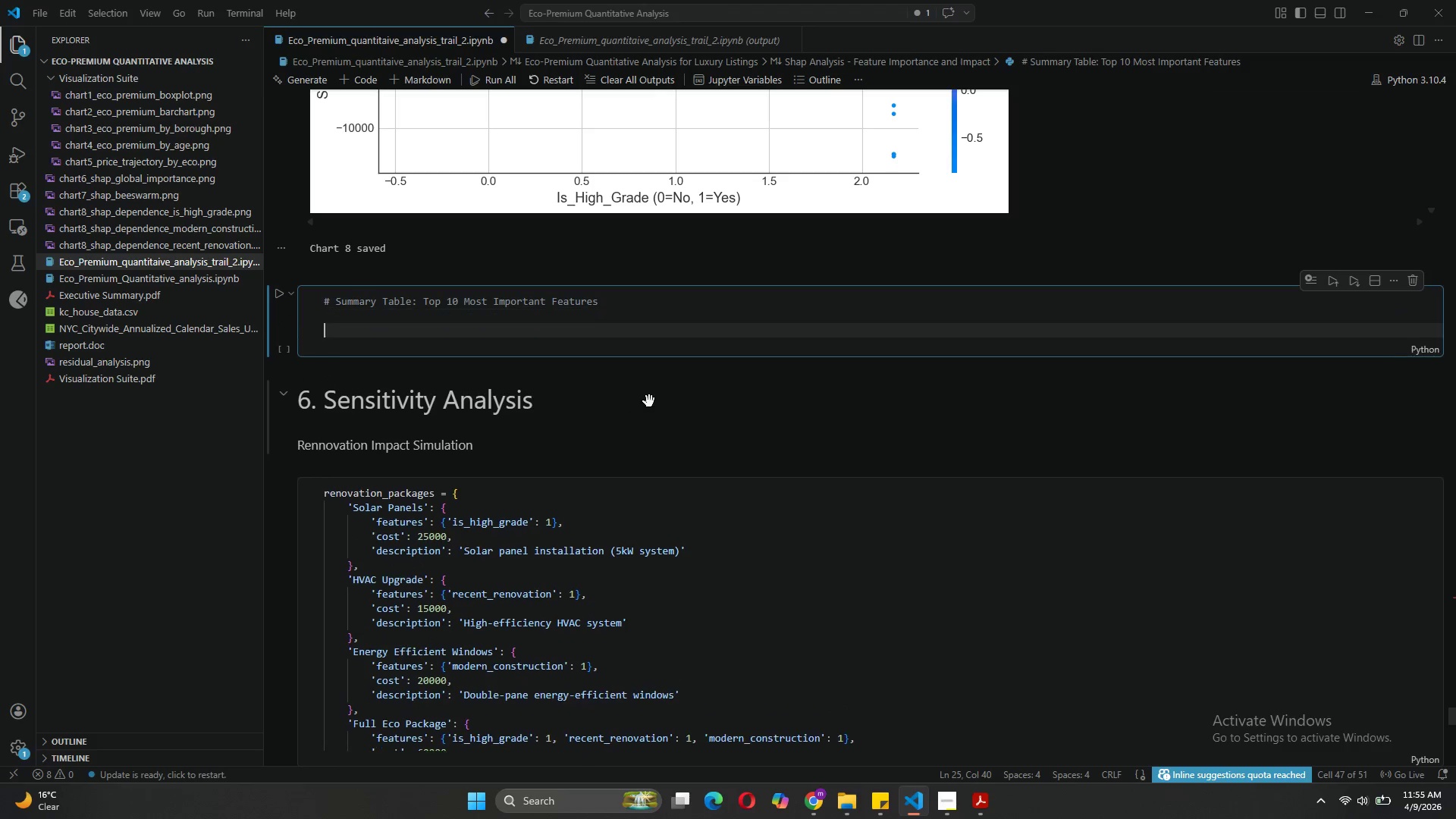 
key(Enter)
 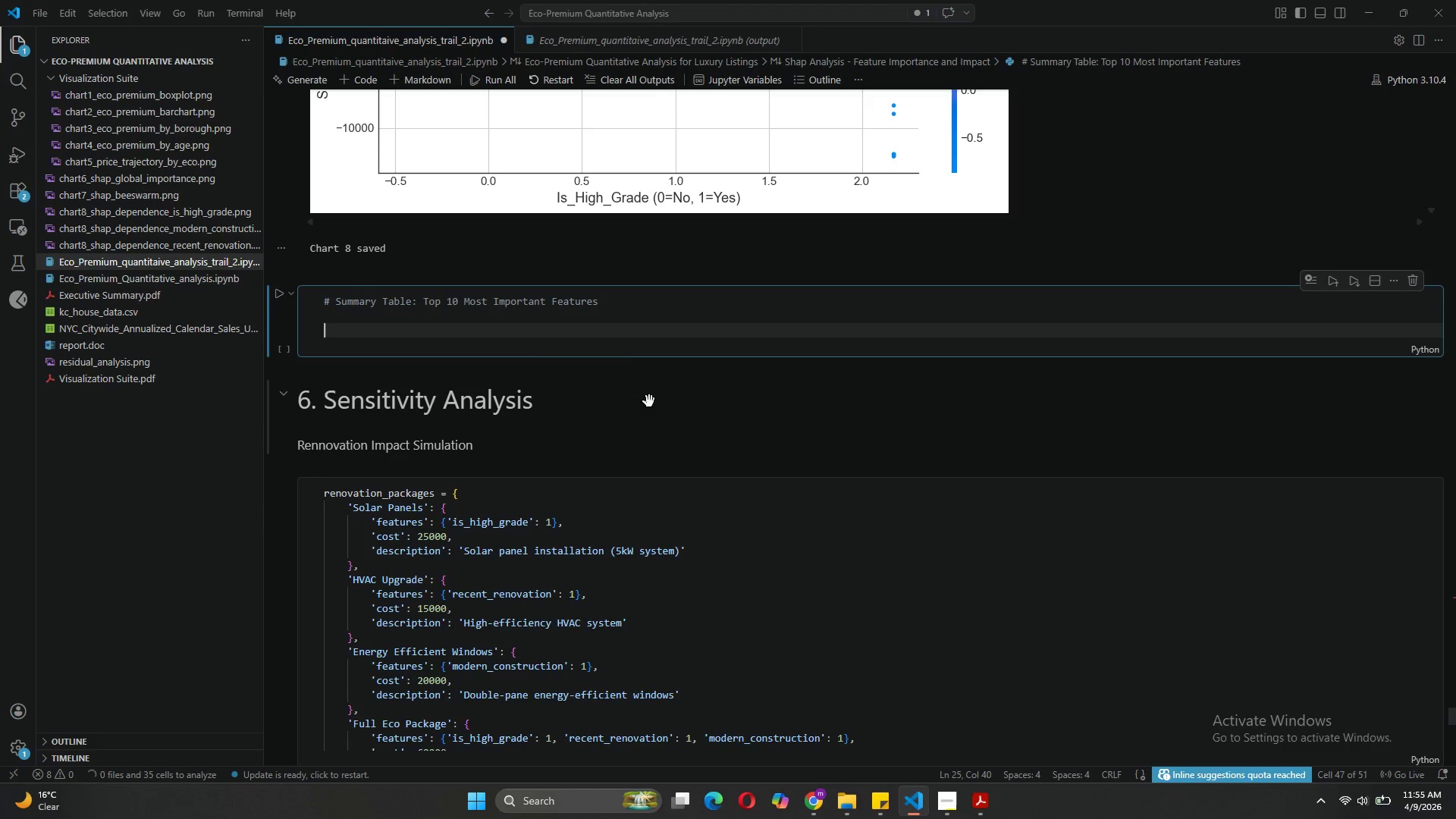 
type(# Calculate mean absolute SHAP )
 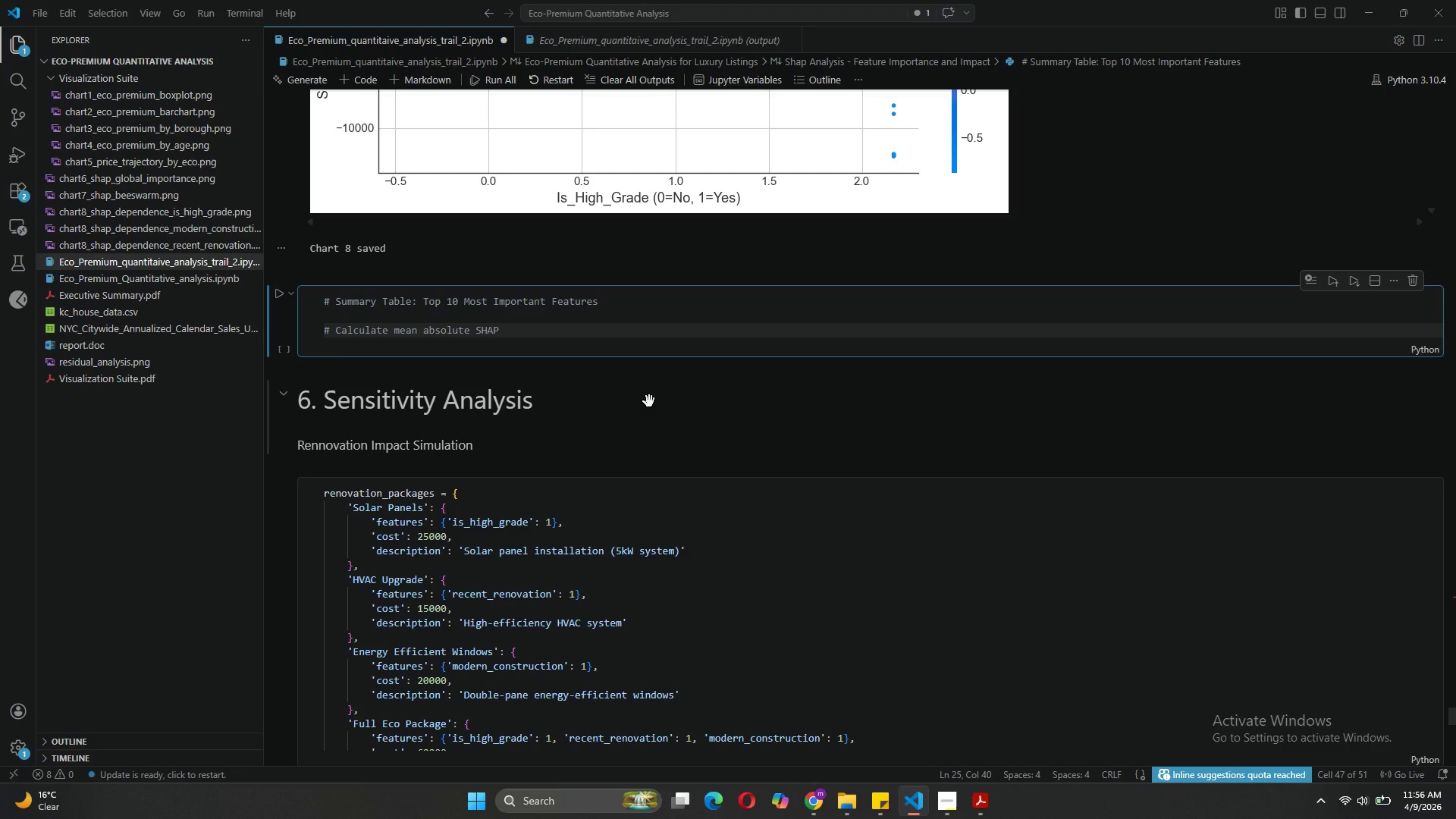 
type(VALUES )
key(Backspace)
key(Backspace)
key(Backspace)
key(Backspace)
key(Backspace)
key(Backspace)
key(Backspace)
key(Backspace)
key(Backspace)
key(Backspace)
key(Backspace)
type(HAP values for all features)
 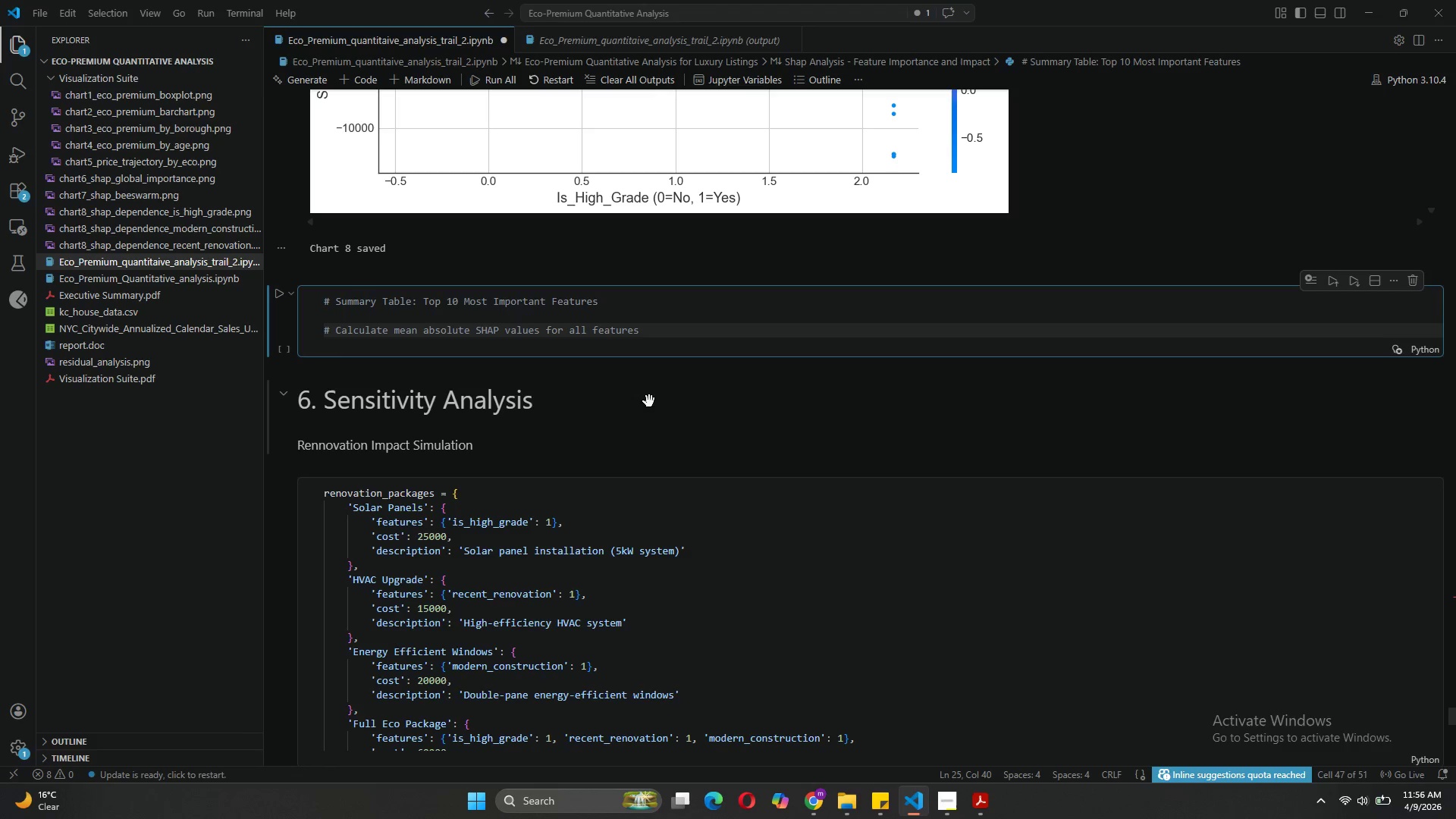 
key(Enter)
 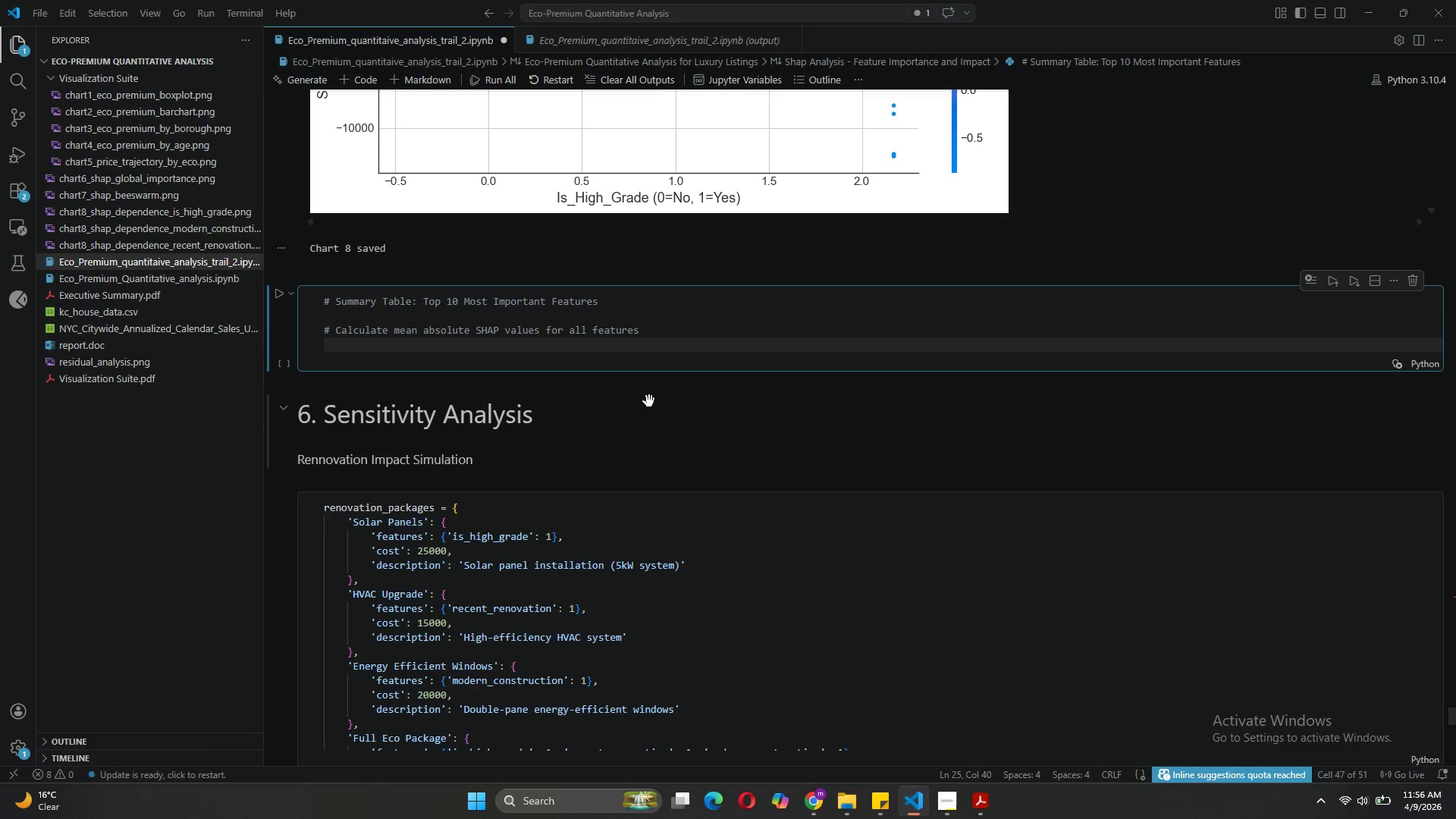 
type(mean_shap_values = npm)
key(Backspace)
type(.mean(np.abs(shap)
 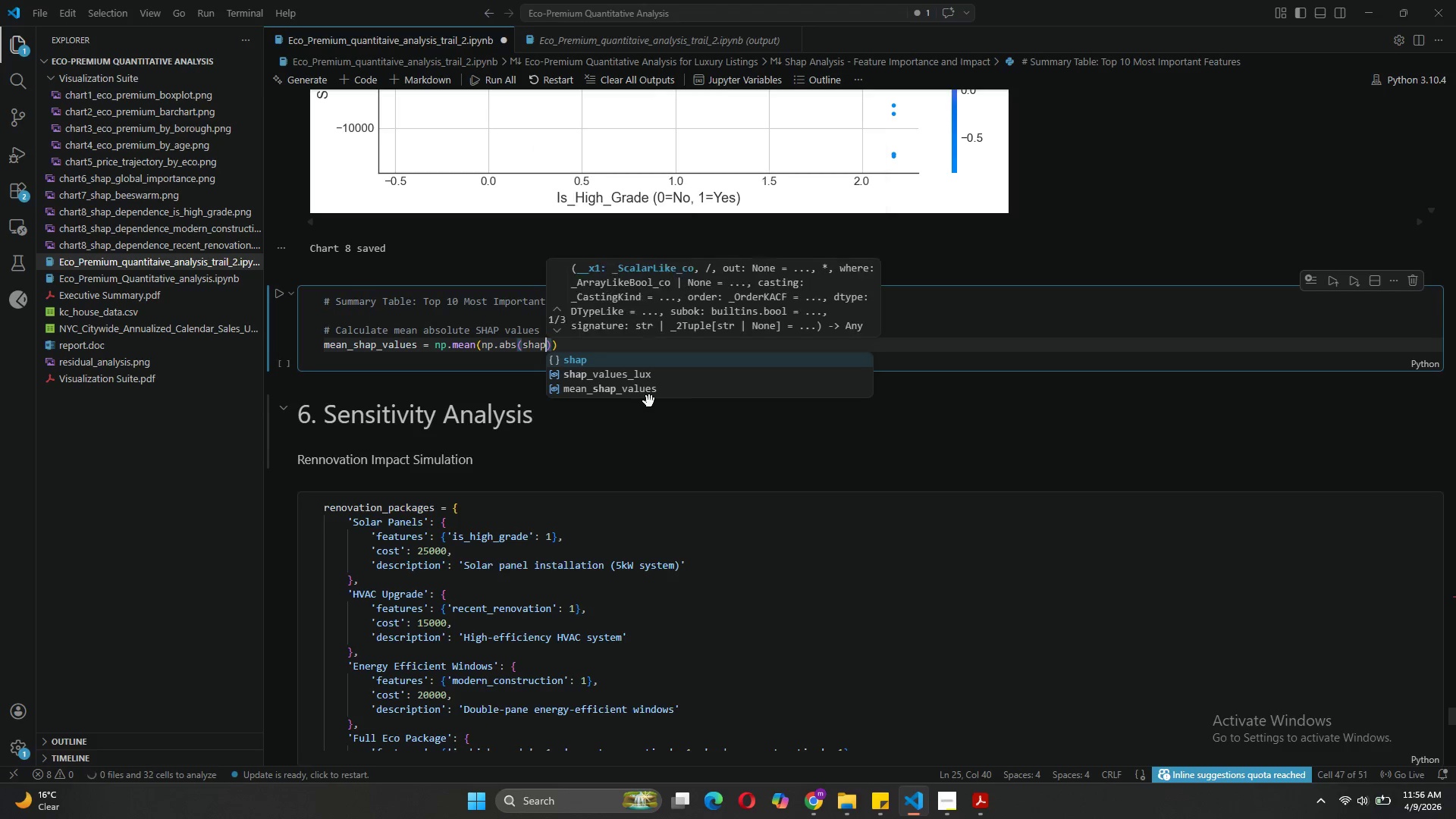 
key(ArrowDown)
 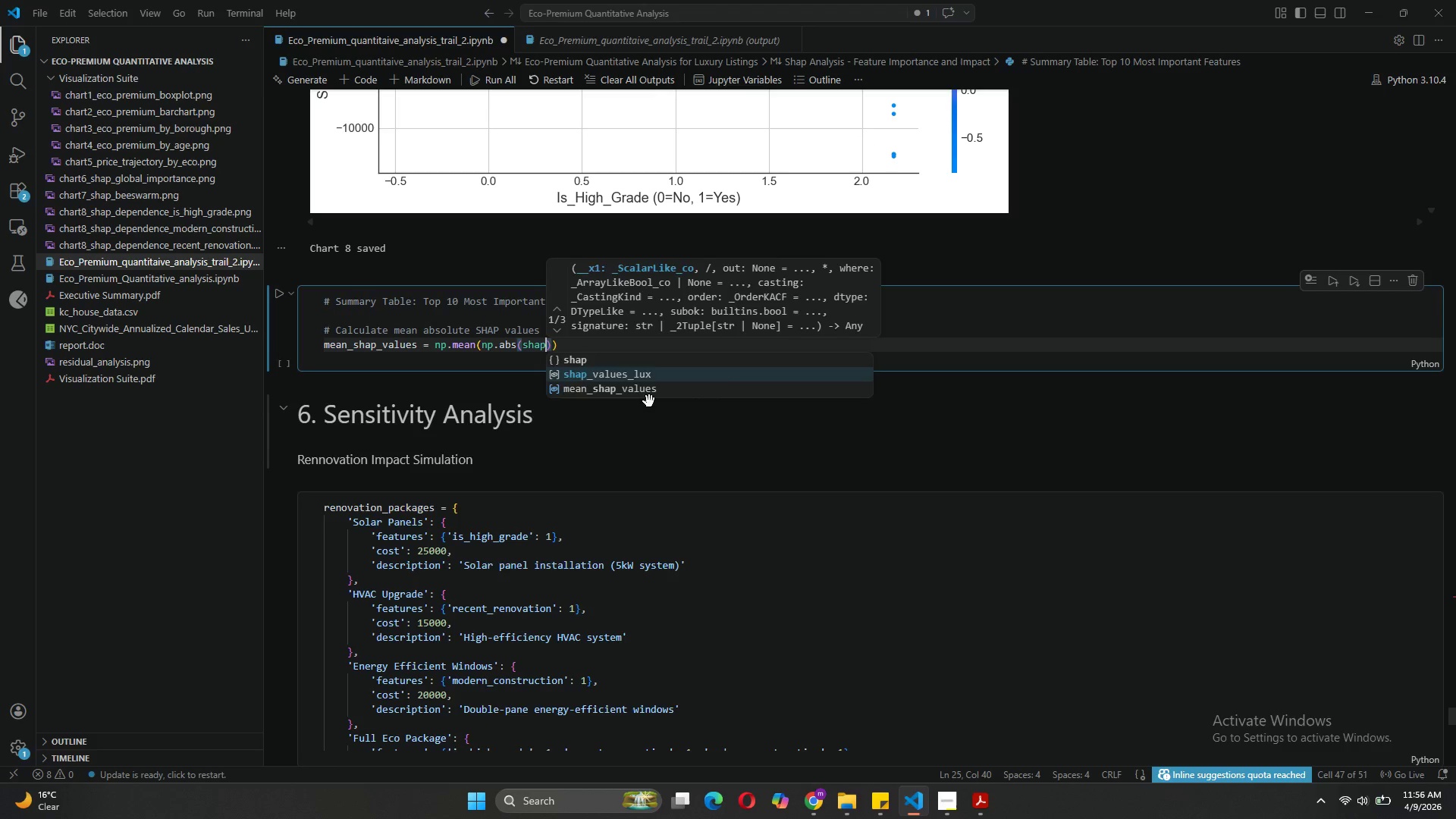 
key(Tab)
 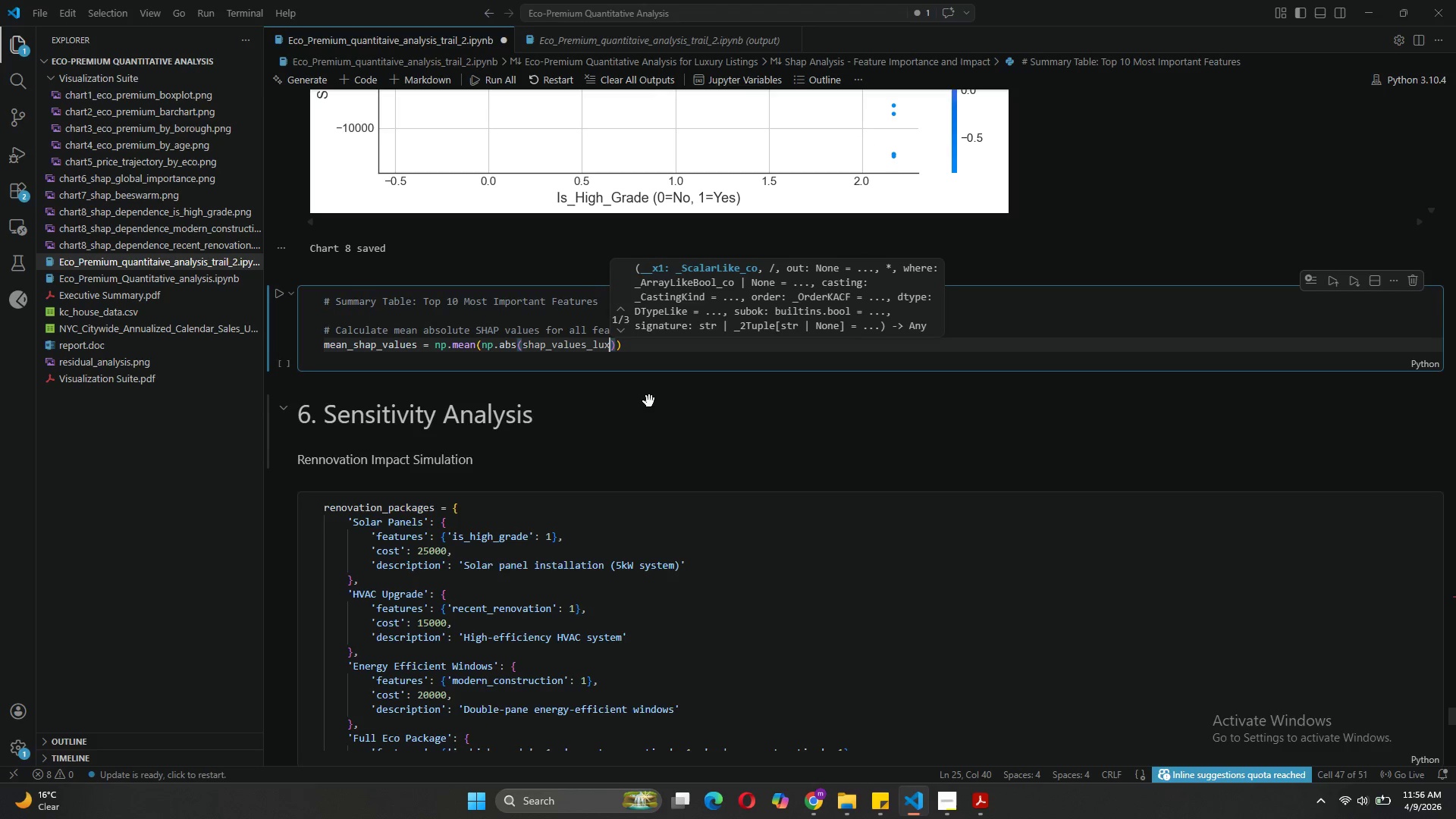 
key(ArrowRight)
 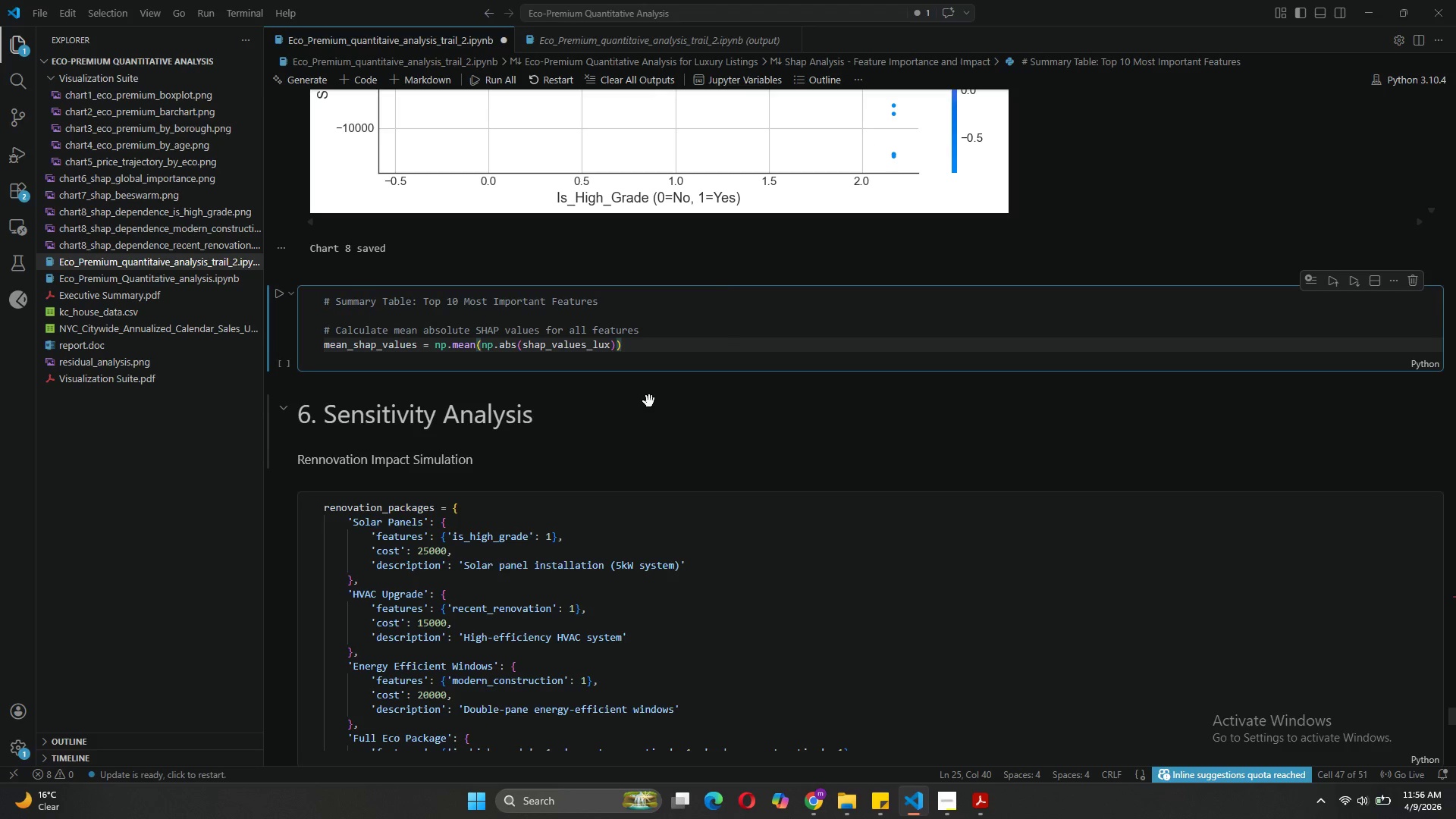 
type(, axis=0)
 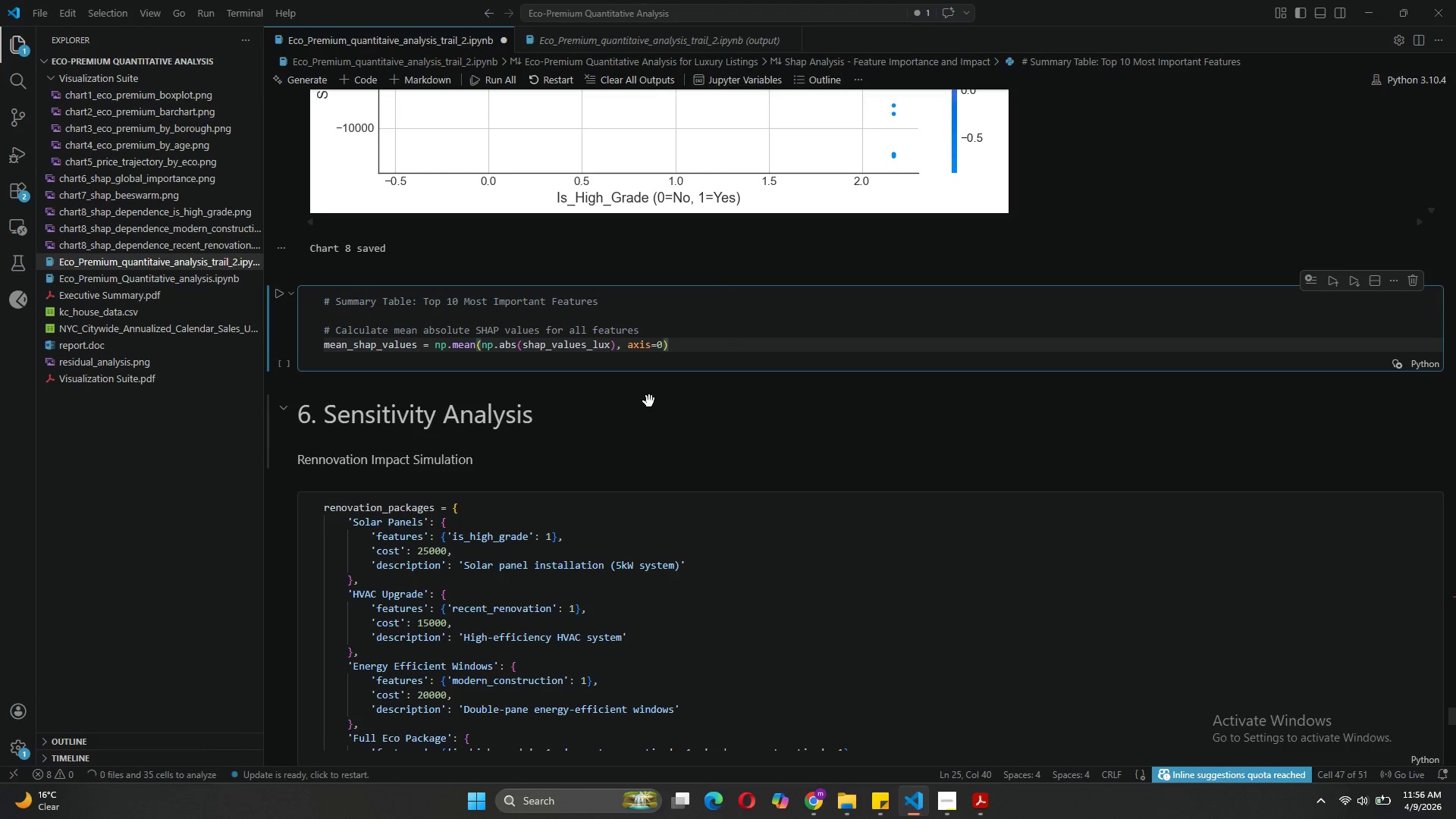 
key(ArrowRight)
 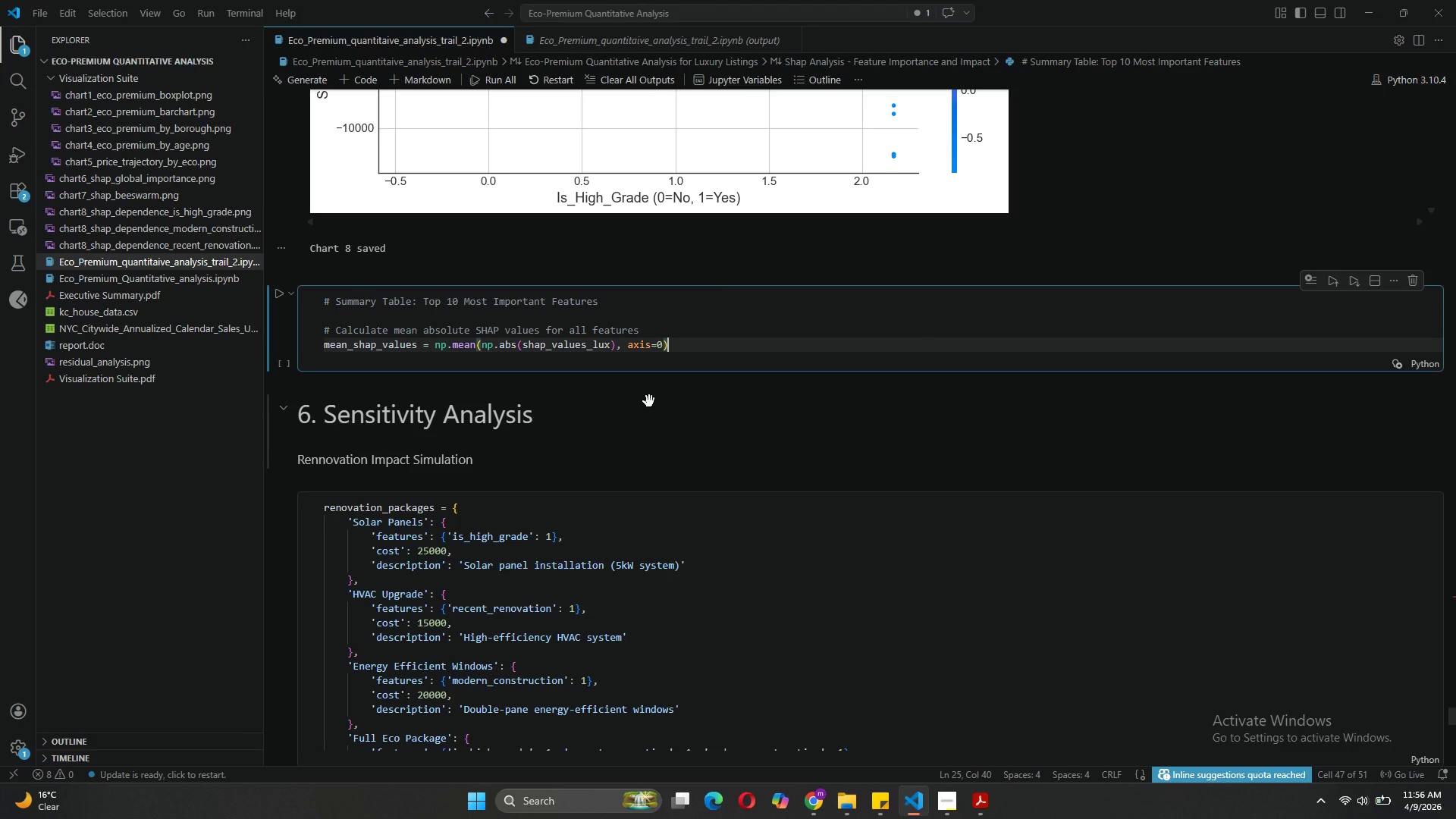 
key(Enter)
 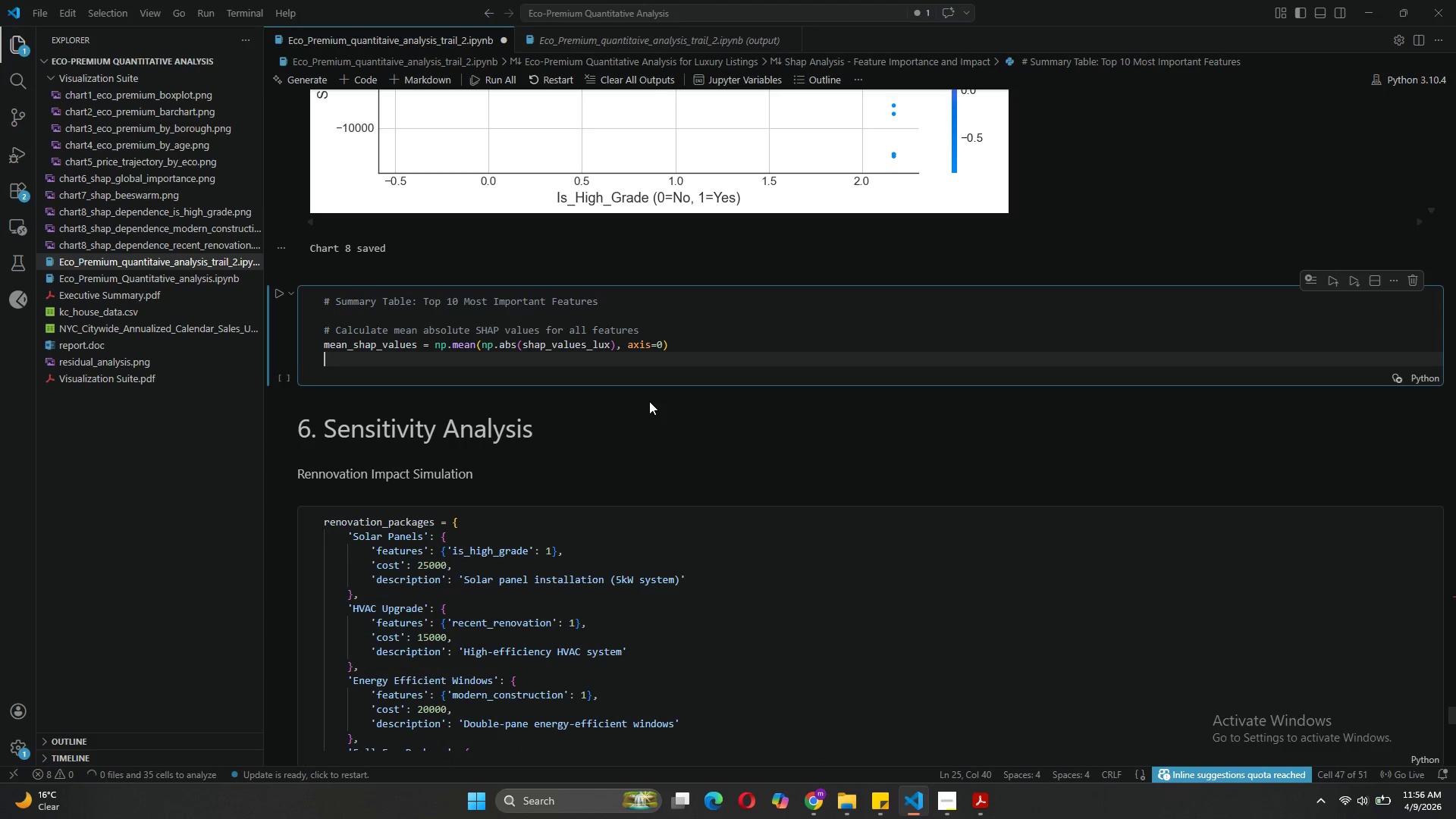 
type(feature)
 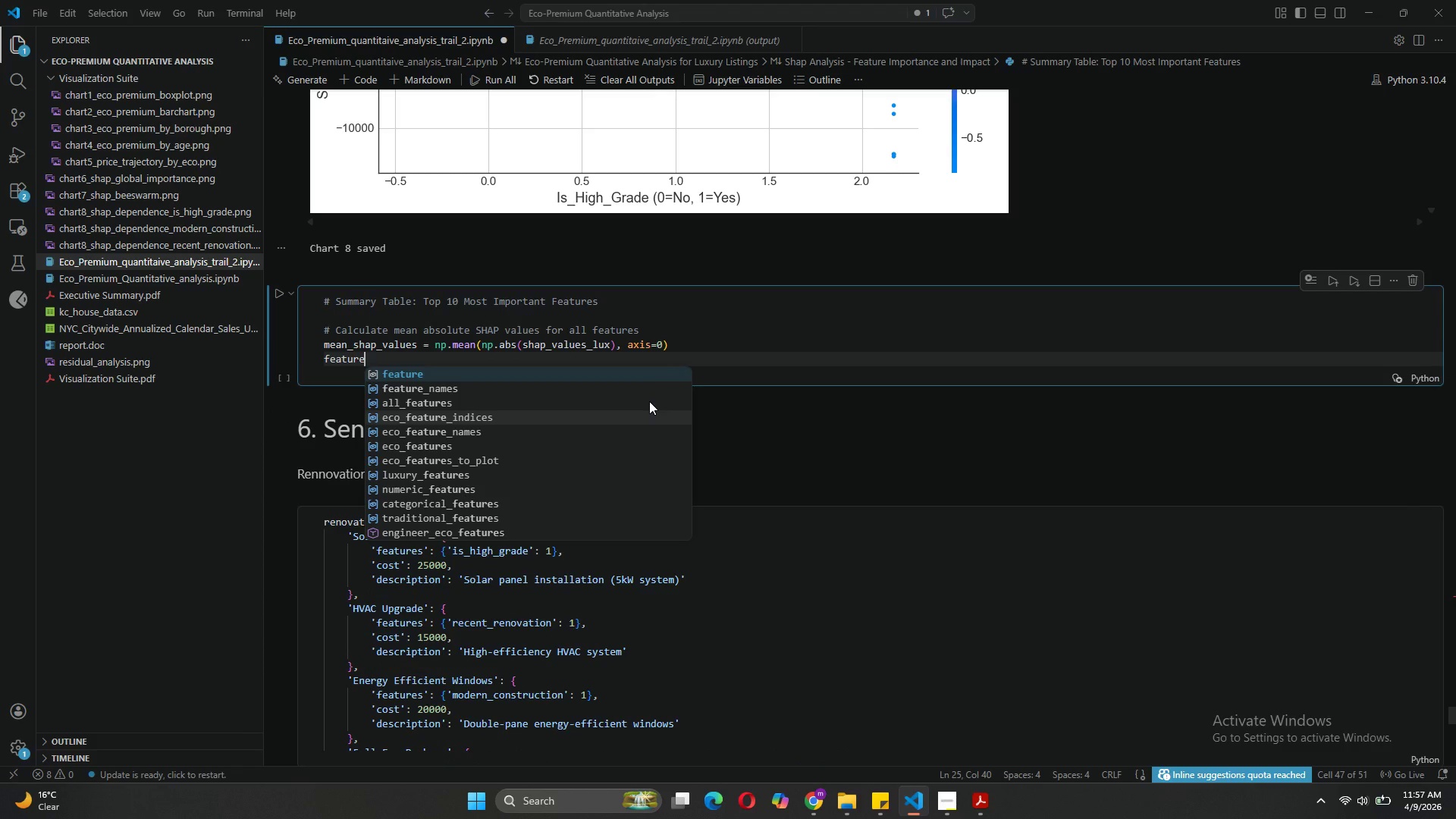 
type(_importance_df = pd.Da)
key(Tab)
type(({)
 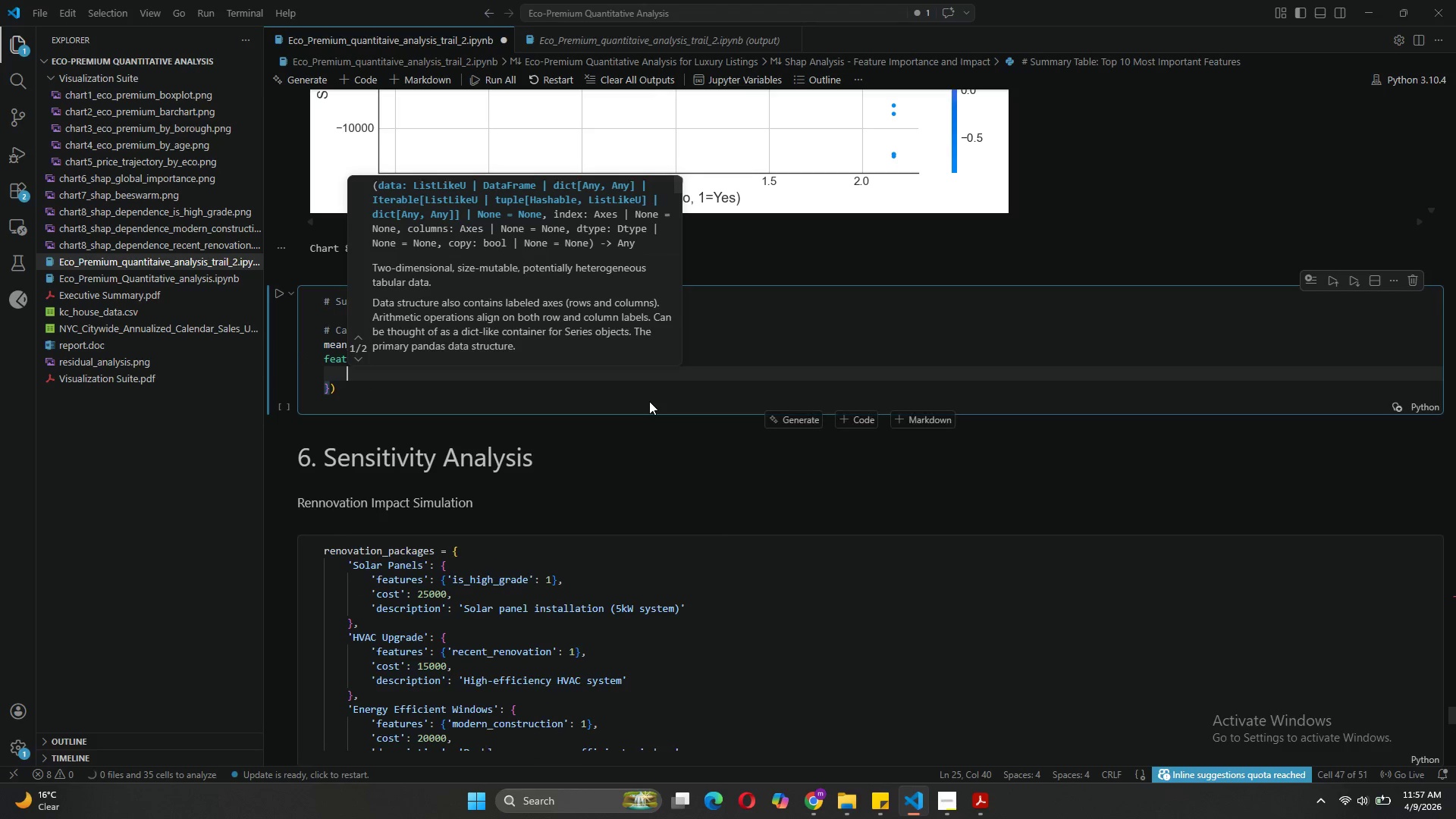 
 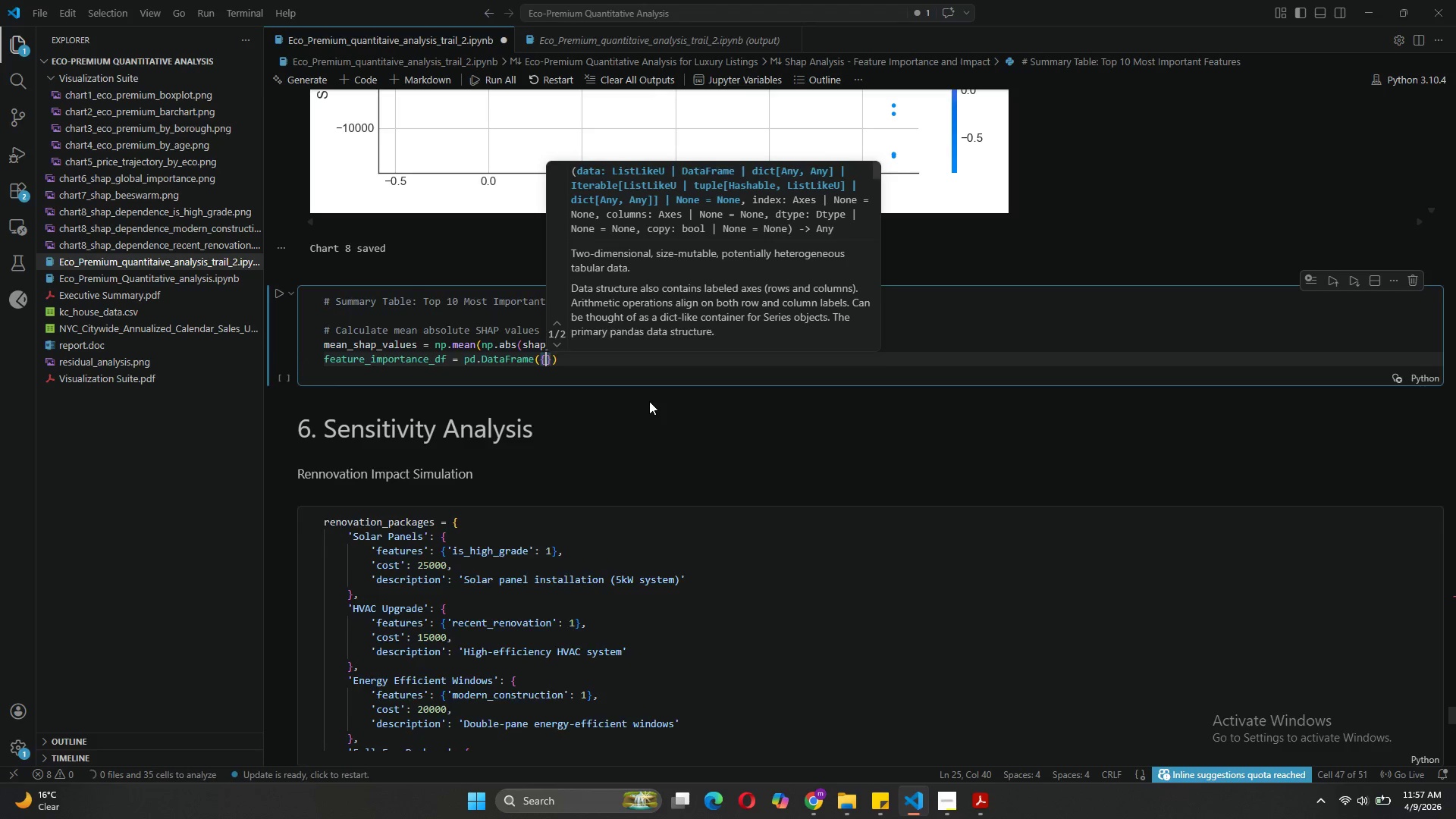 
key(Enter)
 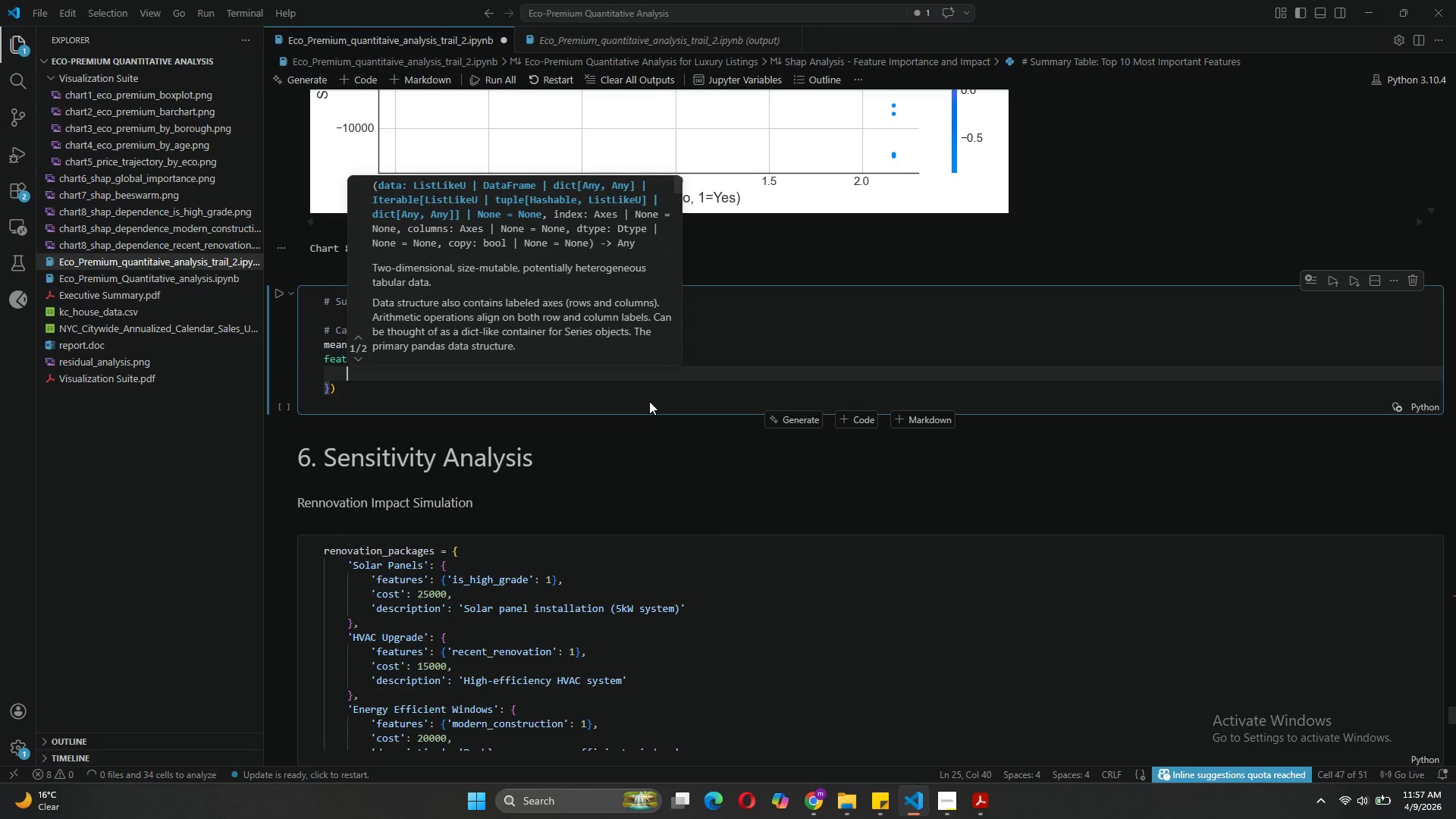 
type('Feature)
 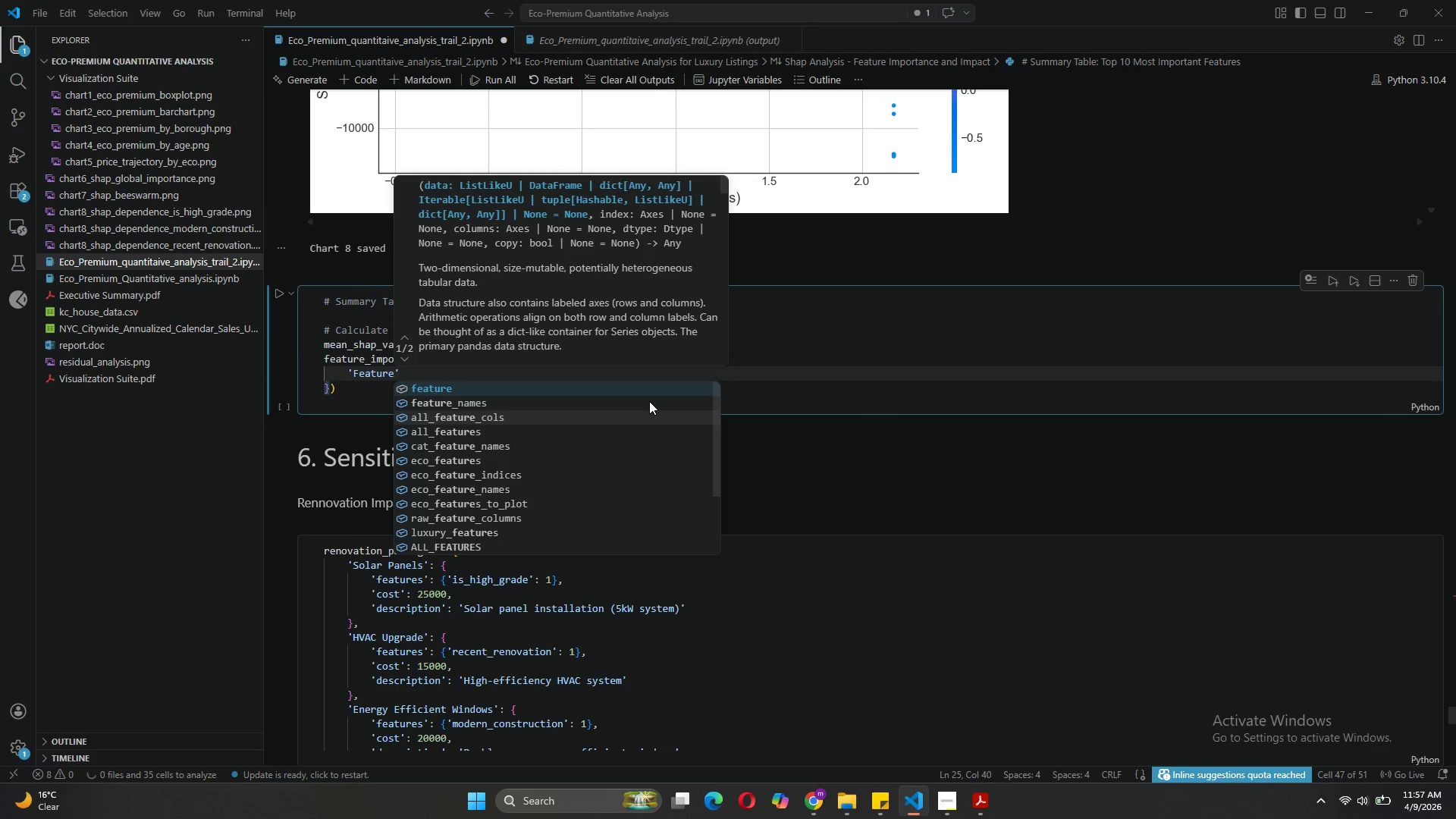 
key(ArrowRight)
 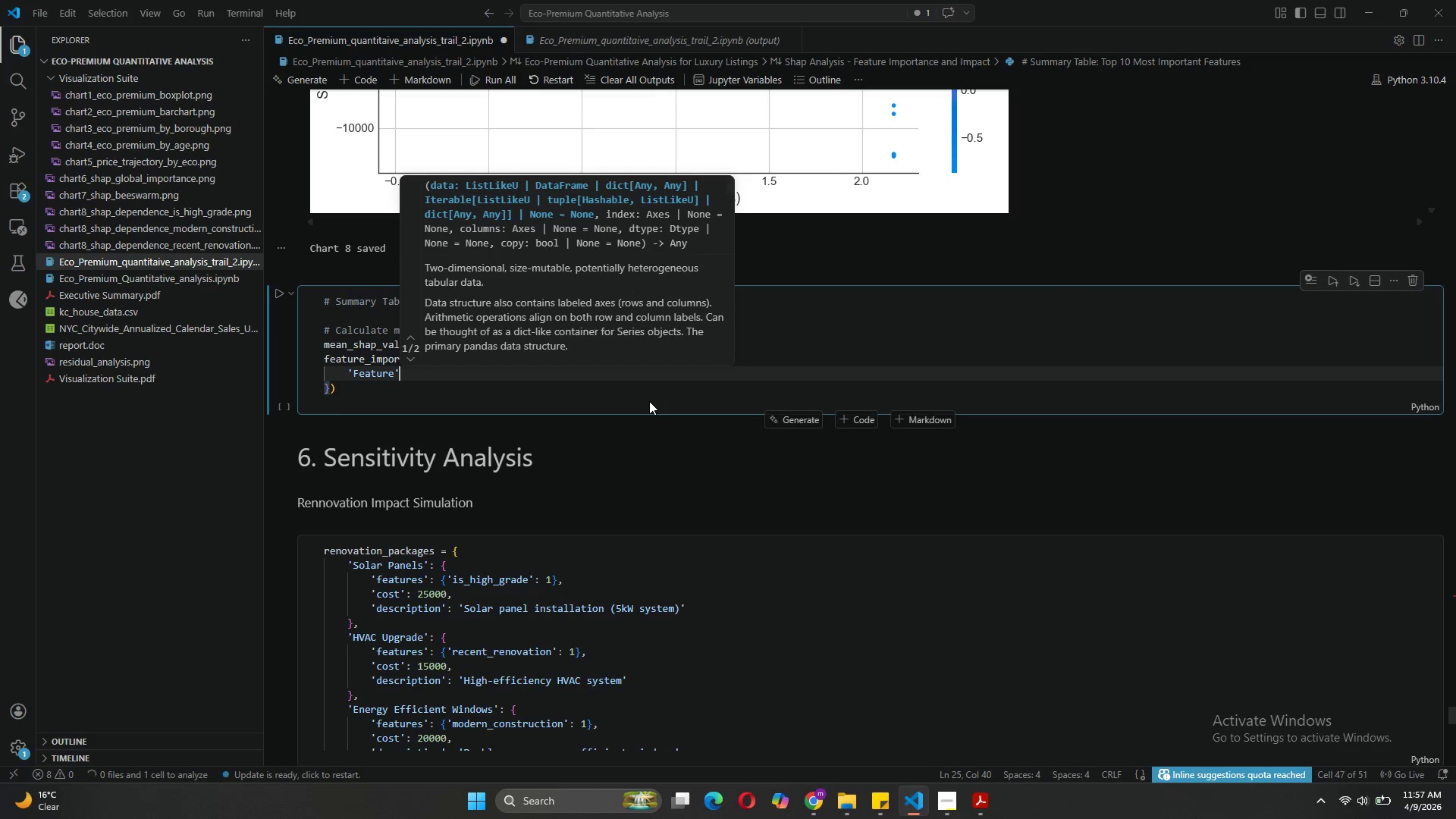 
type(: feature_names,)
 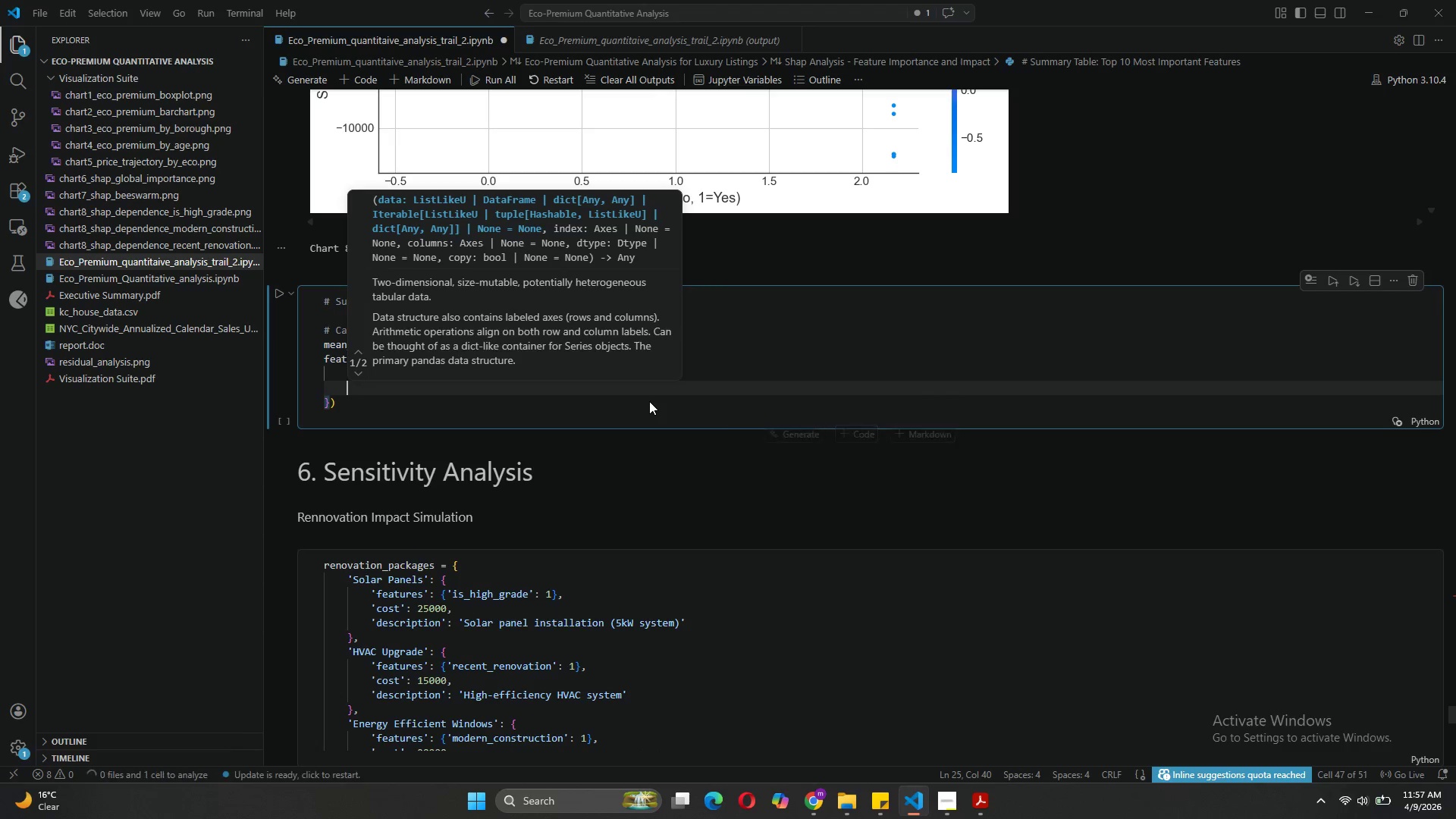 
 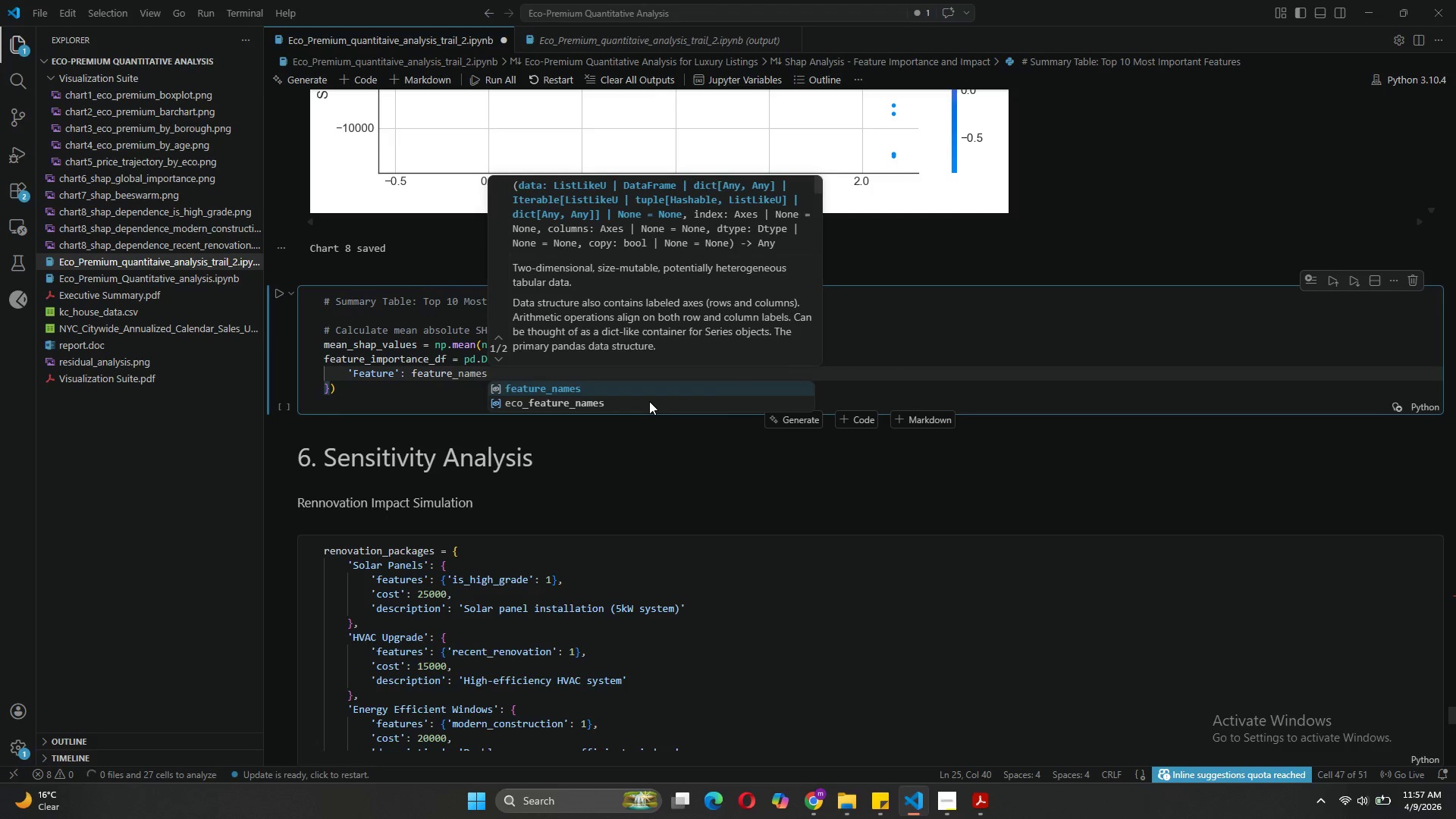 
key(Enter)
 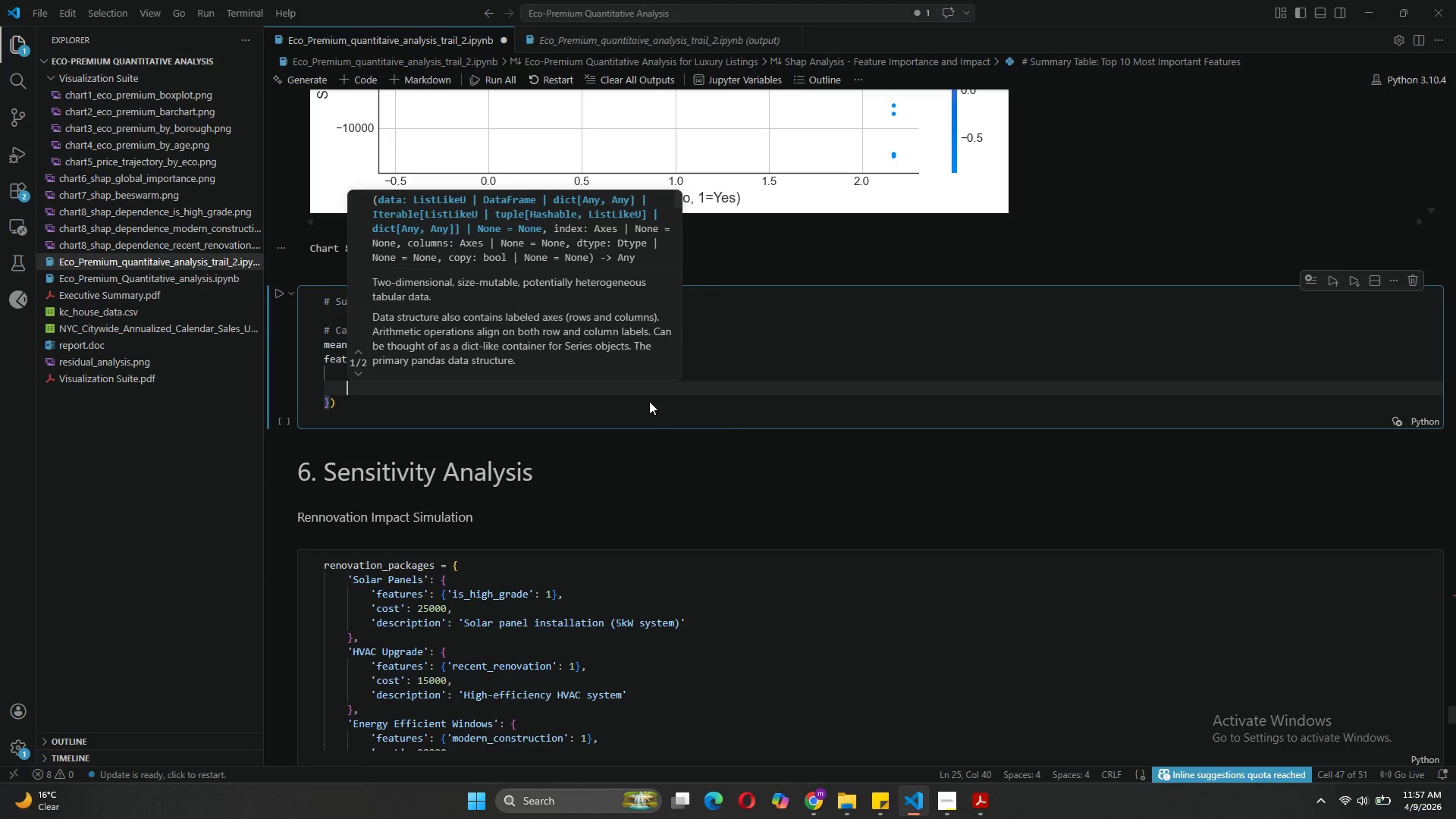 
type(;)
key(Backspace)
type('Mean ||)
 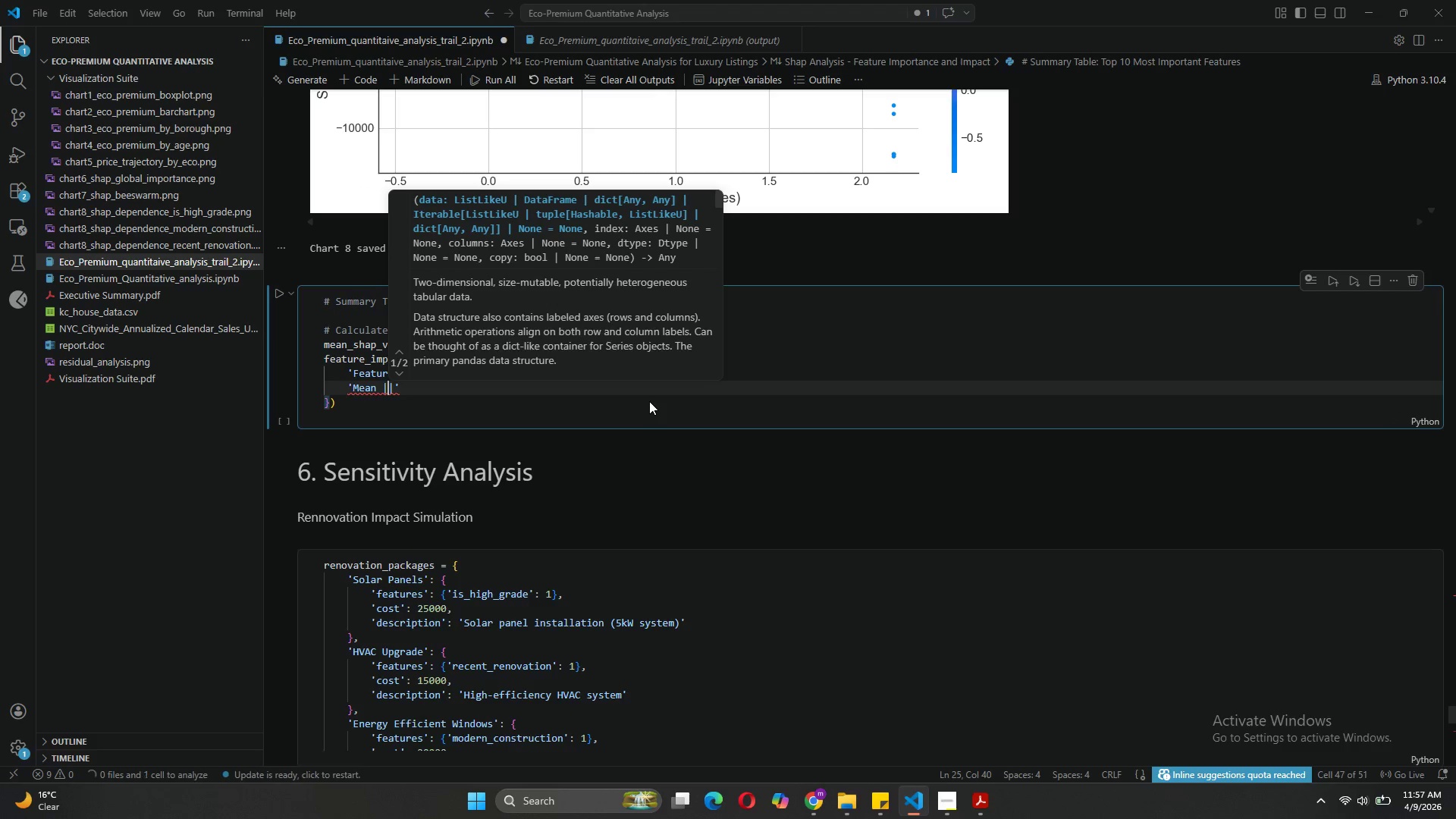 
 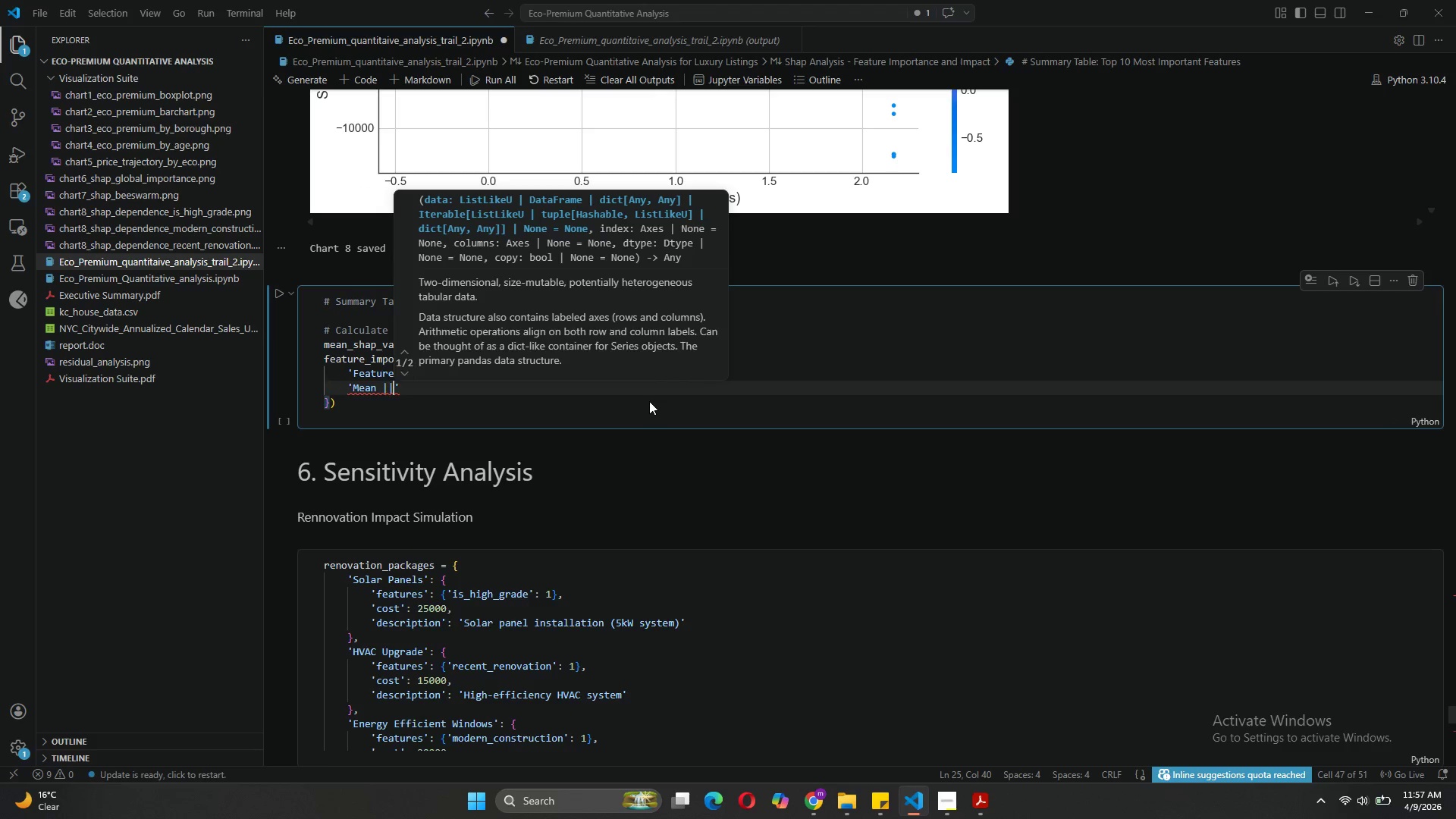 
key(ArrowLeft)
 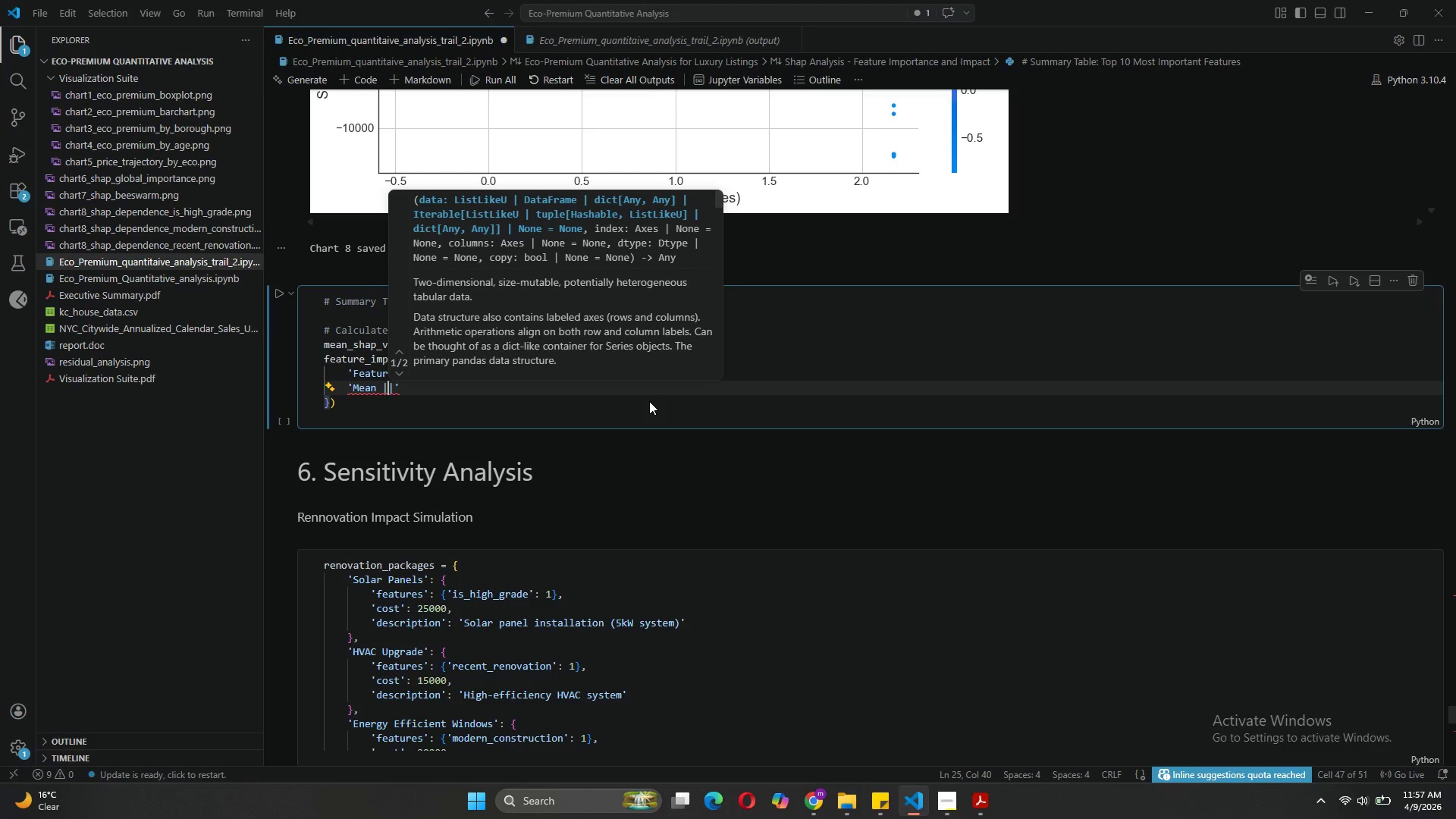 
type(SHAP)
 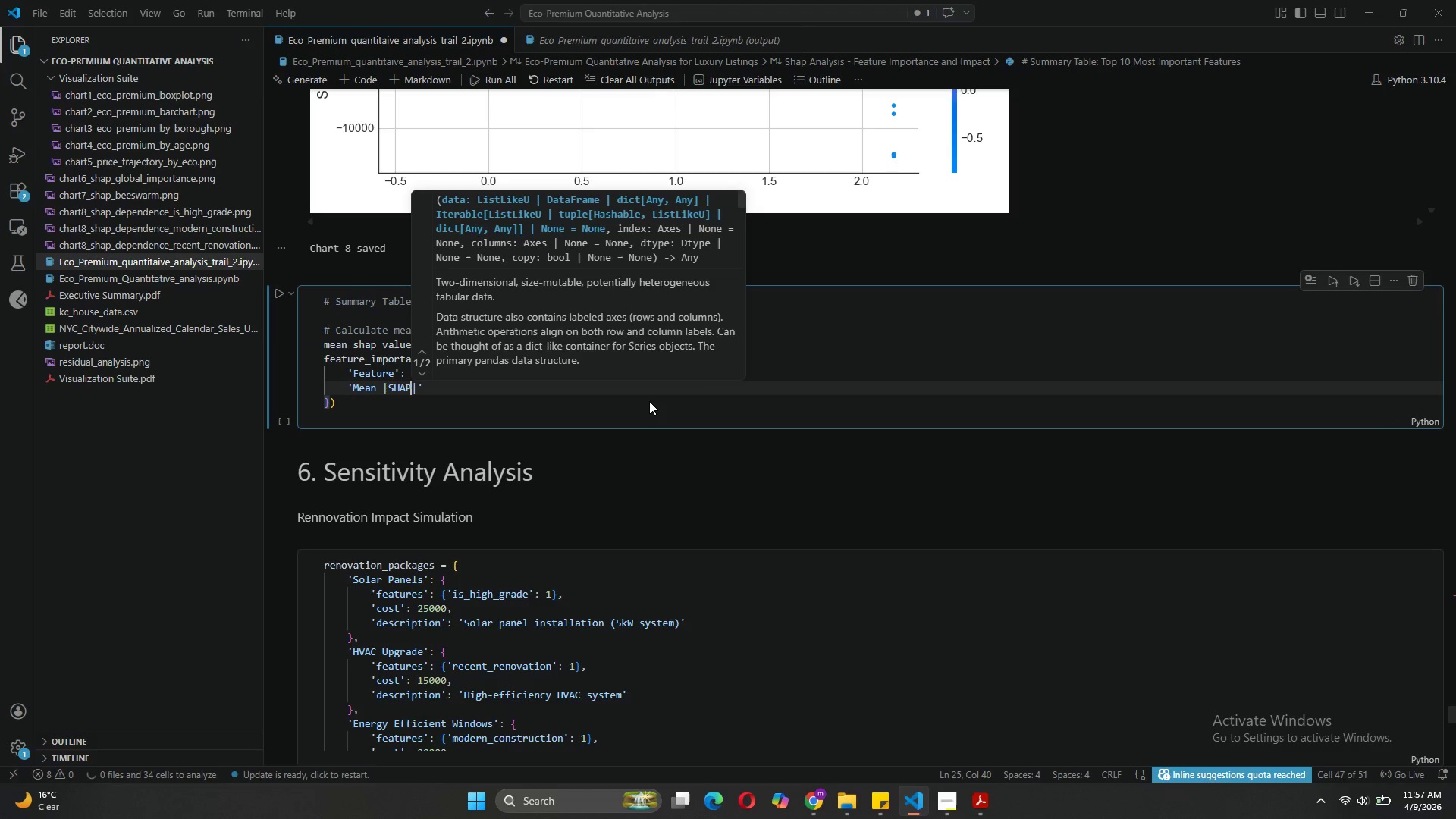 
key(ArrowRight)
 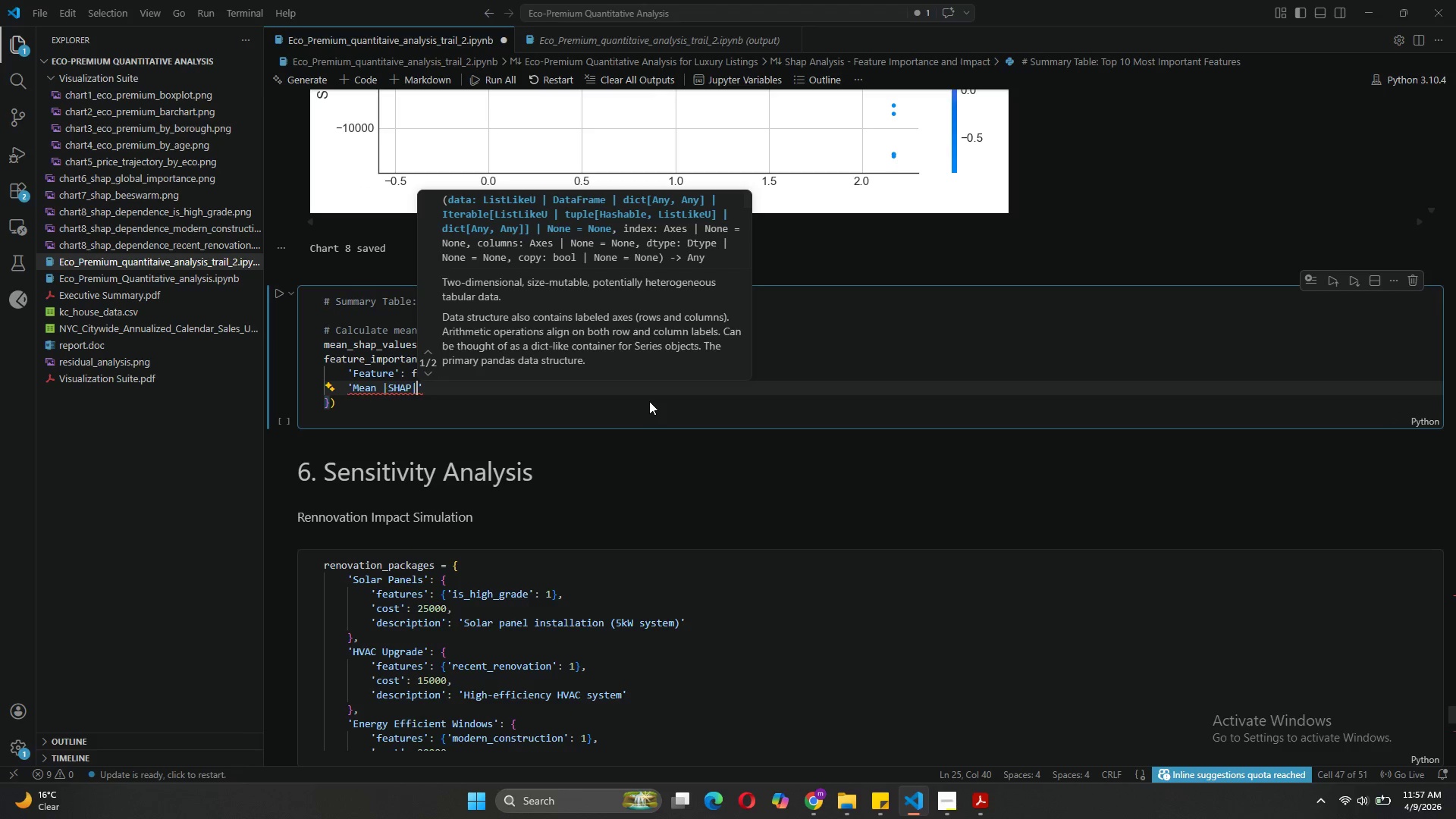 
key(ArrowRight)
 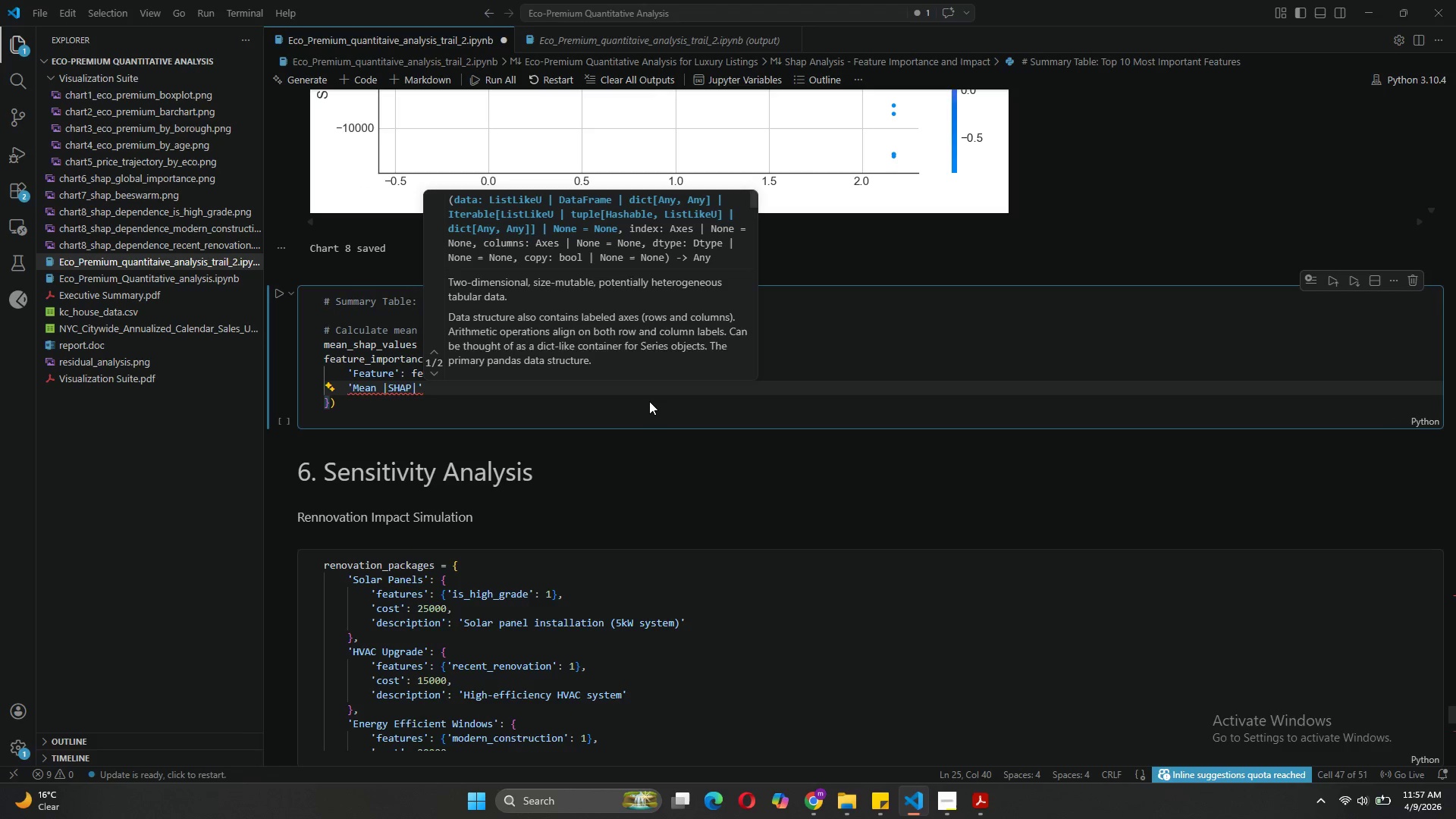 
type(: mean_shap)
key(Tab)
type(,)
 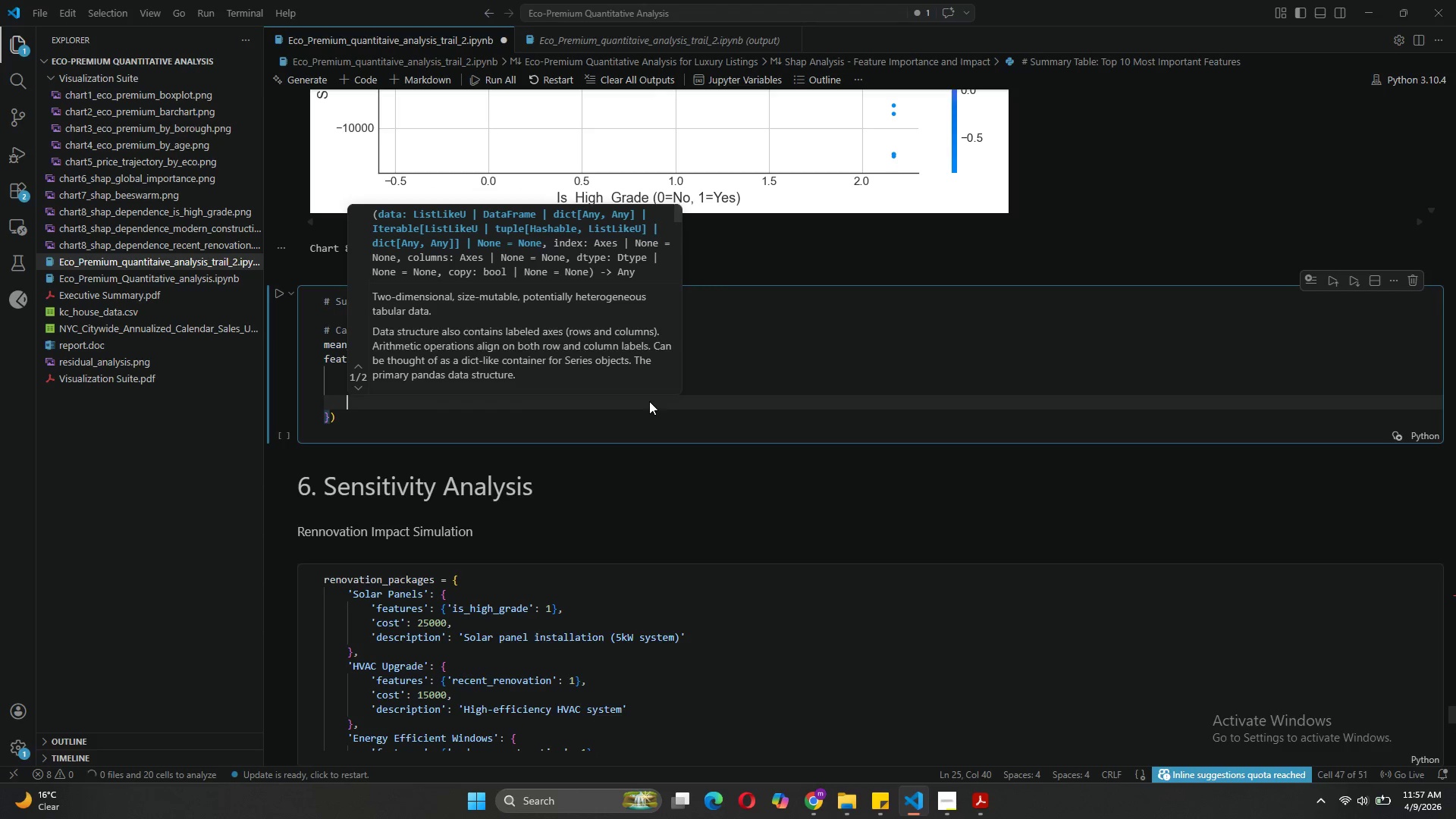 
 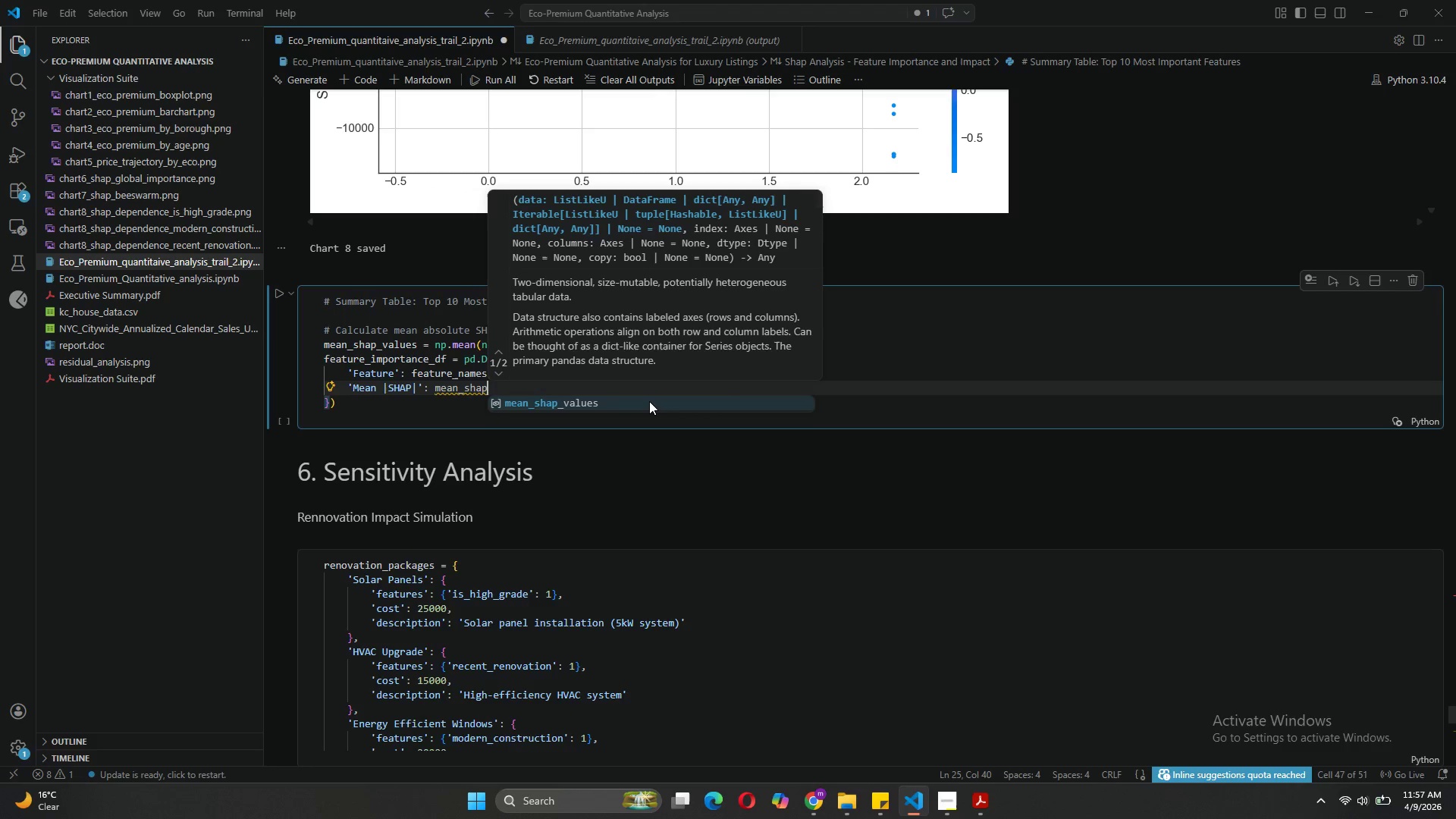 
key(Enter)
 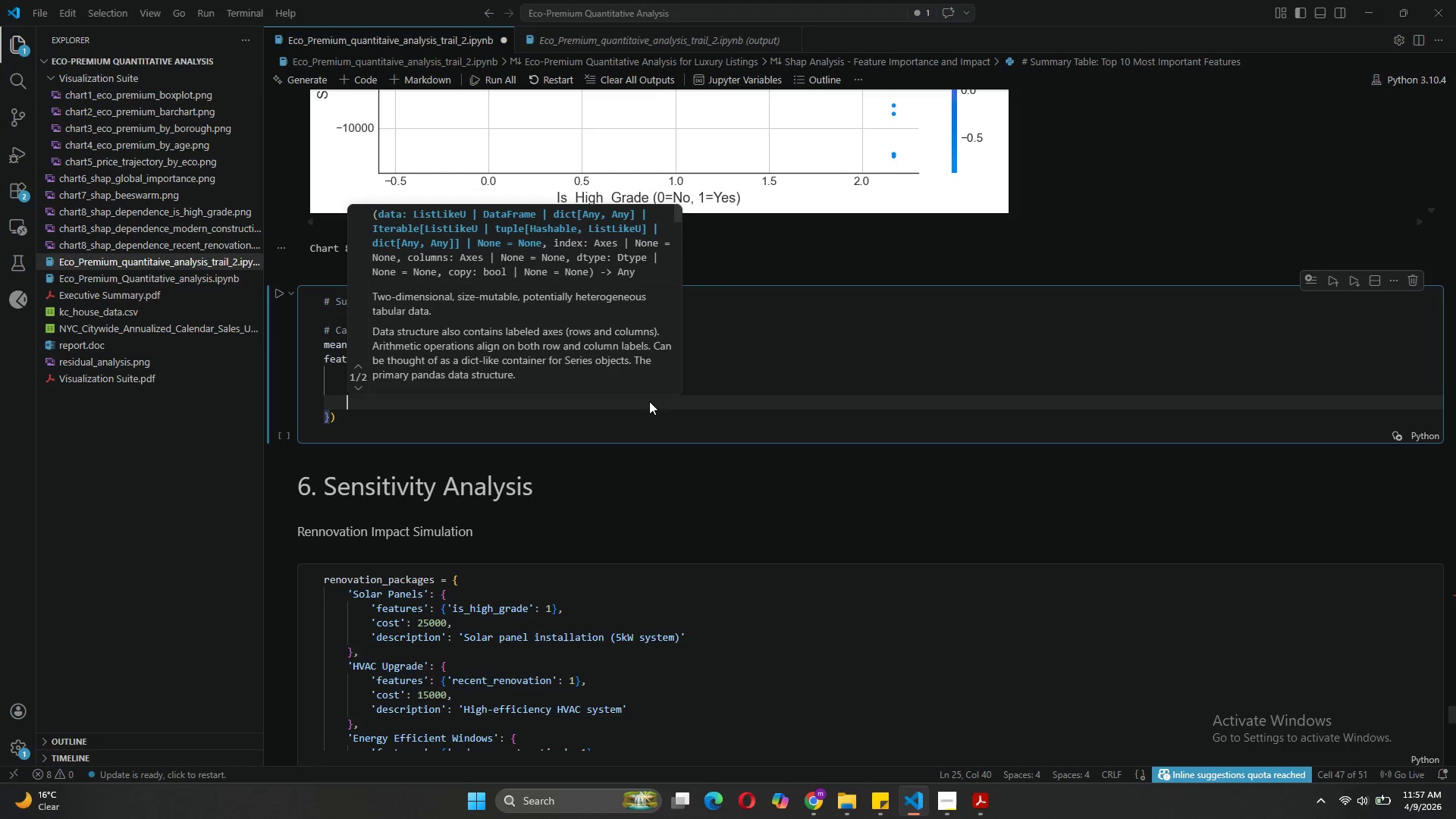 
type('Mean SJAP)
key(Backspace)
key(Backspace)
key(Backspace)
type(HAP)
 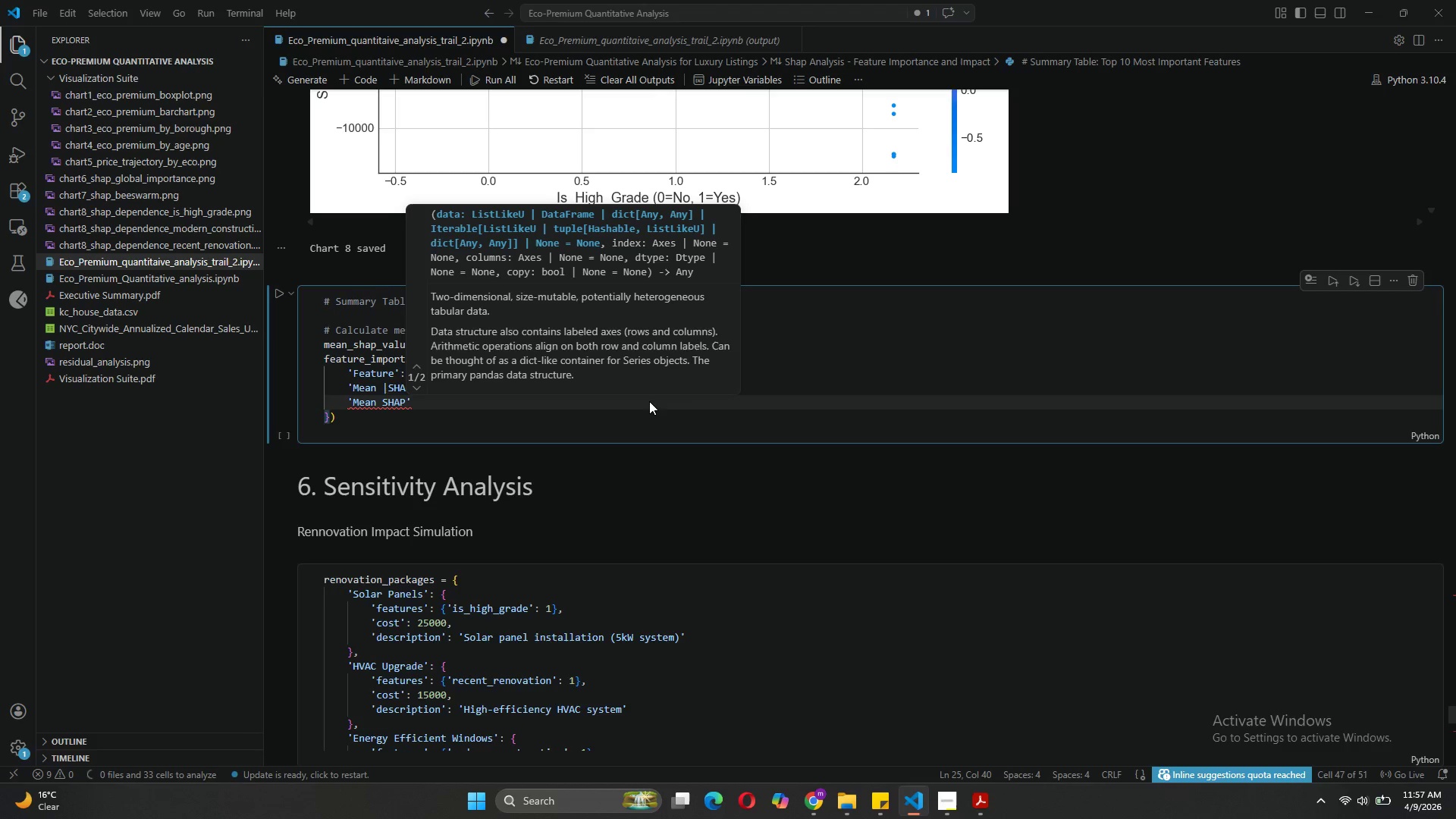 
key(ArrowRight)
 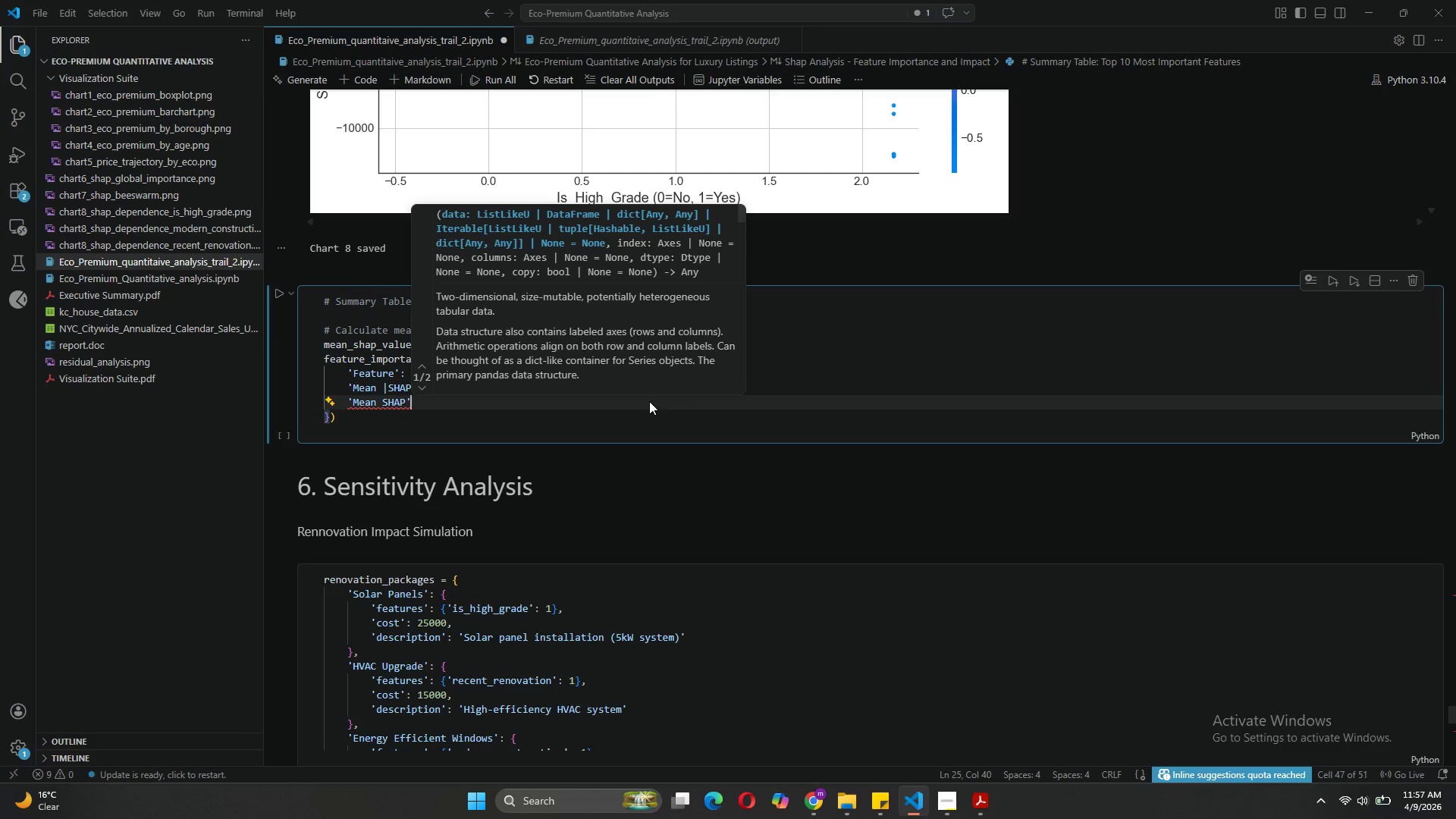 
type(: np.mean(shap)
 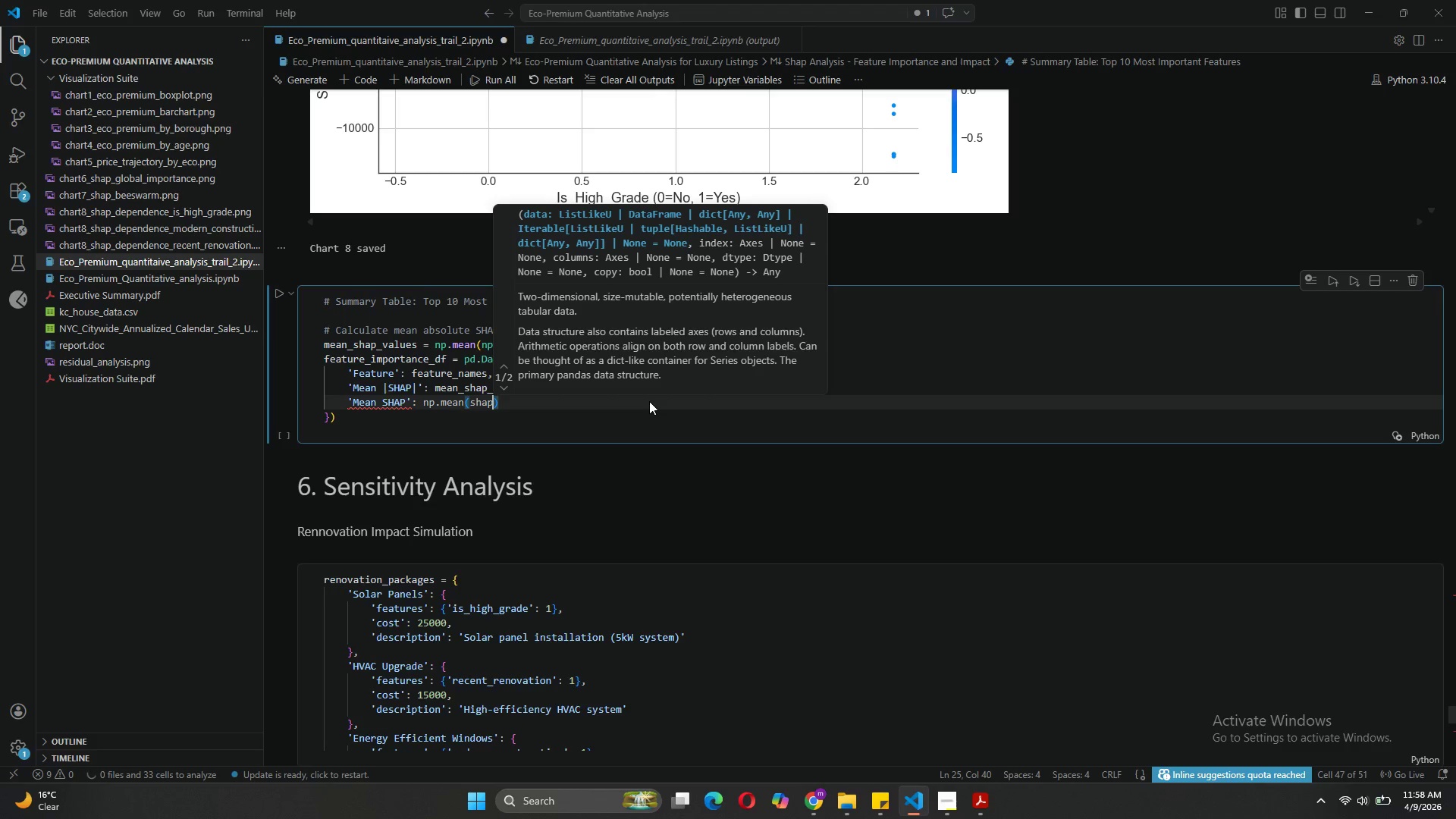 
key(Shift+Minus)
 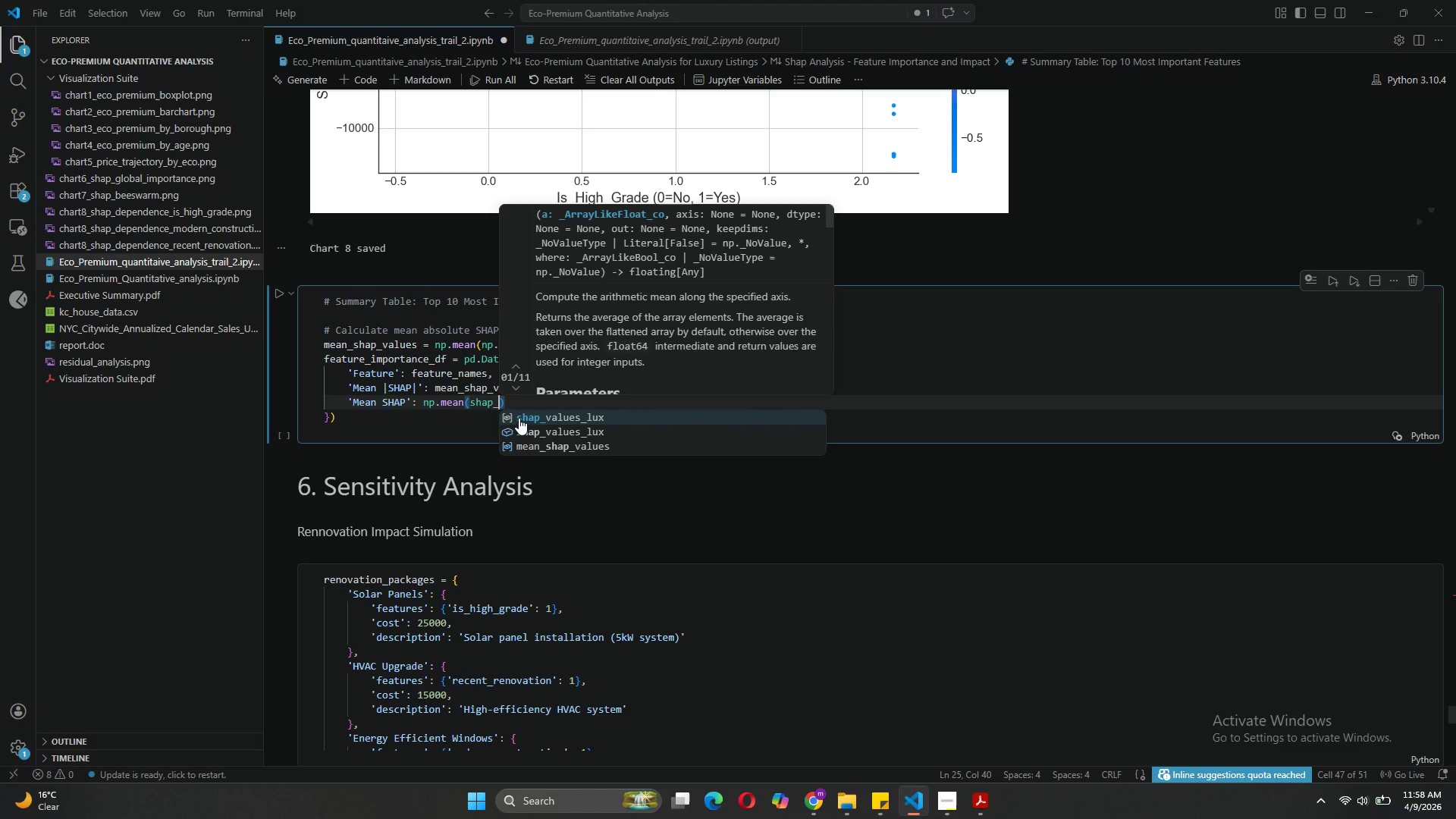 
key(ArrowDown)
 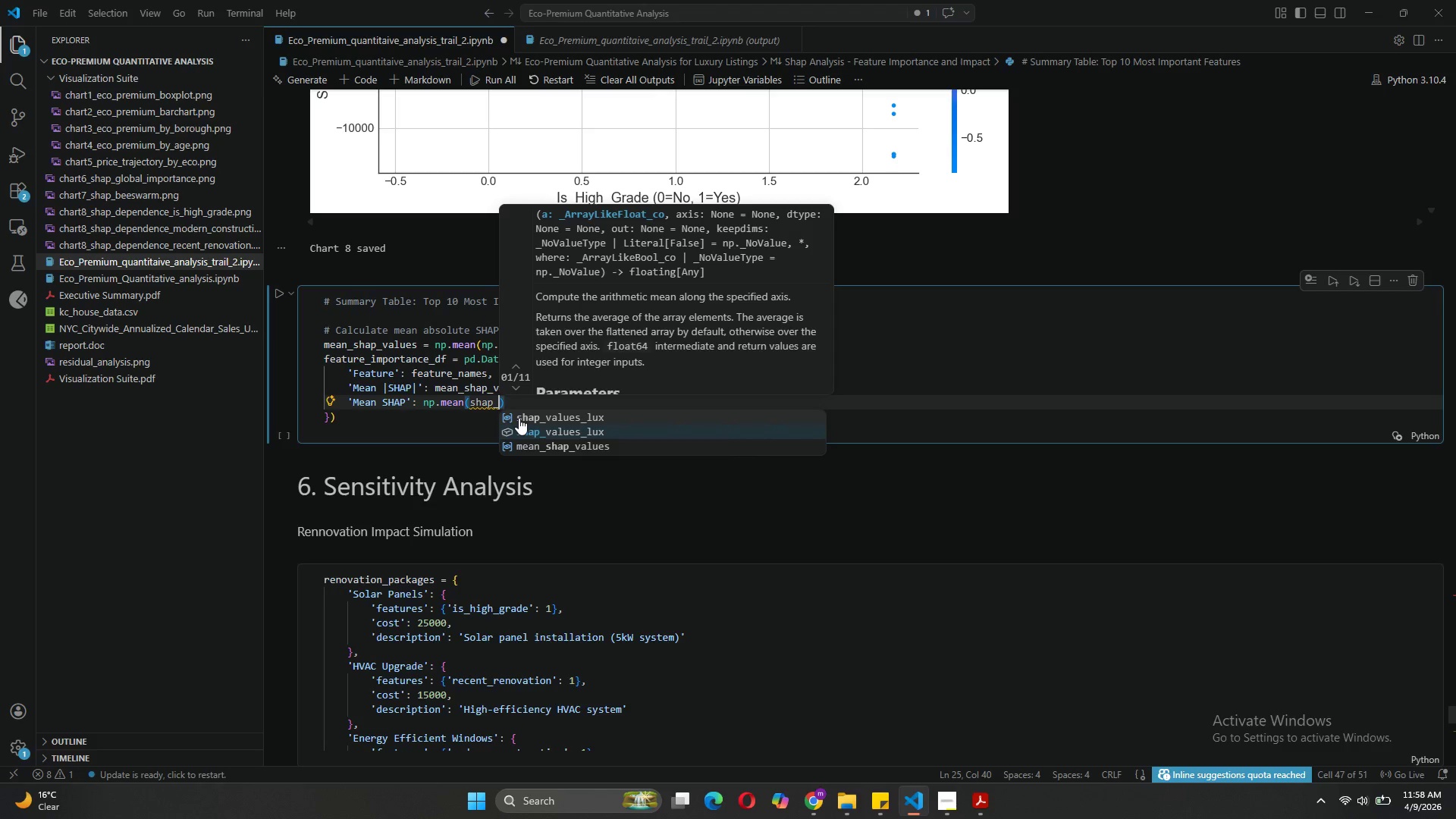 
key(ArrowUp)
 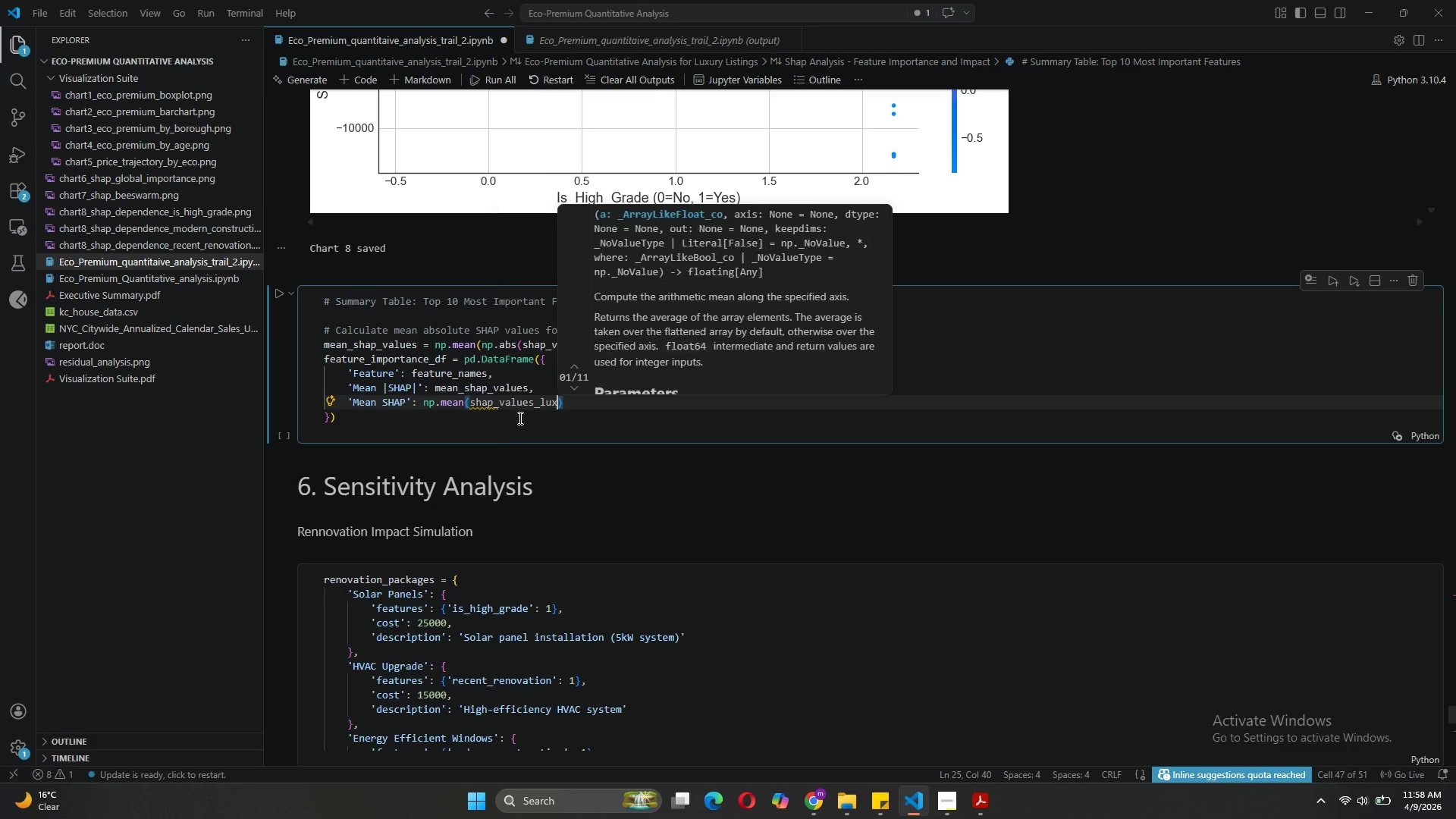 
key(Tab)
 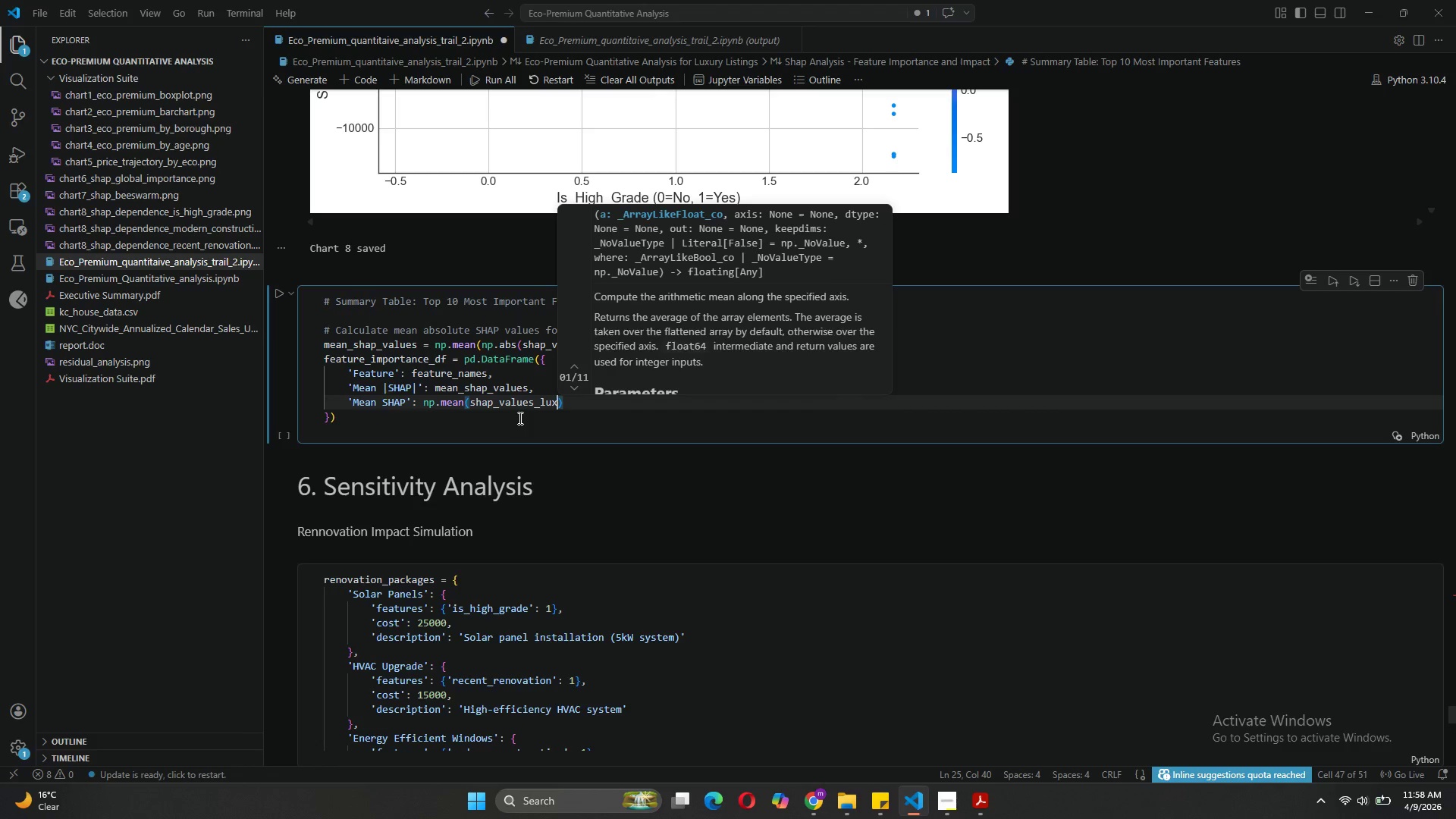 
type(, axis=0)
 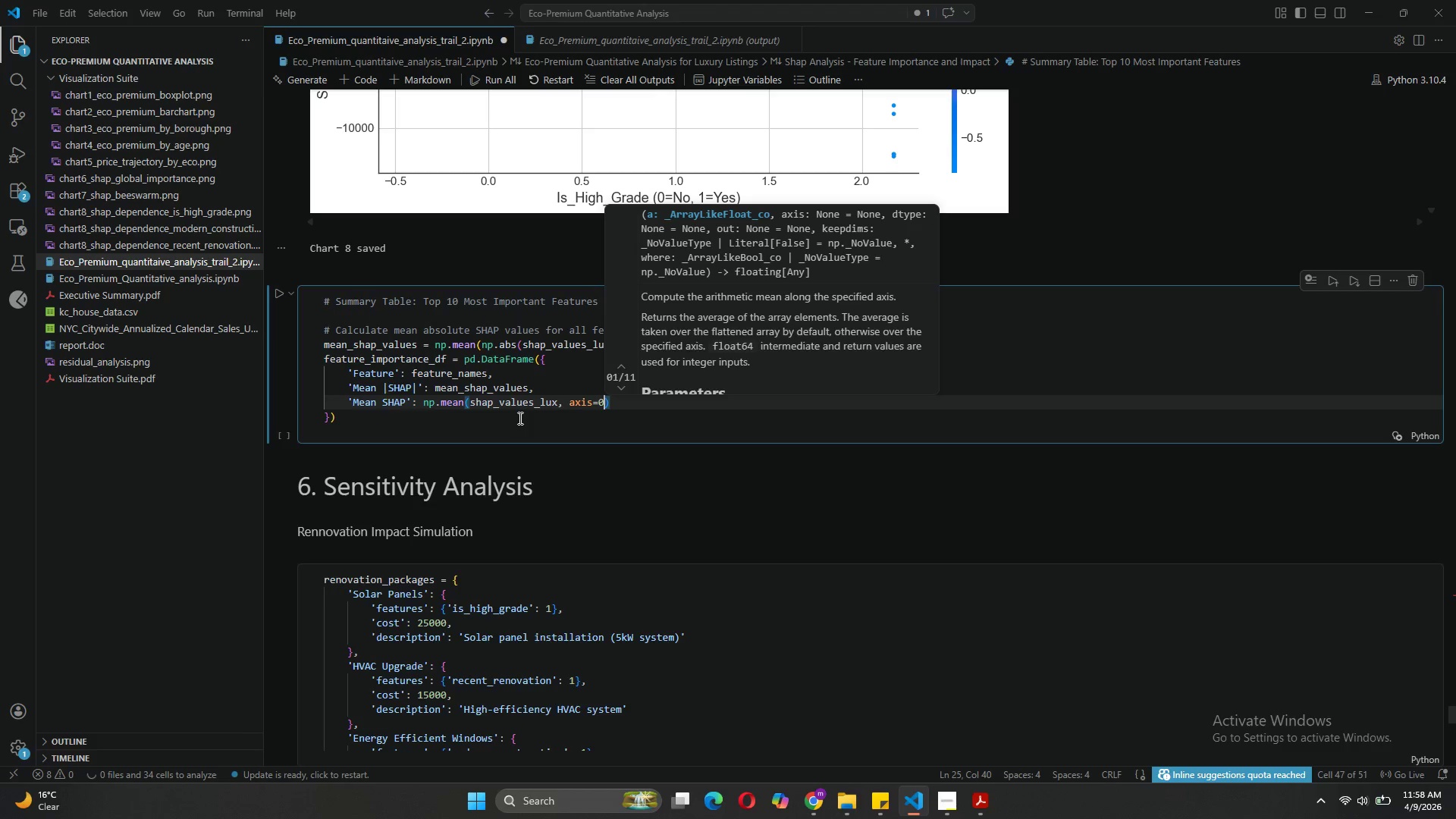 
key(ArrowRight)
 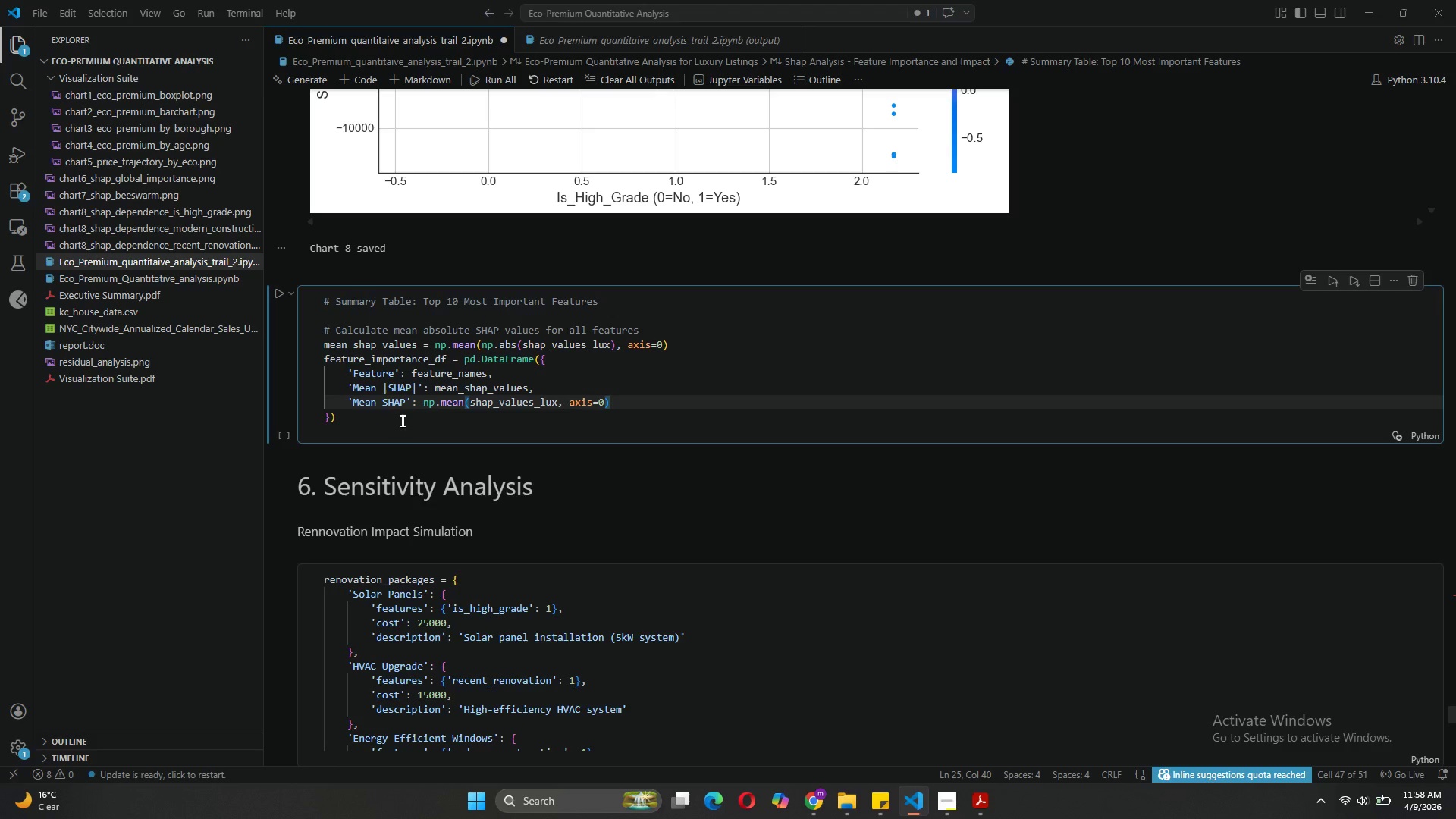 
left_click([374, 422])
 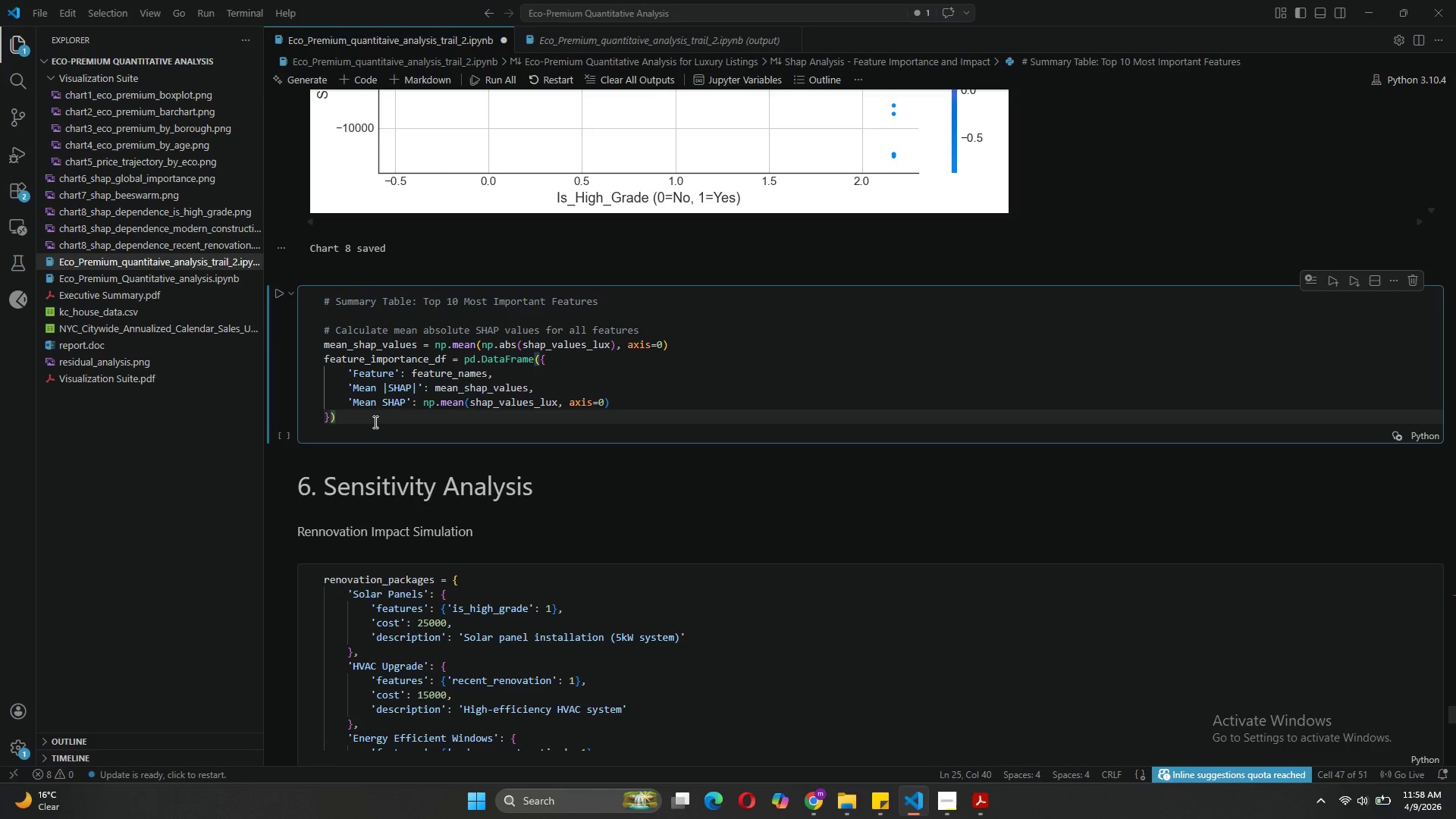 
type(.sort_values('Mean \)
key(Backspace)
type(||)
 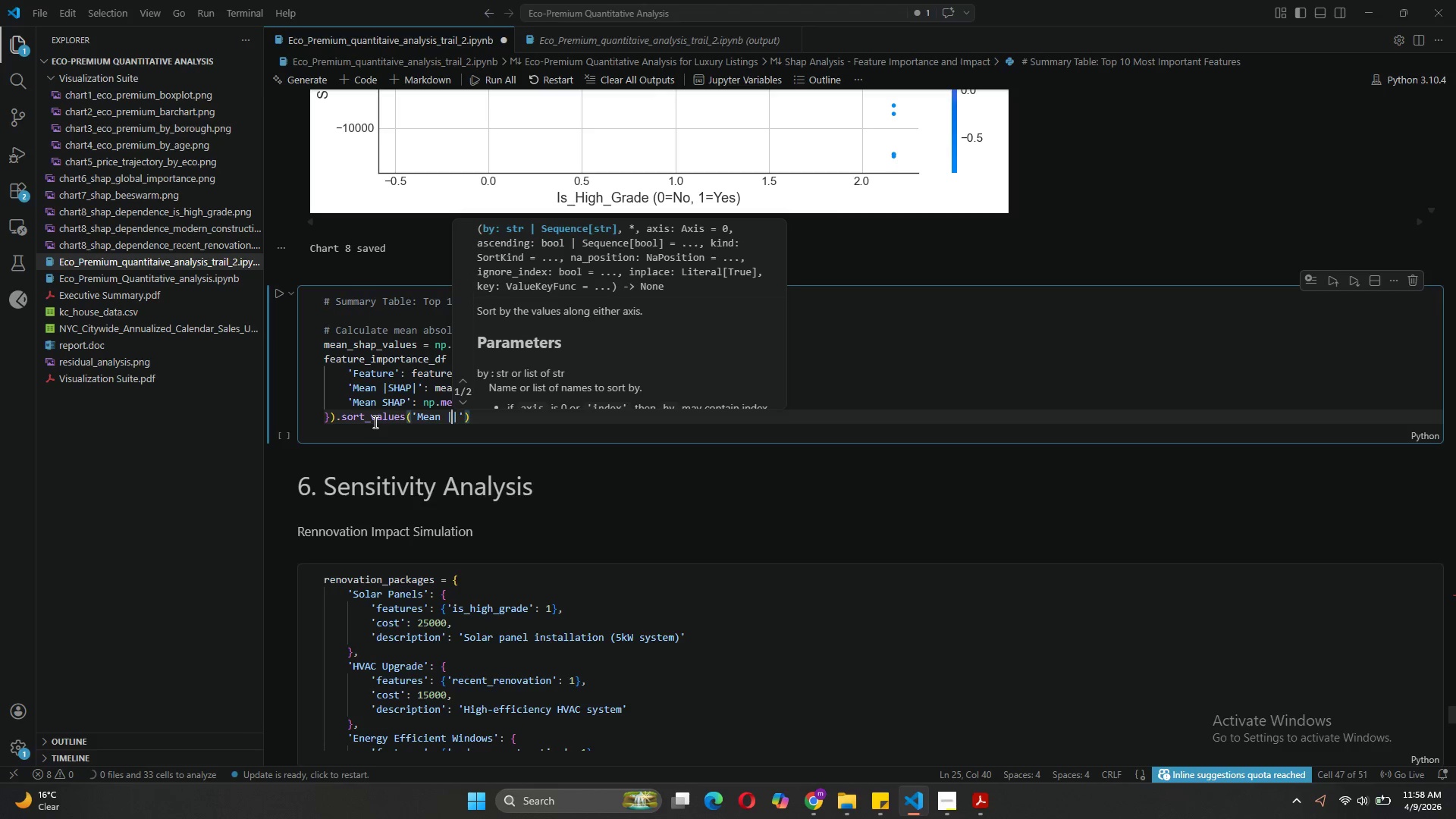 
 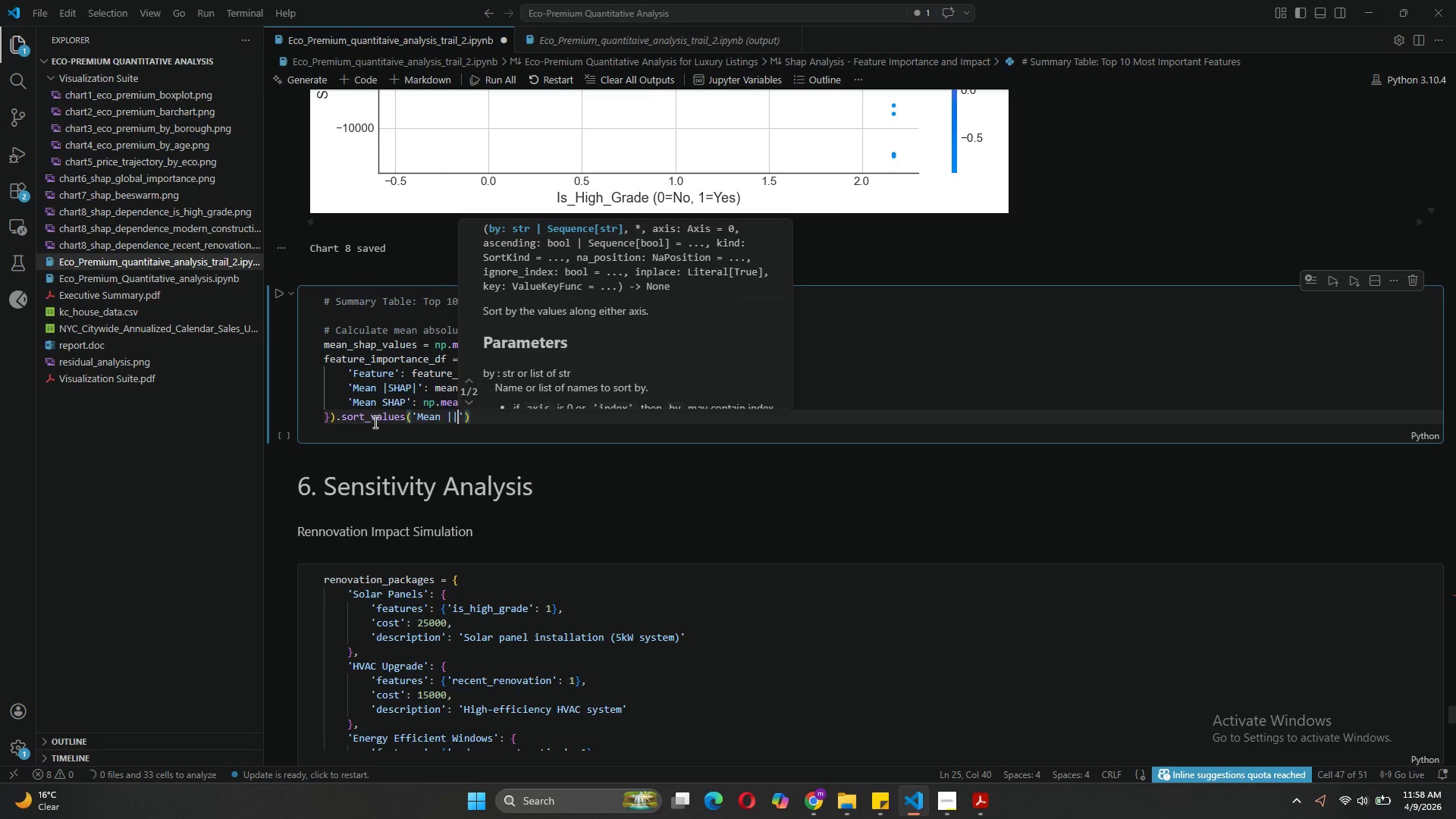 
key(ArrowLeft)
 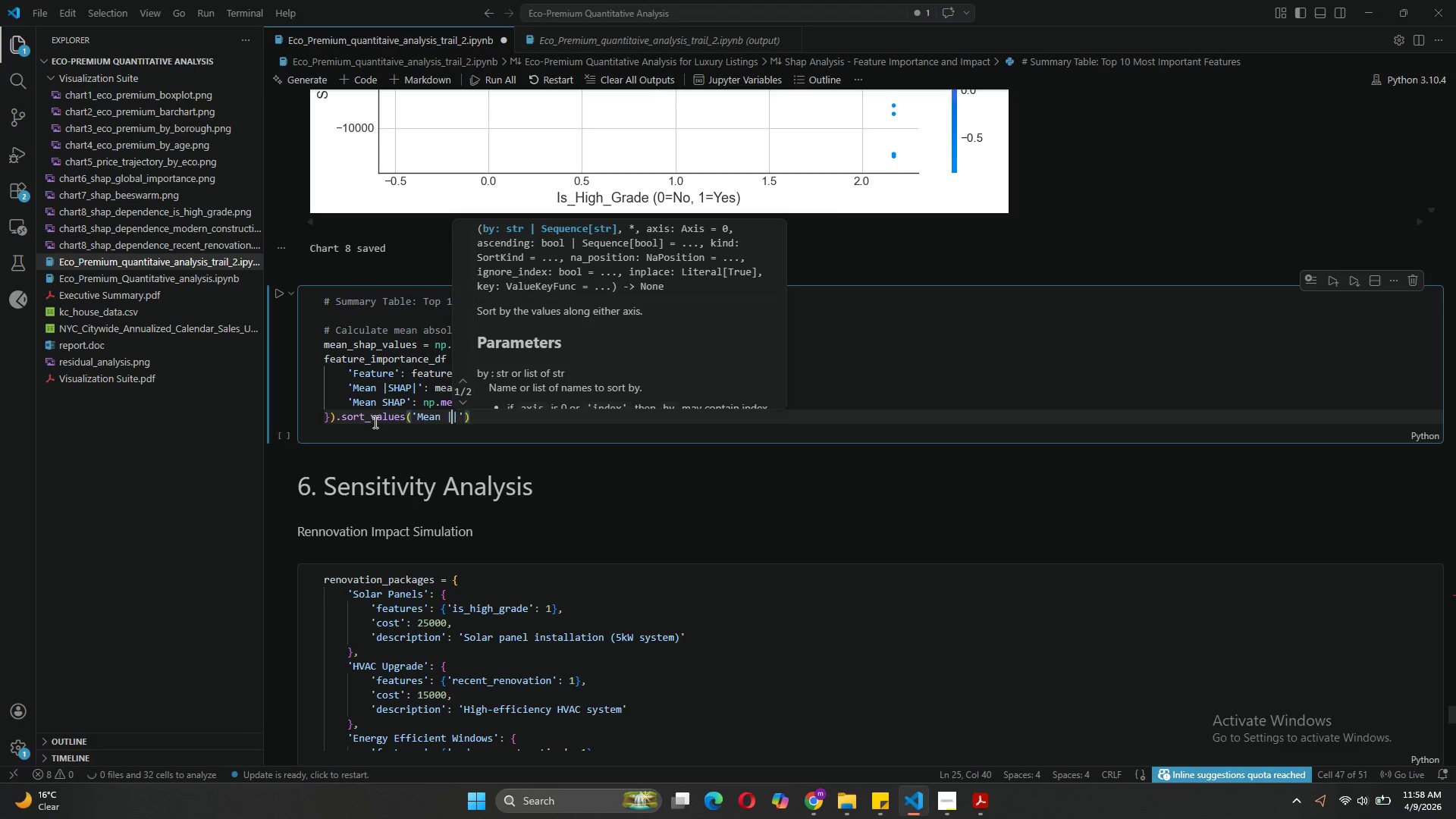 
type(SHAP)
 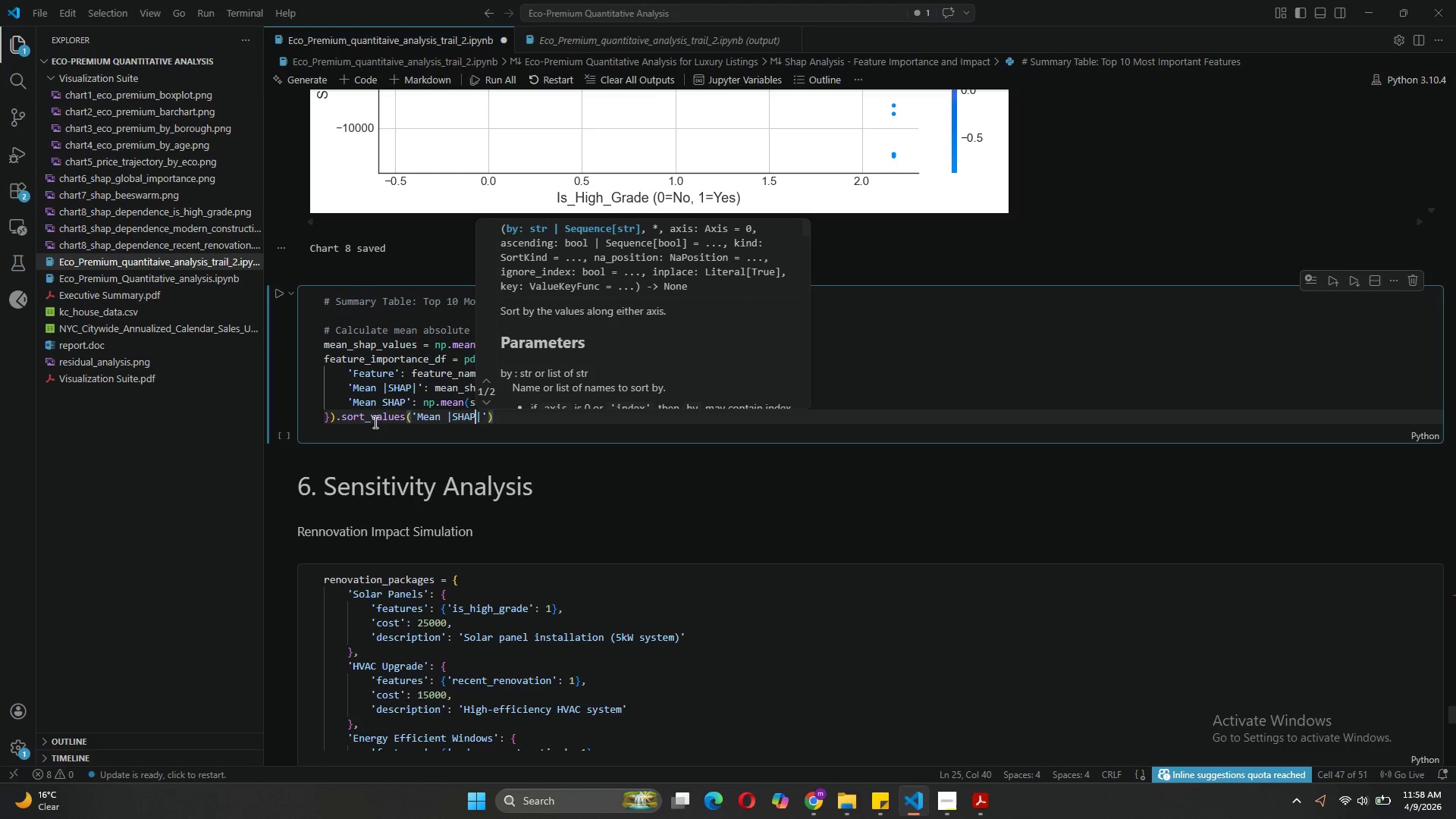 
key(ArrowRight)
 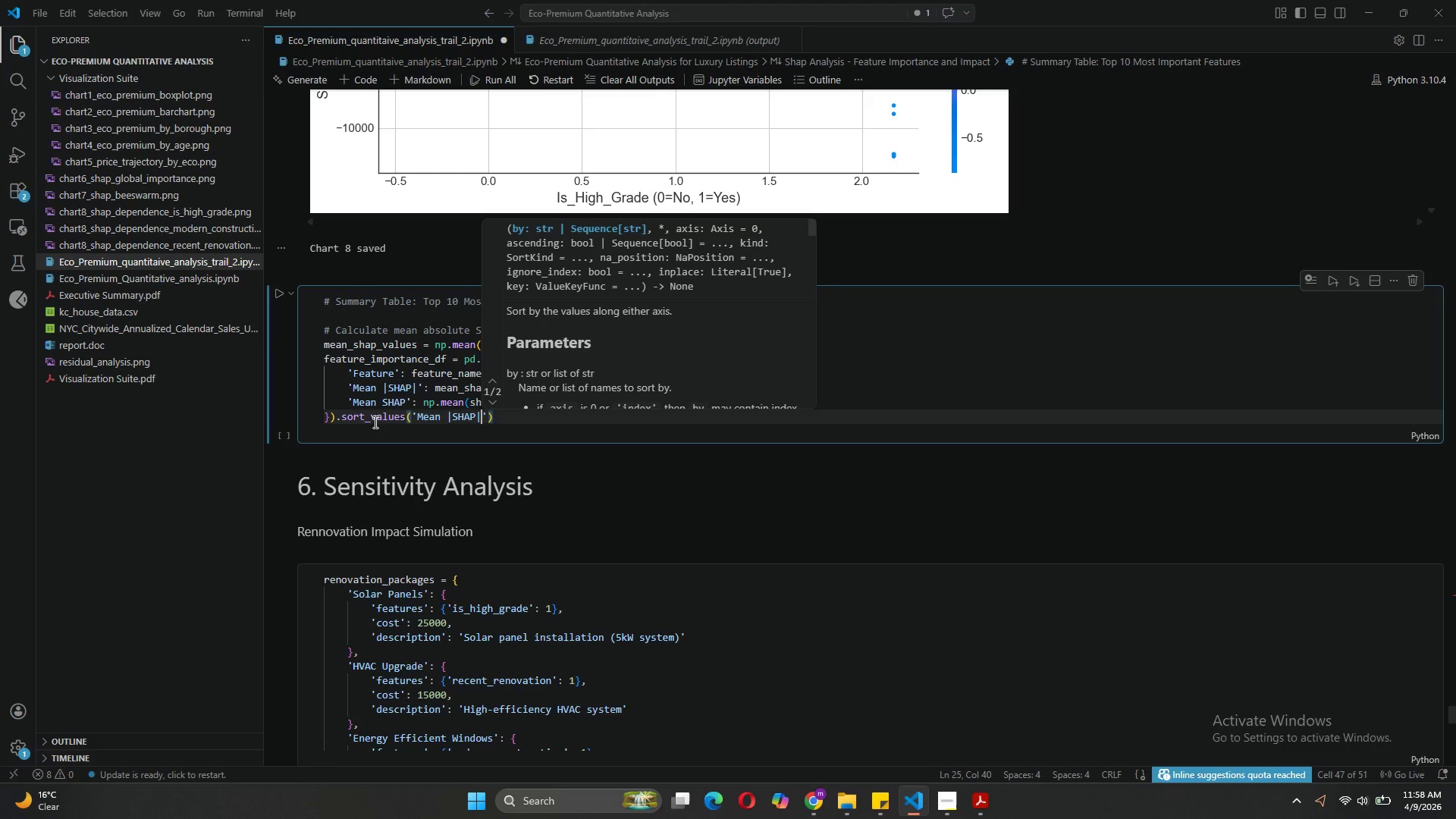 
key(ArrowRight)
 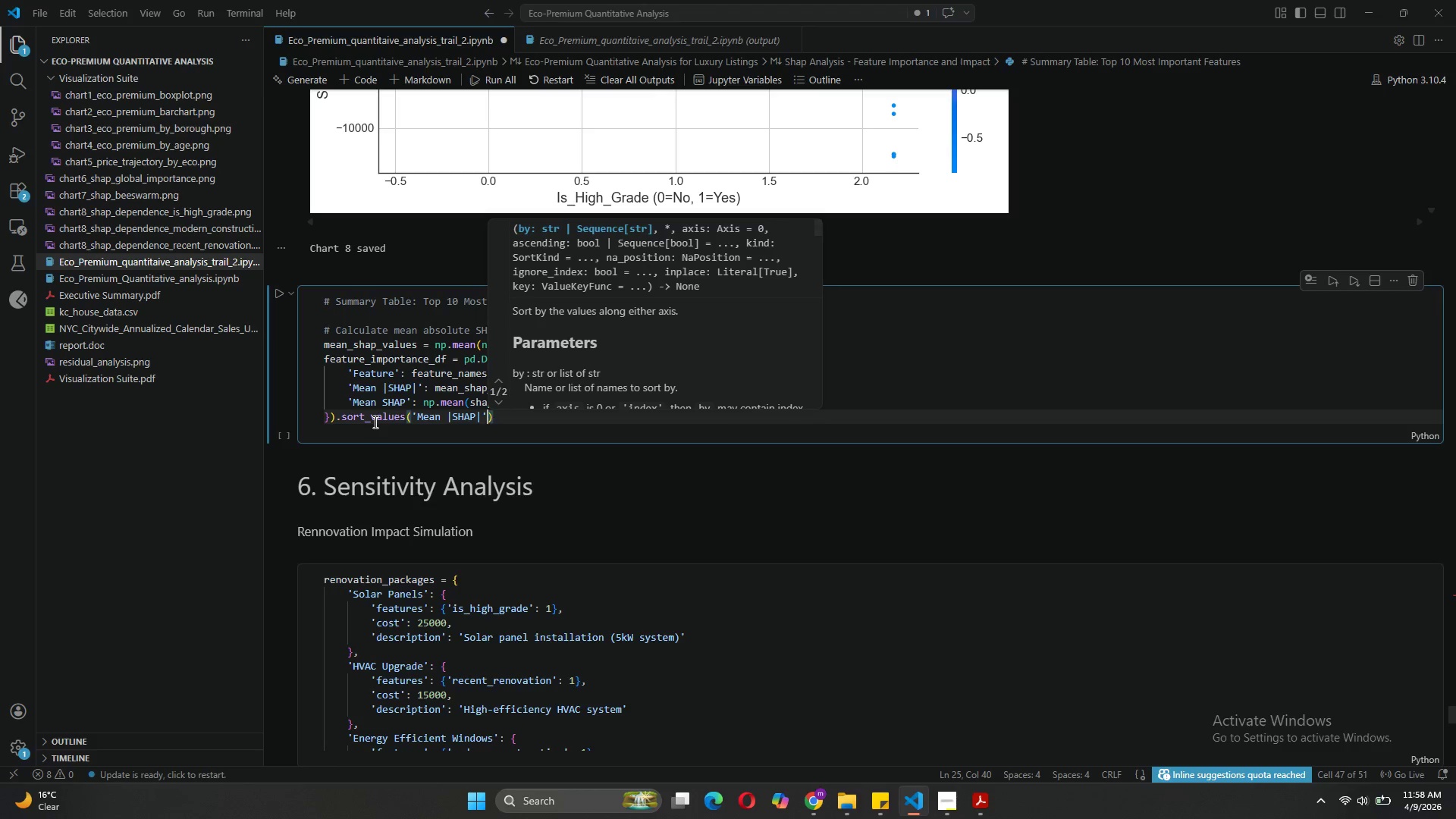 
type(, ascending=False)
 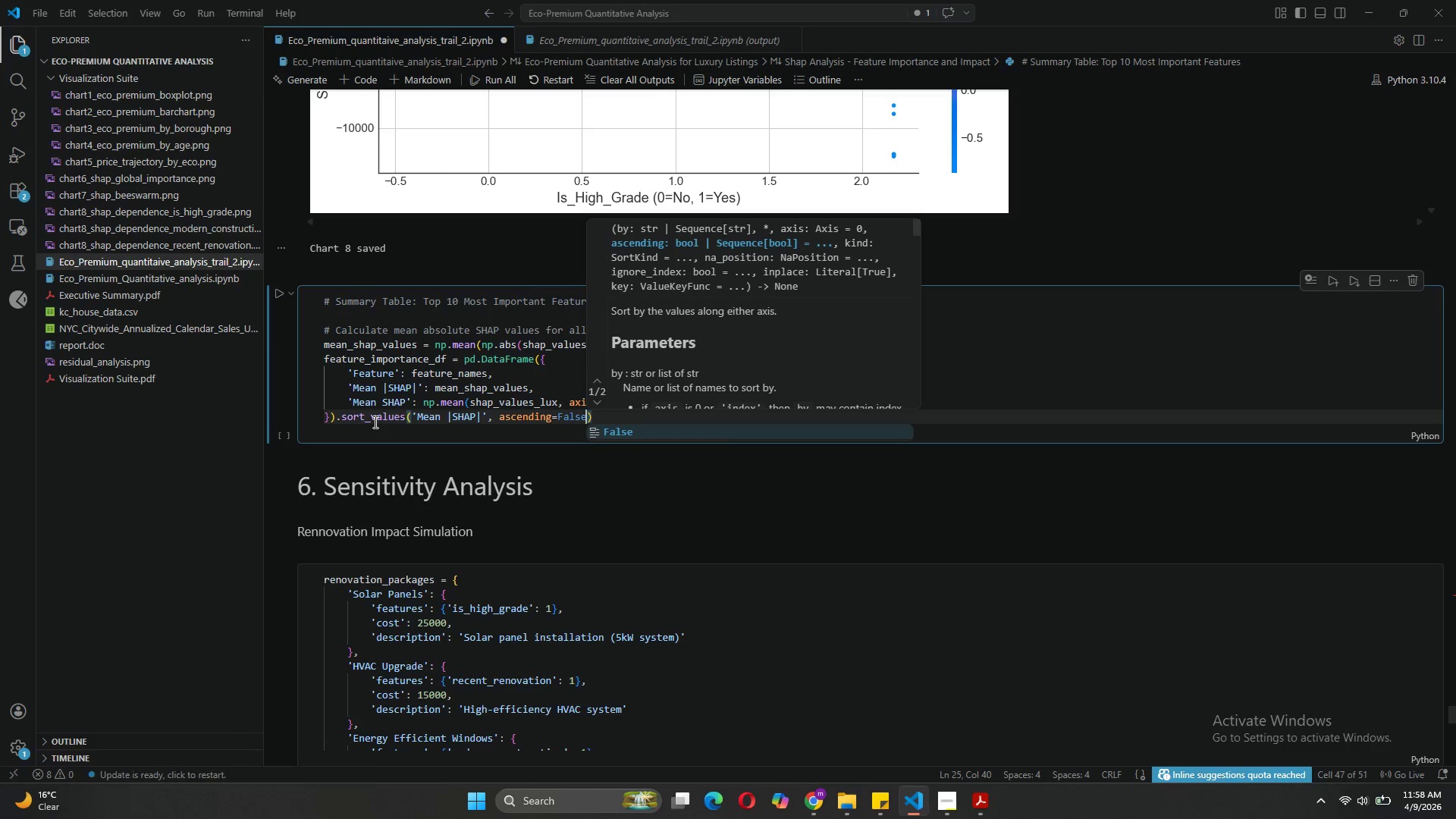 
key(ArrowDown)
 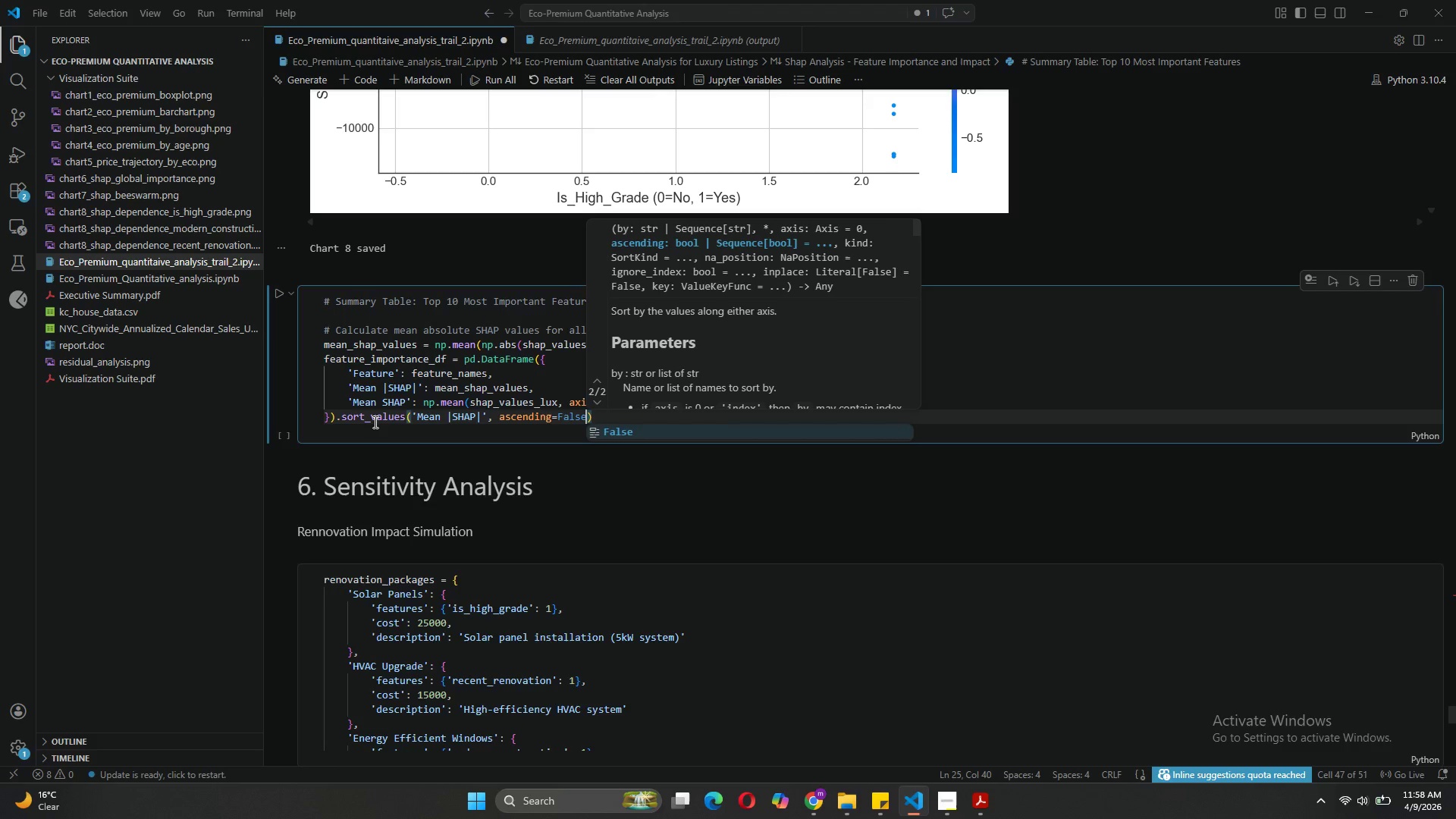 
key(ArrowDown)
 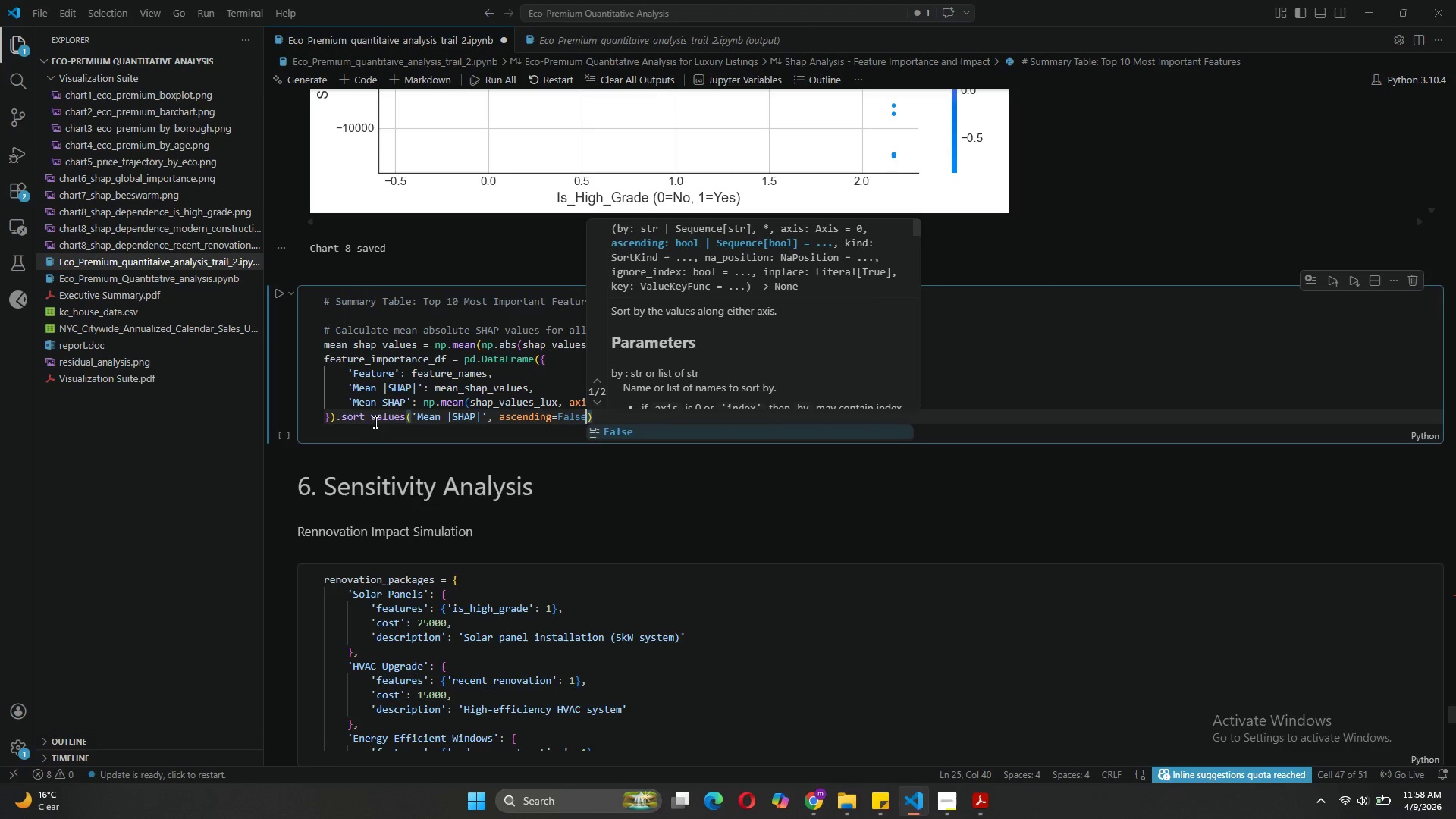 
key(ArrowRight)
 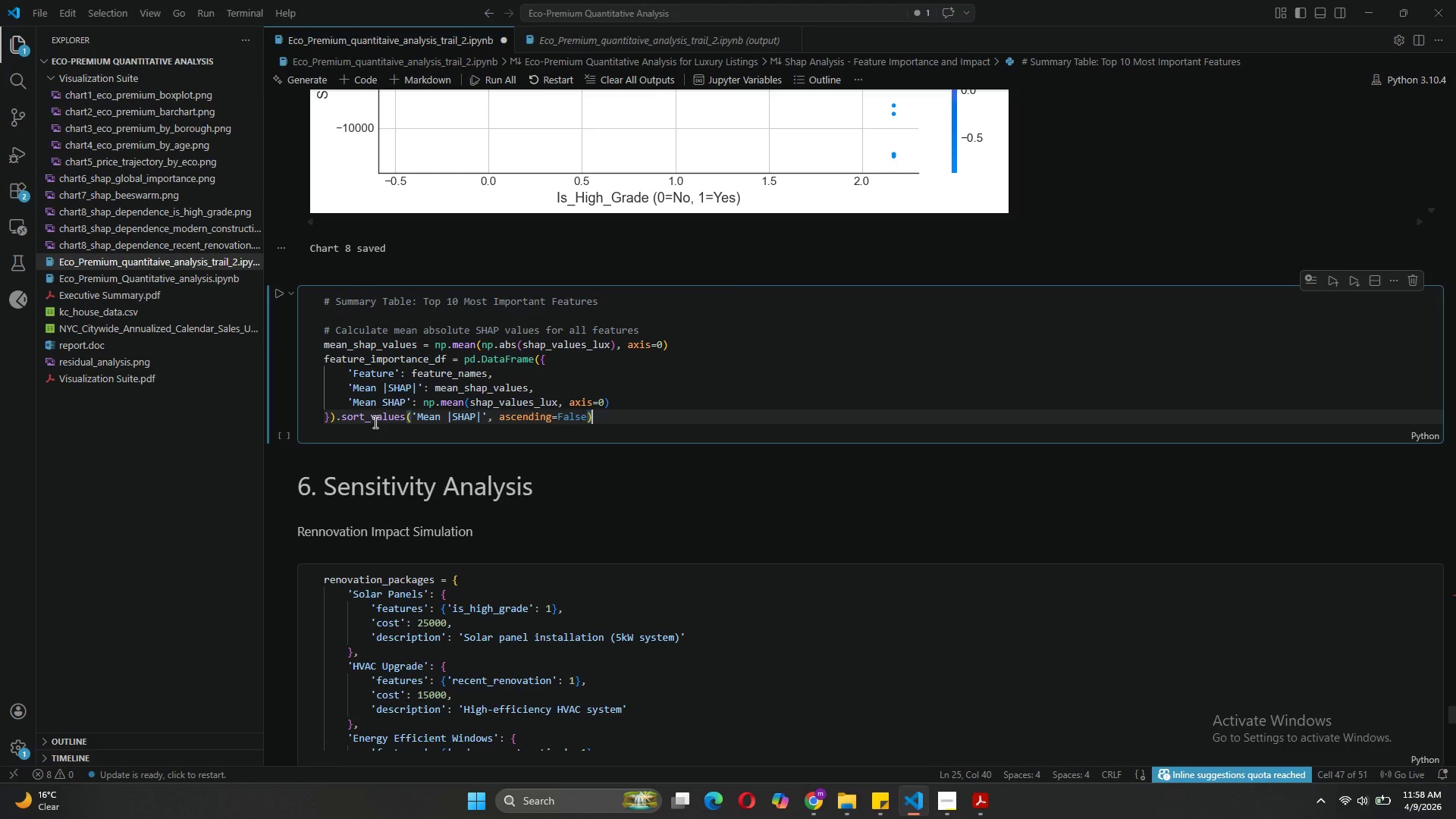 
key(Enter)
 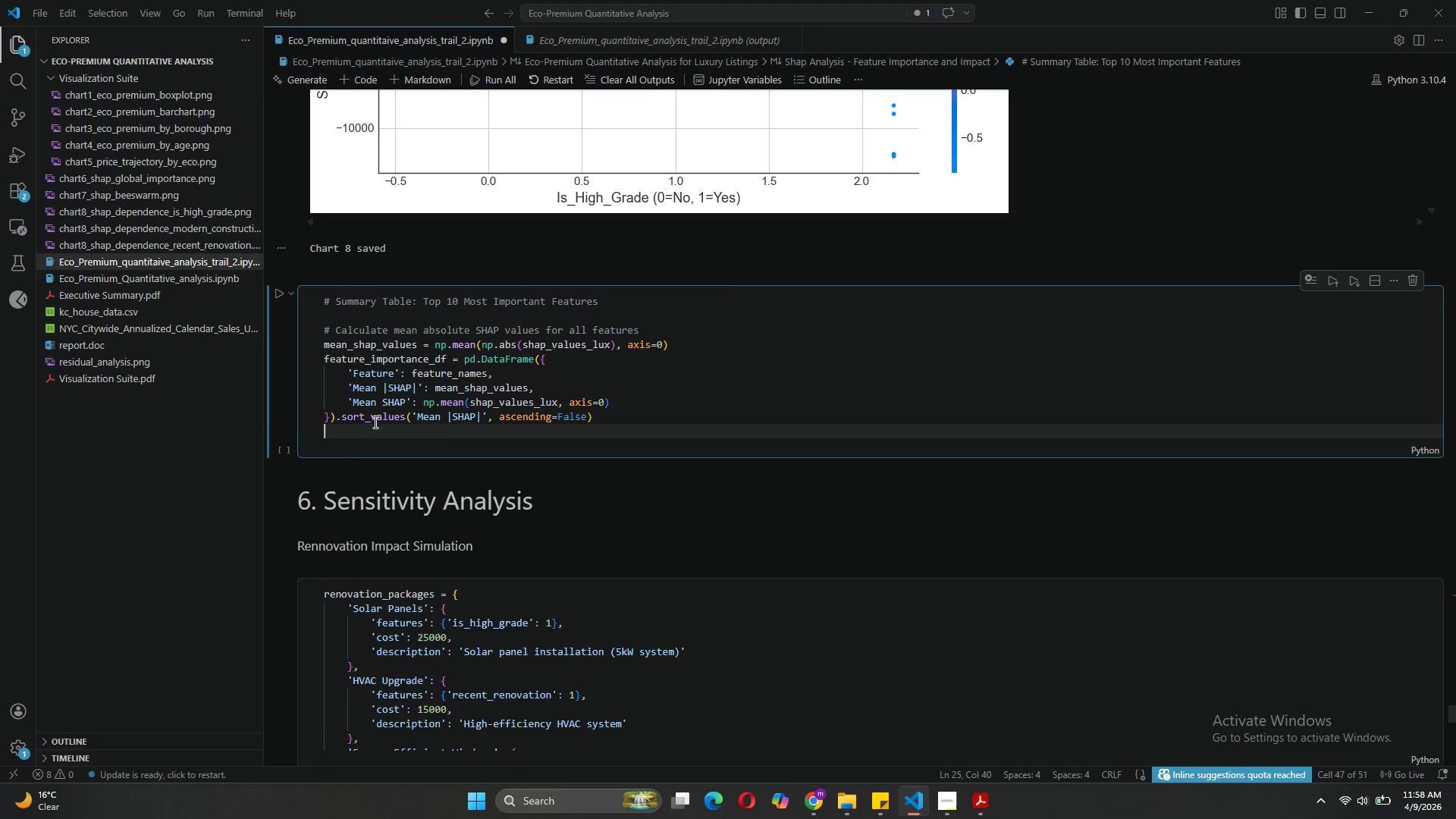 
key(Enter)
 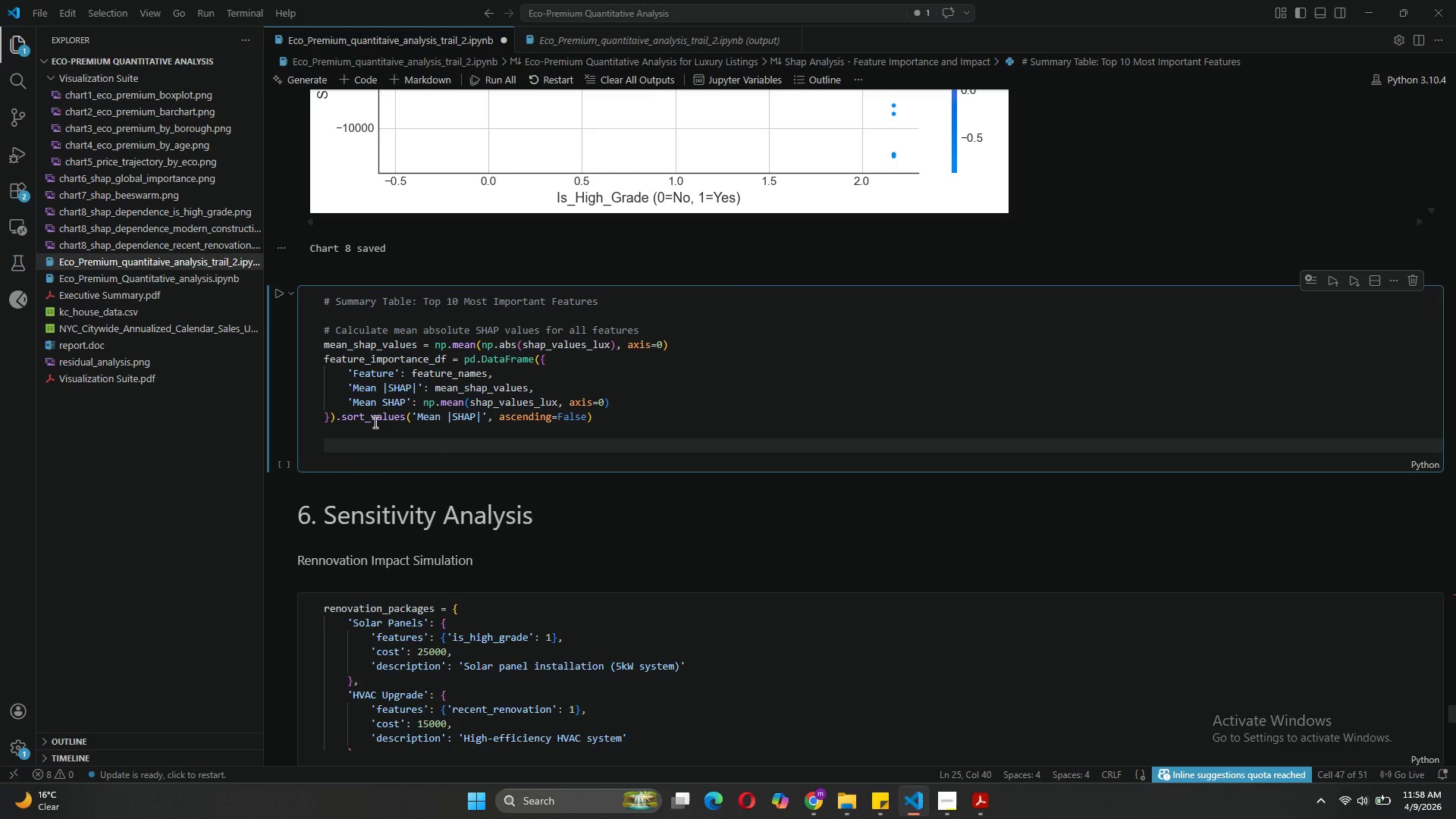 
type(print("Top 1)
 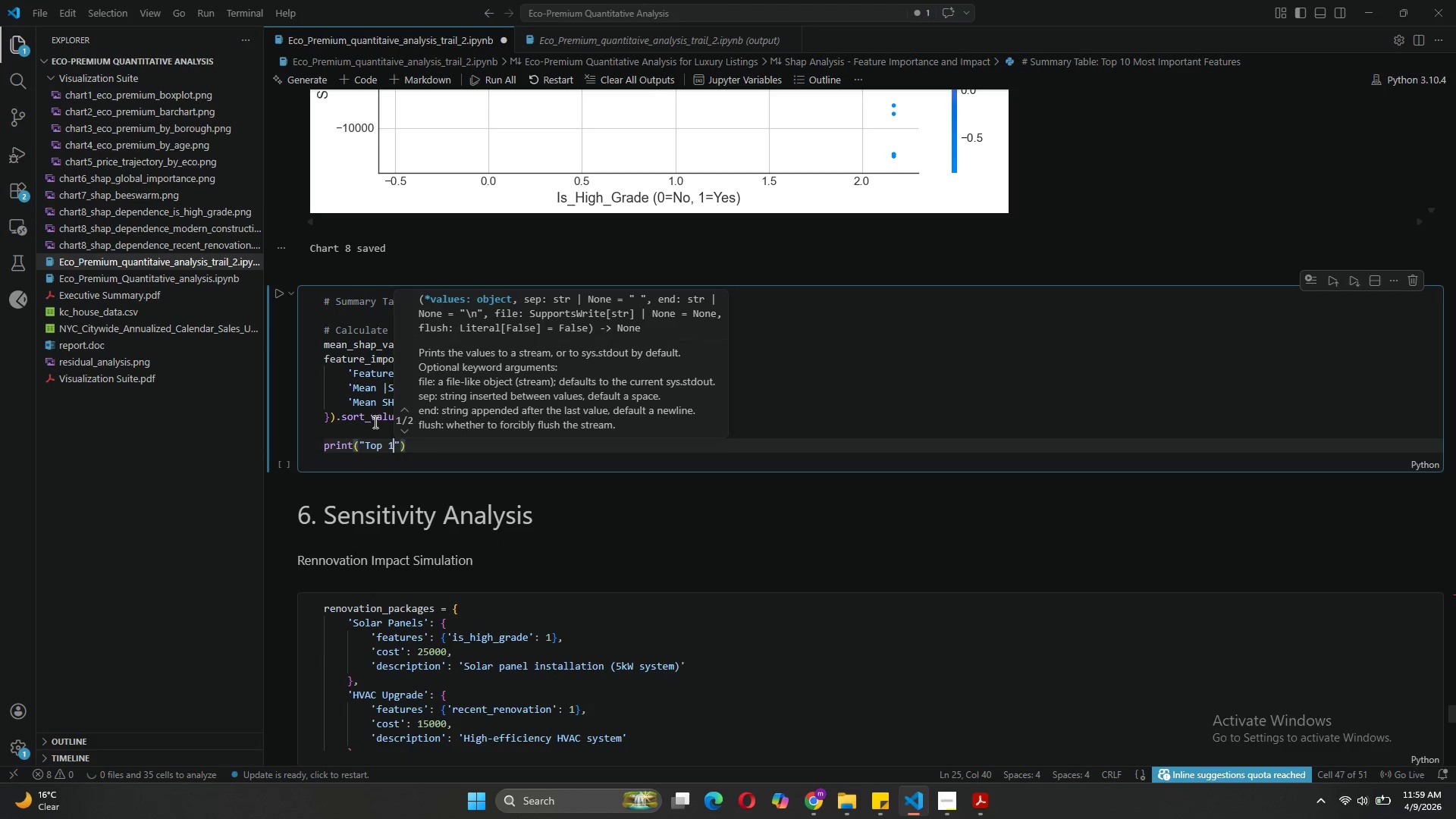 
wait(10.53)
 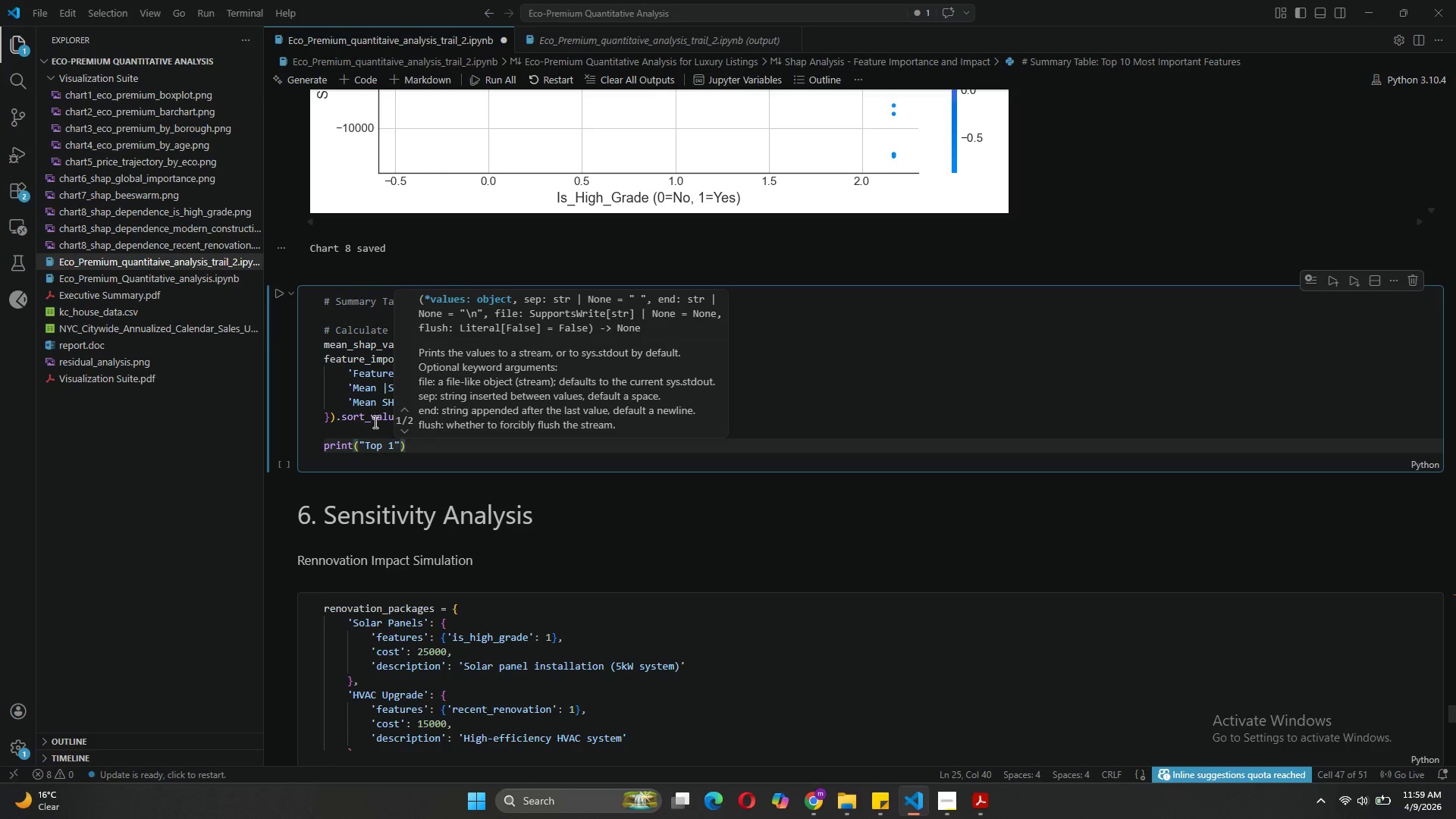 
type(0 Feato)
key(Backspace)
type(ures By Shap I)
key(Backspace)
key(Backspace)
key(Backspace)
key(Backspace)
key(Backspace)
type(HAP IMPORTANCE)
key(Backspace)
key(Backspace)
key(Backspace)
key(Backspace)
key(Backspace)
key(Backspace)
key(Backspace)
key(Backspace)
type(mportance)
 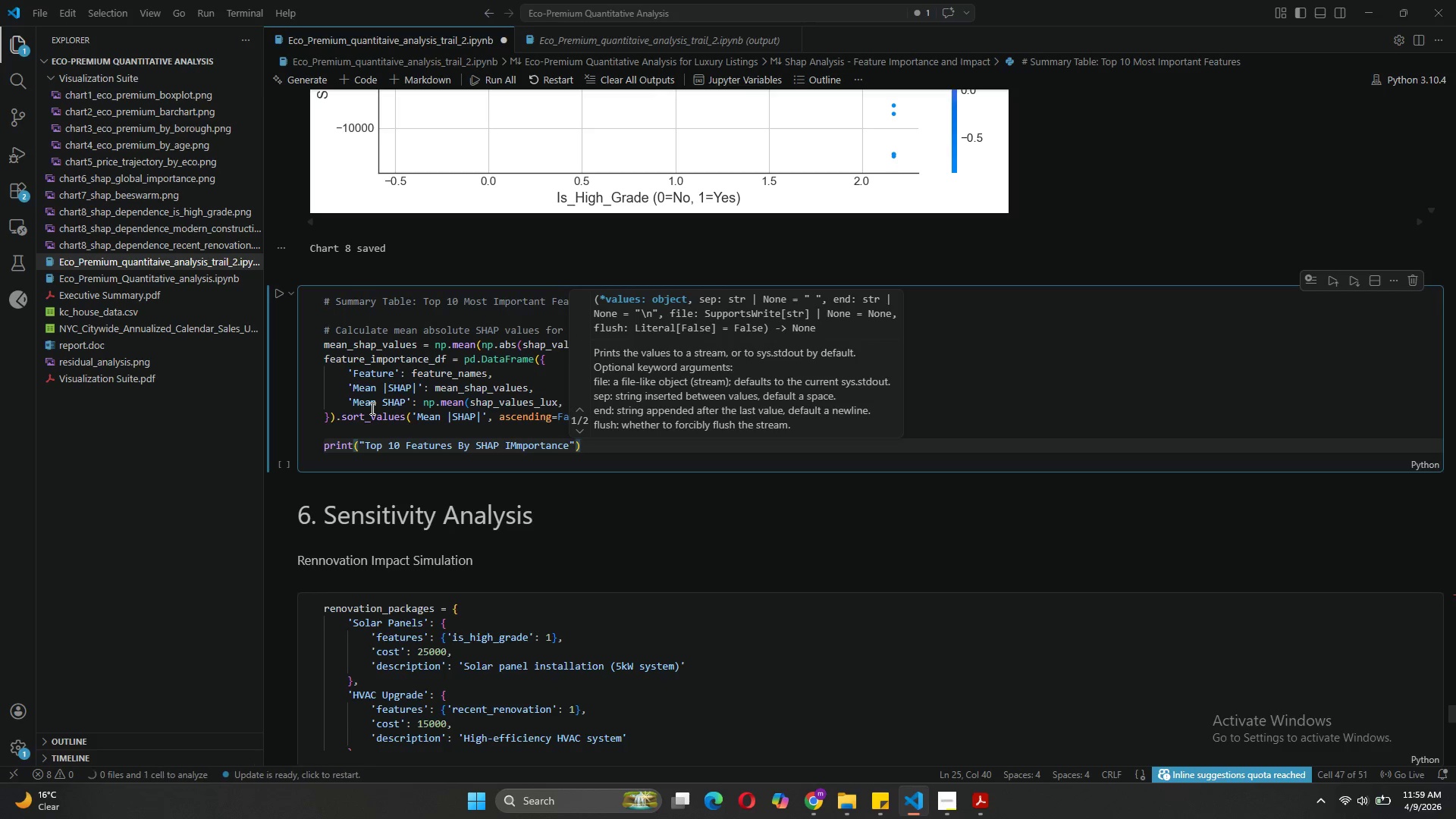 
key(ArrowLeft)
 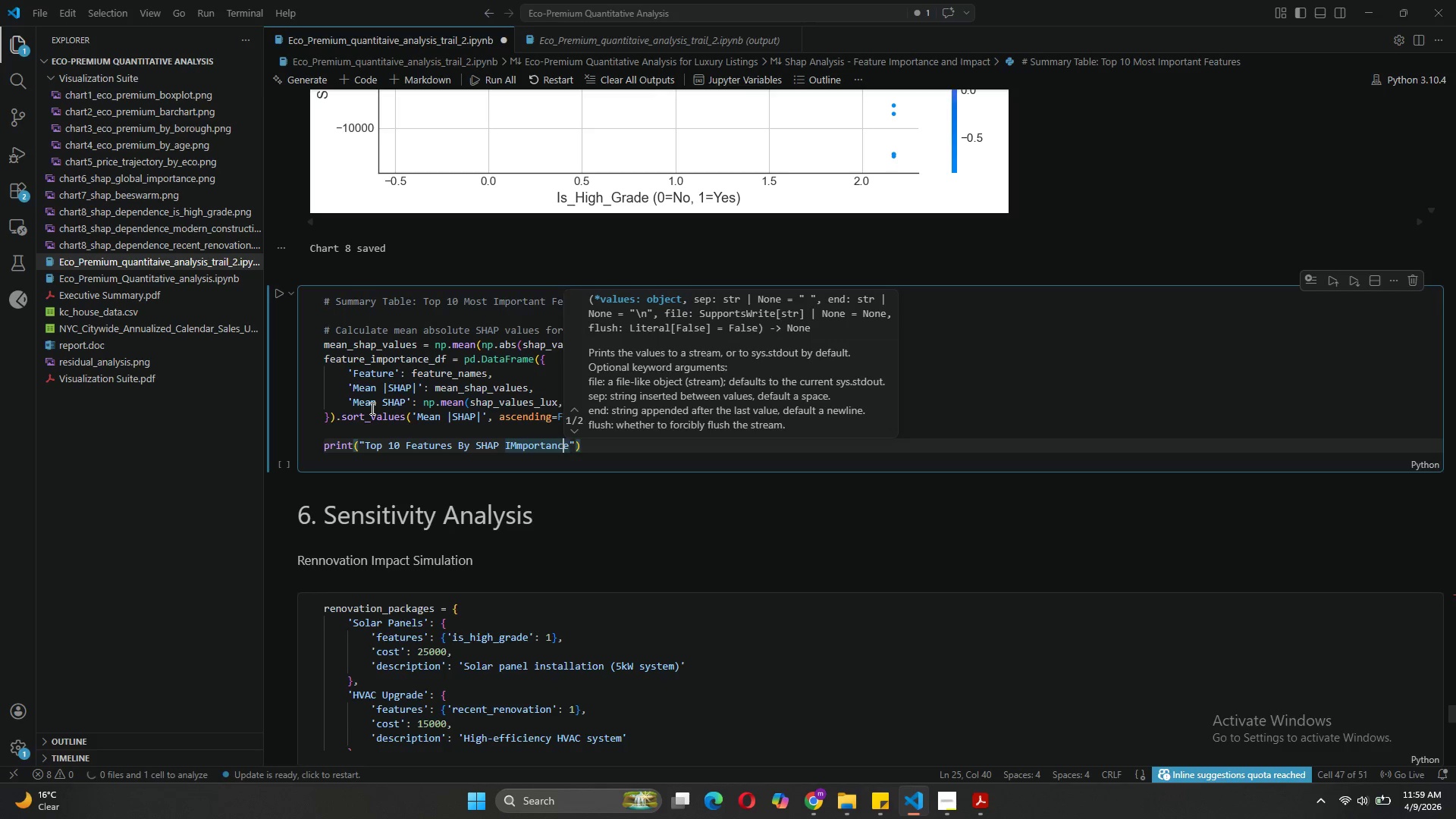 
key(ArrowLeft)
 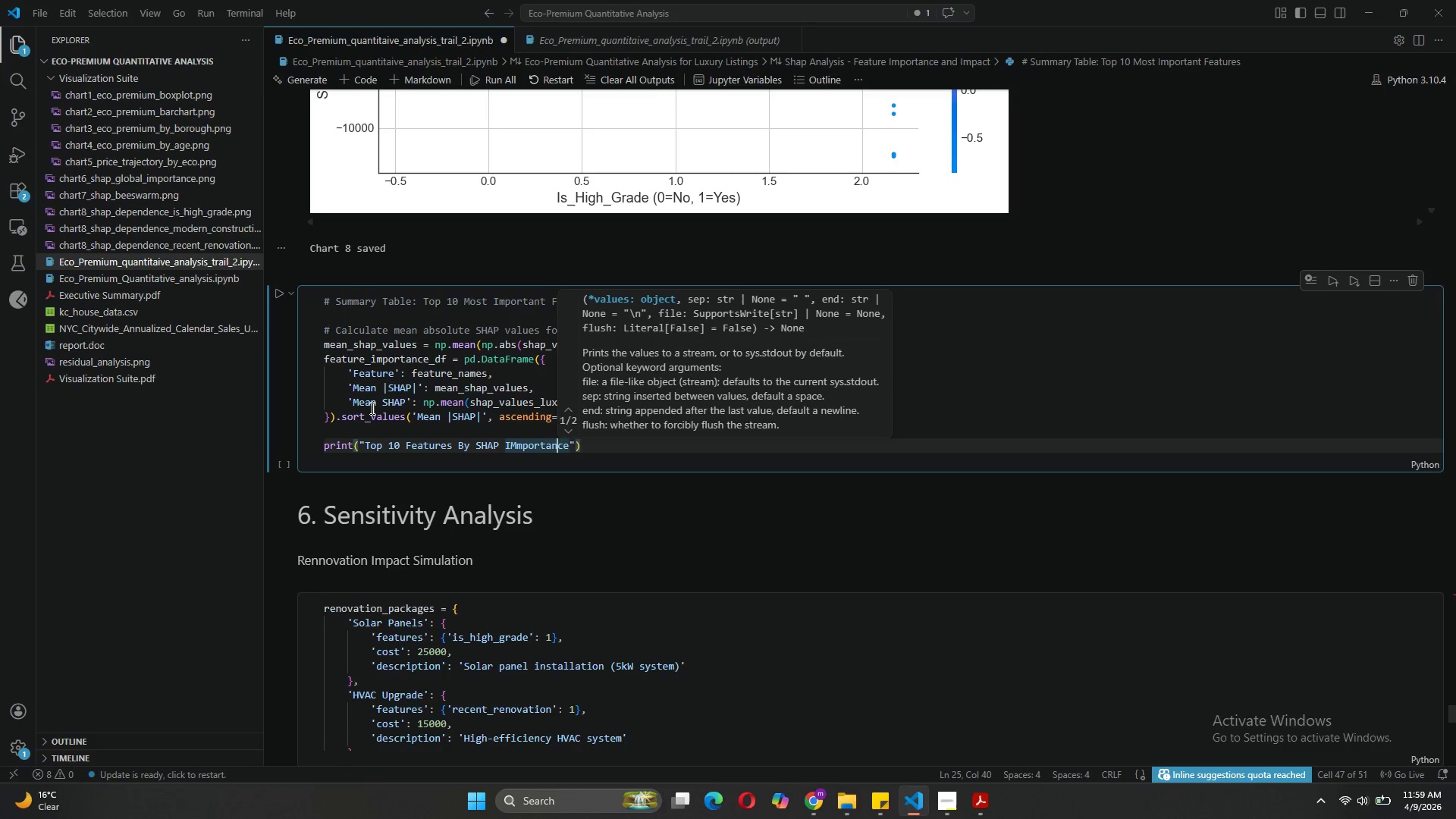 
key(ArrowLeft)
 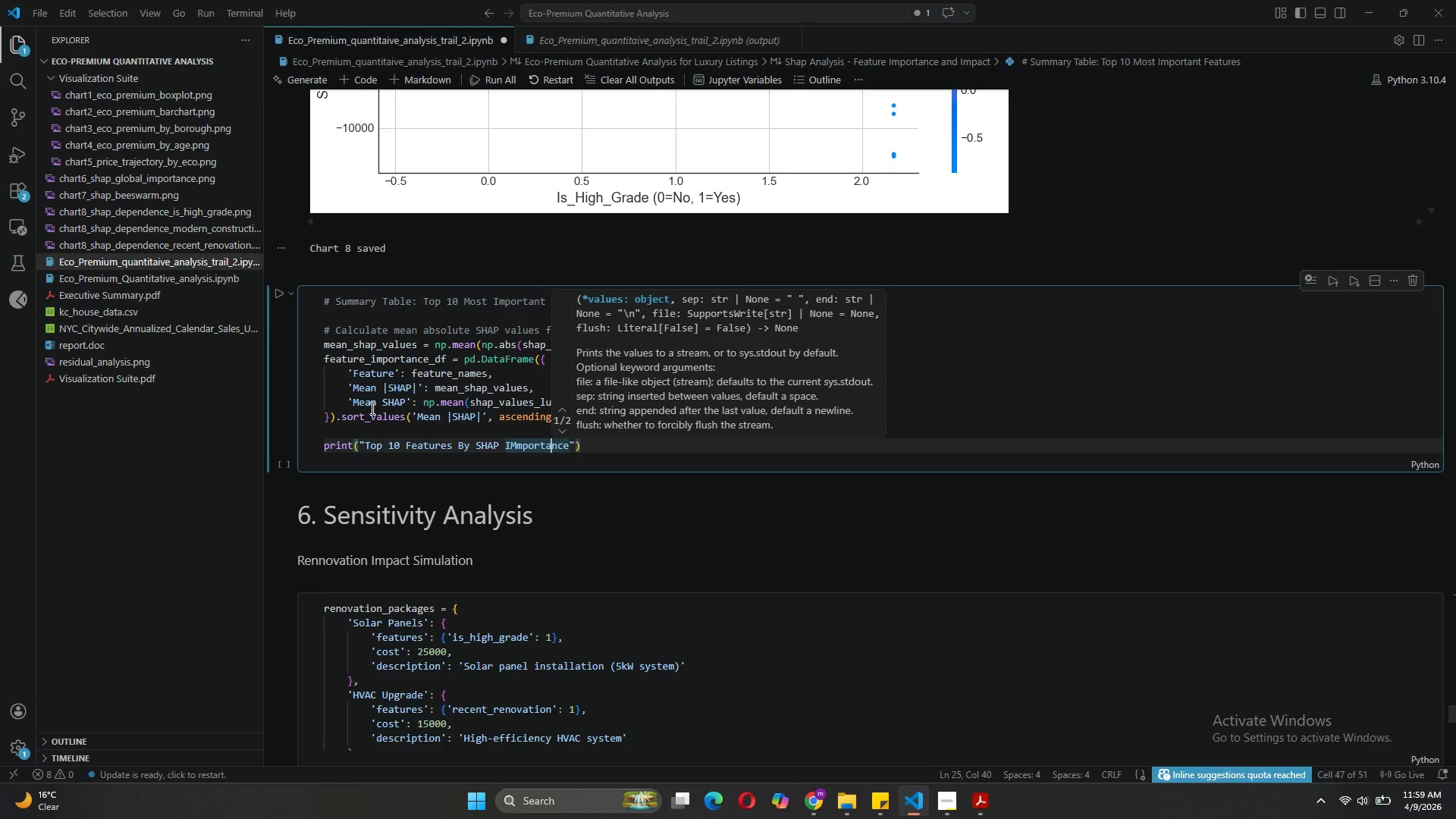 
key(ArrowLeft)
 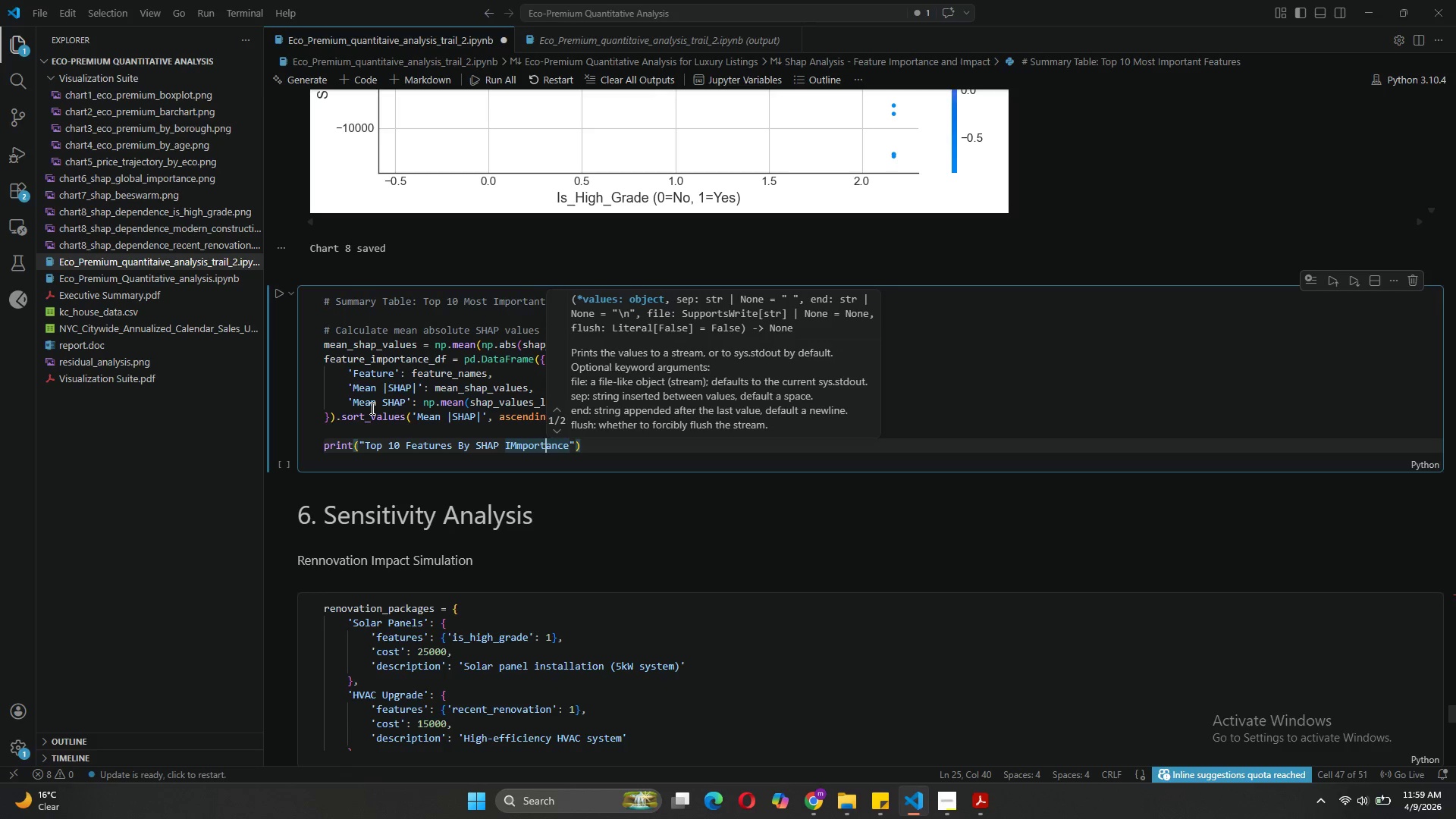 
key(ArrowLeft)
 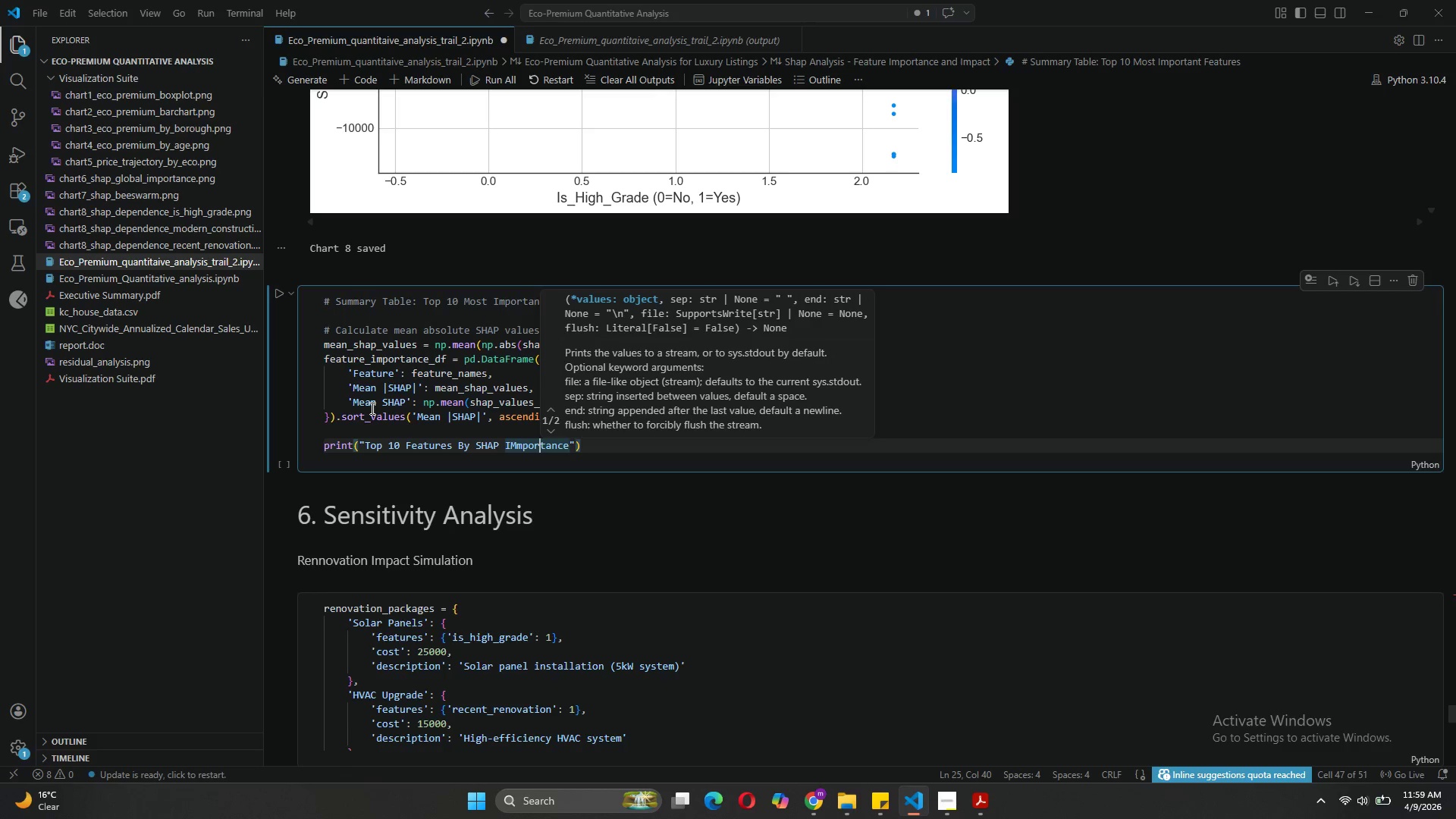 
key(ArrowLeft)
 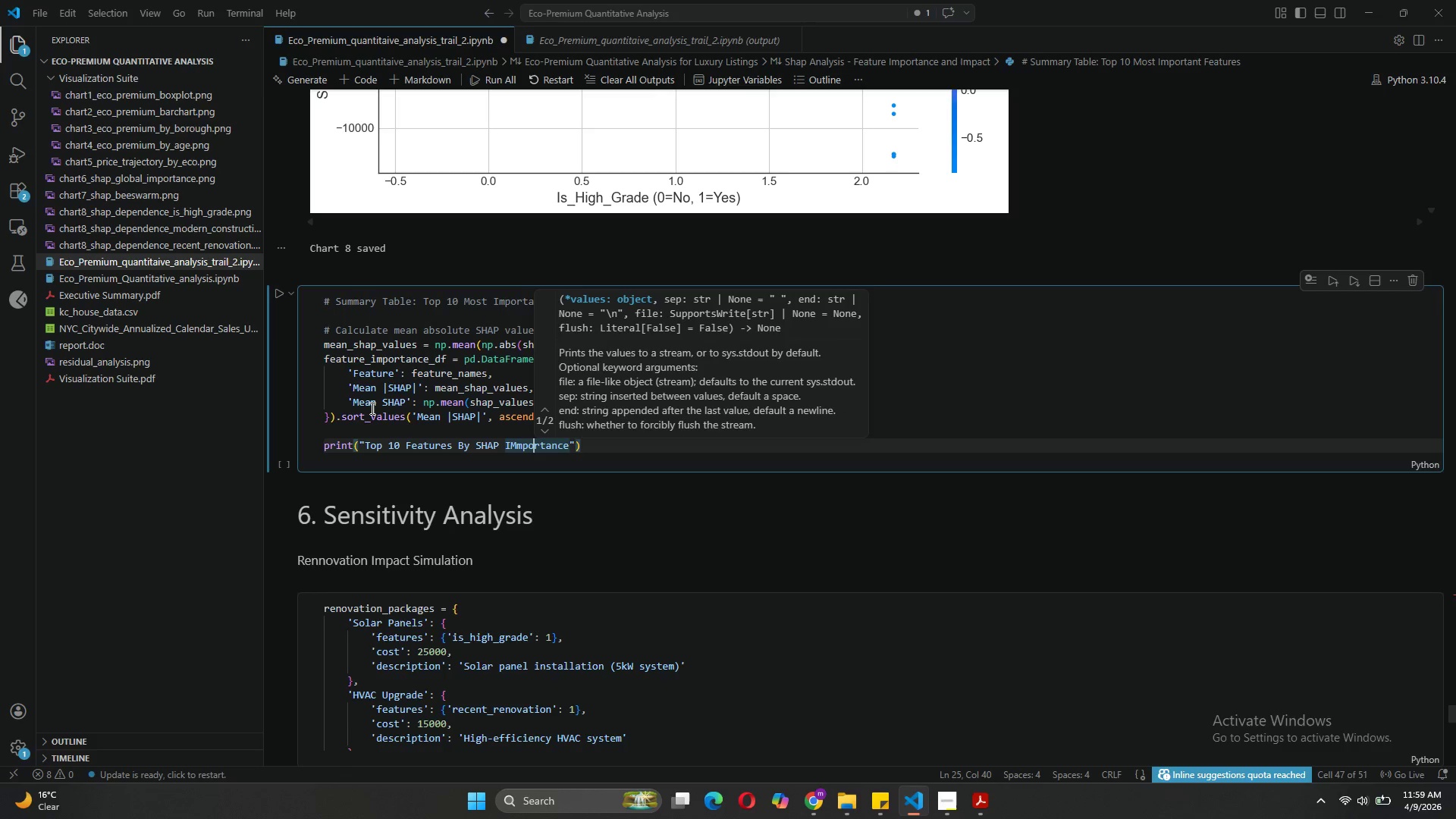 
key(ArrowLeft)
 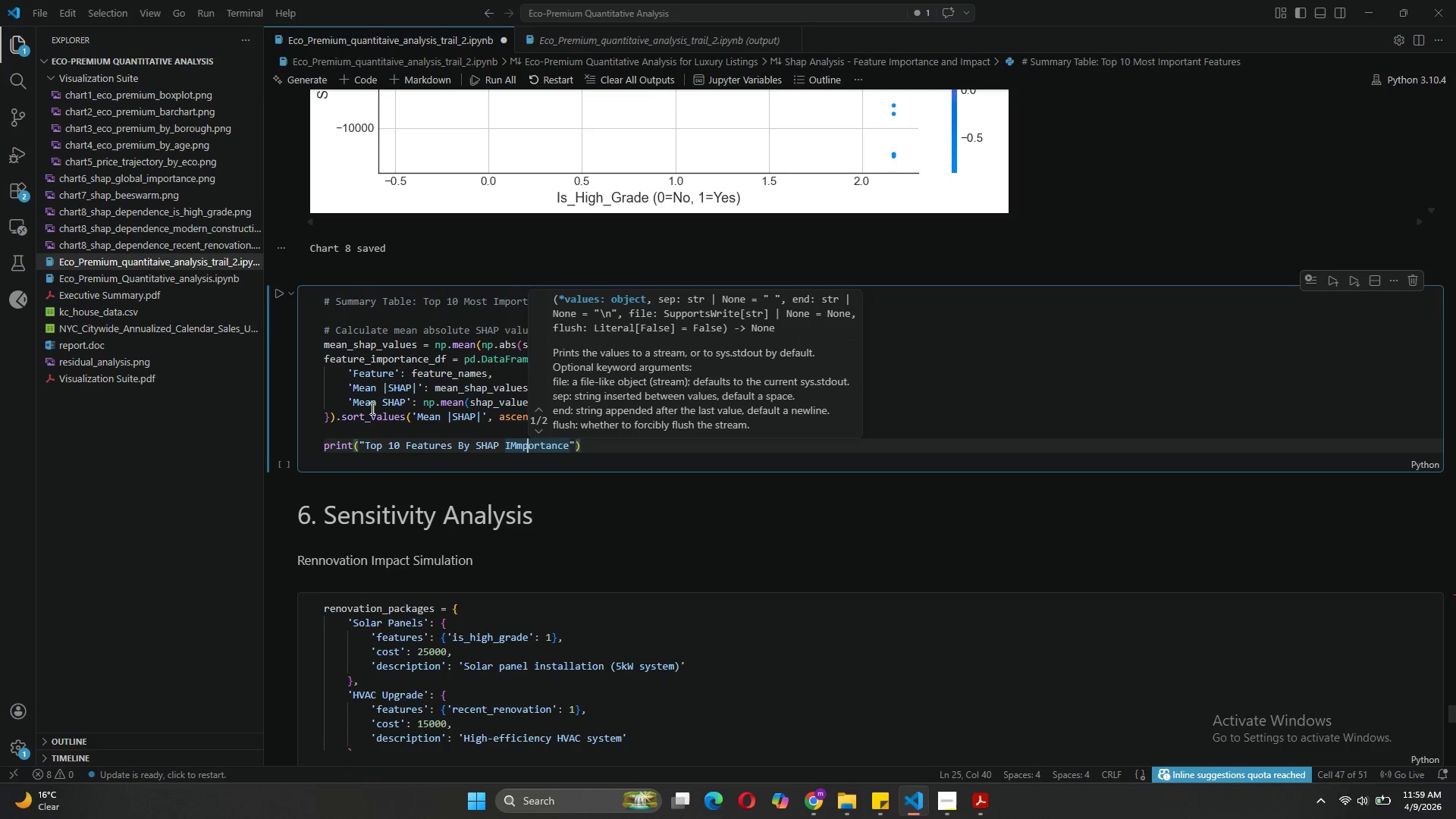 
key(ArrowLeft)
 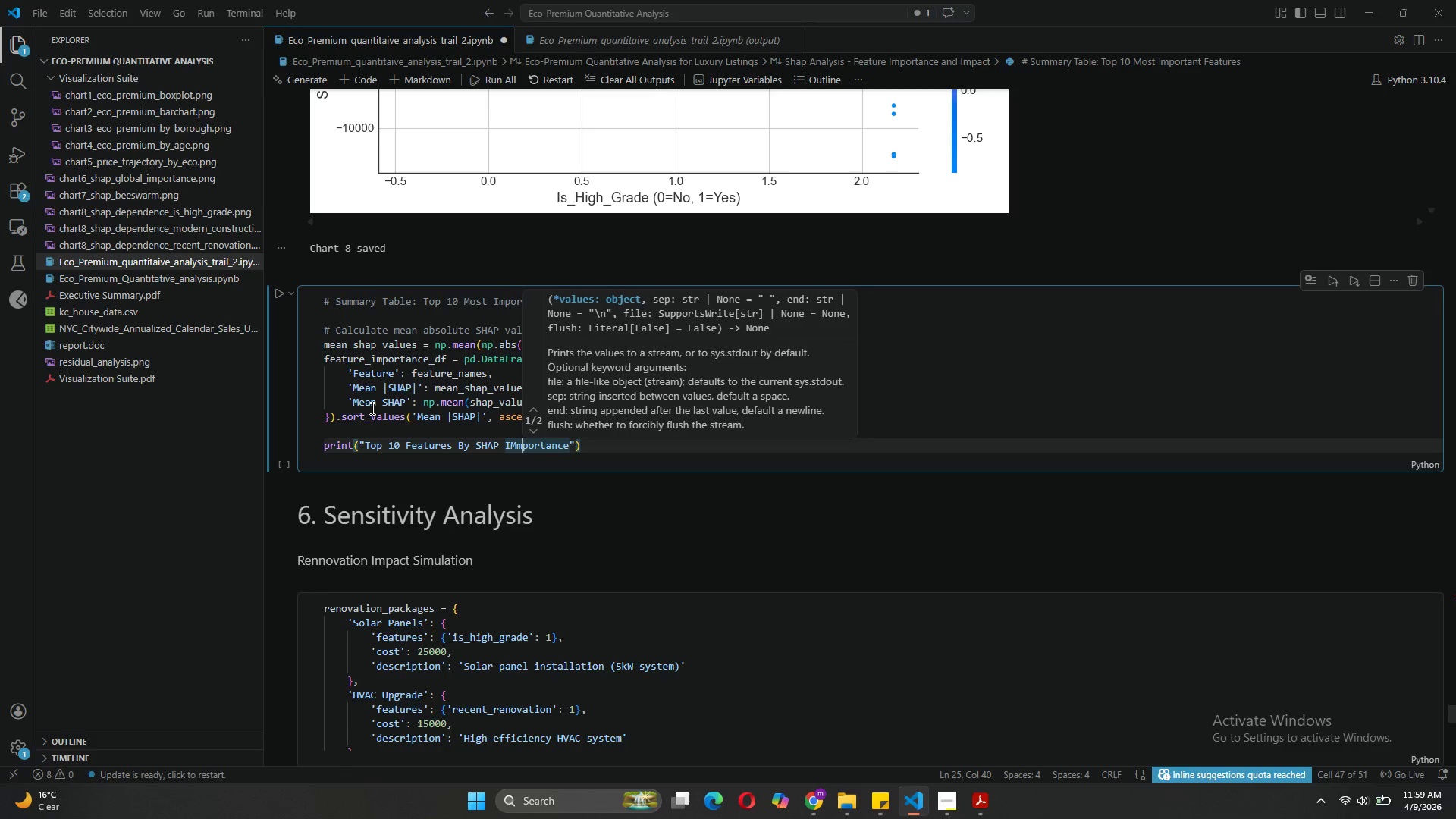 
key(ArrowLeft)
 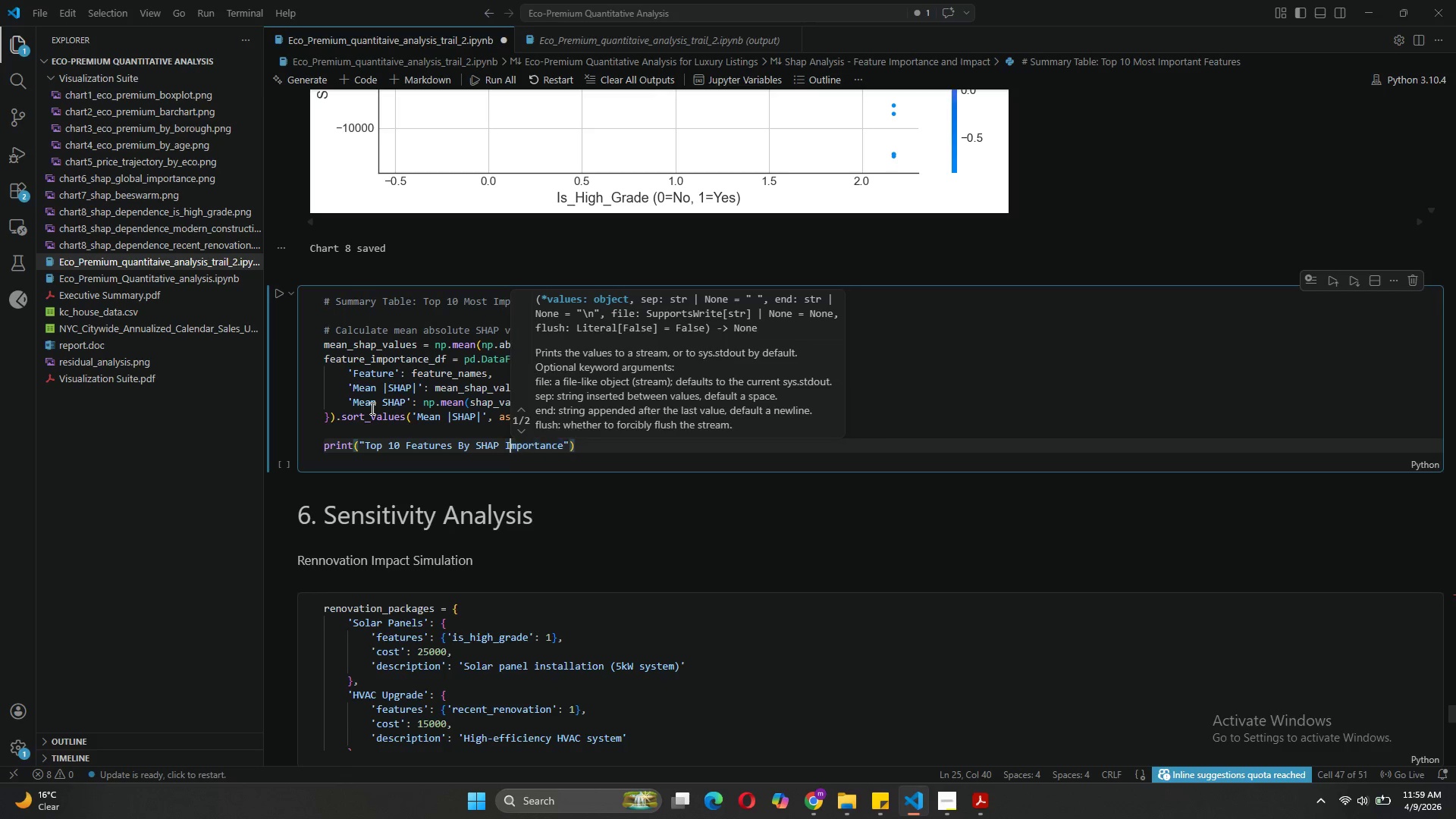 
key(Backspace)
 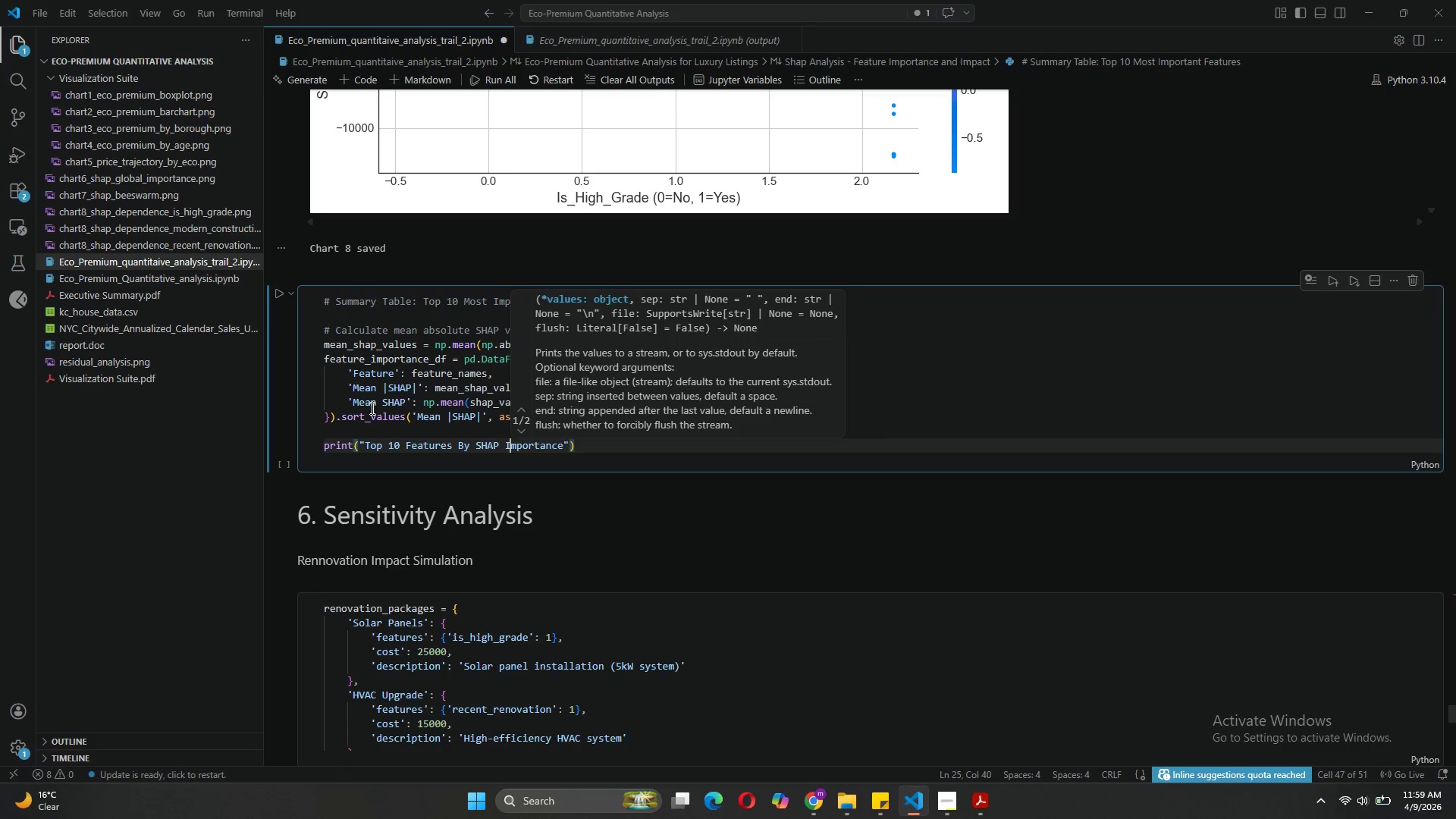 
key(ArrowRight)
 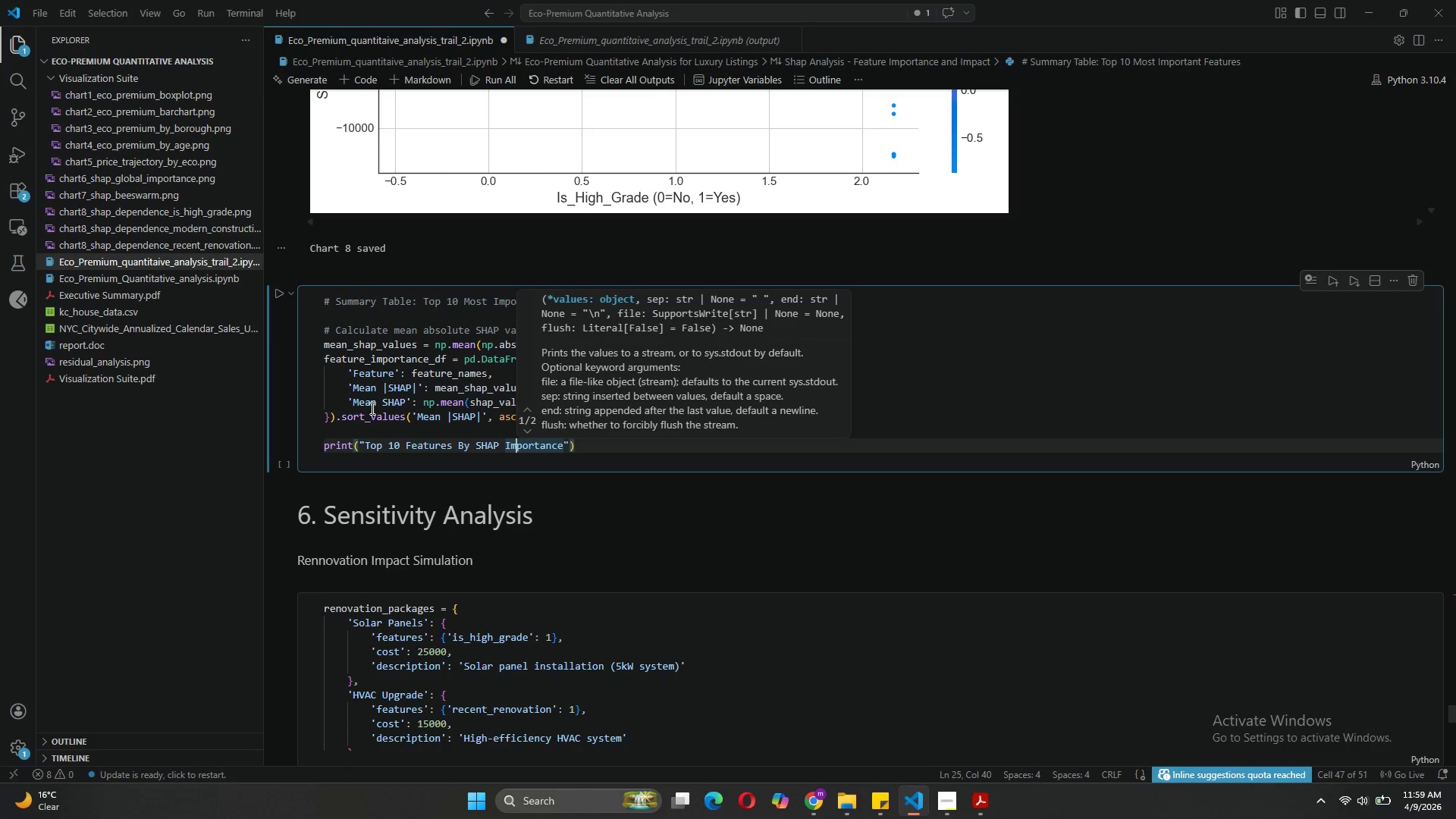 
key(ArrowRight)
 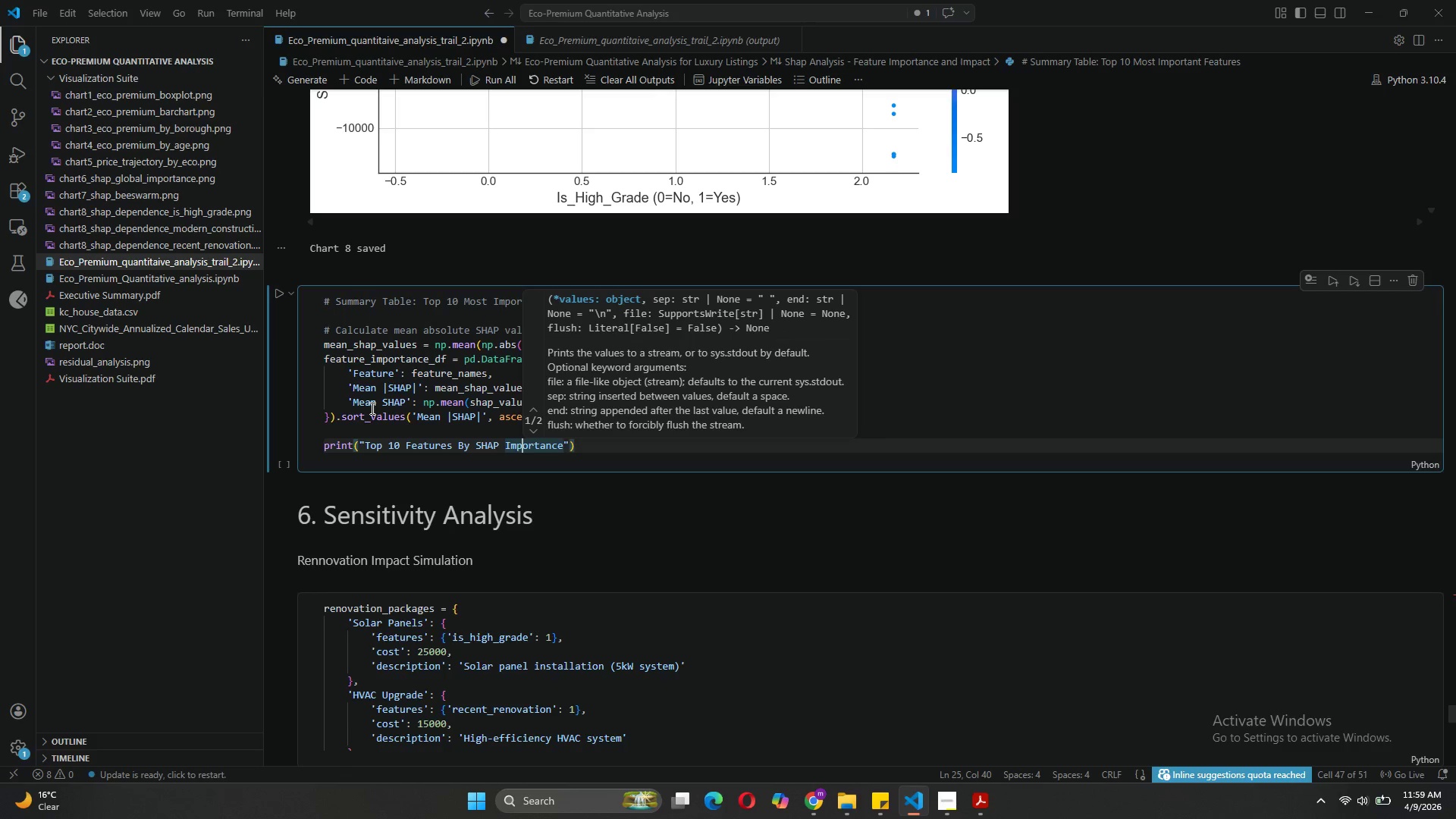 
key(ArrowRight)
 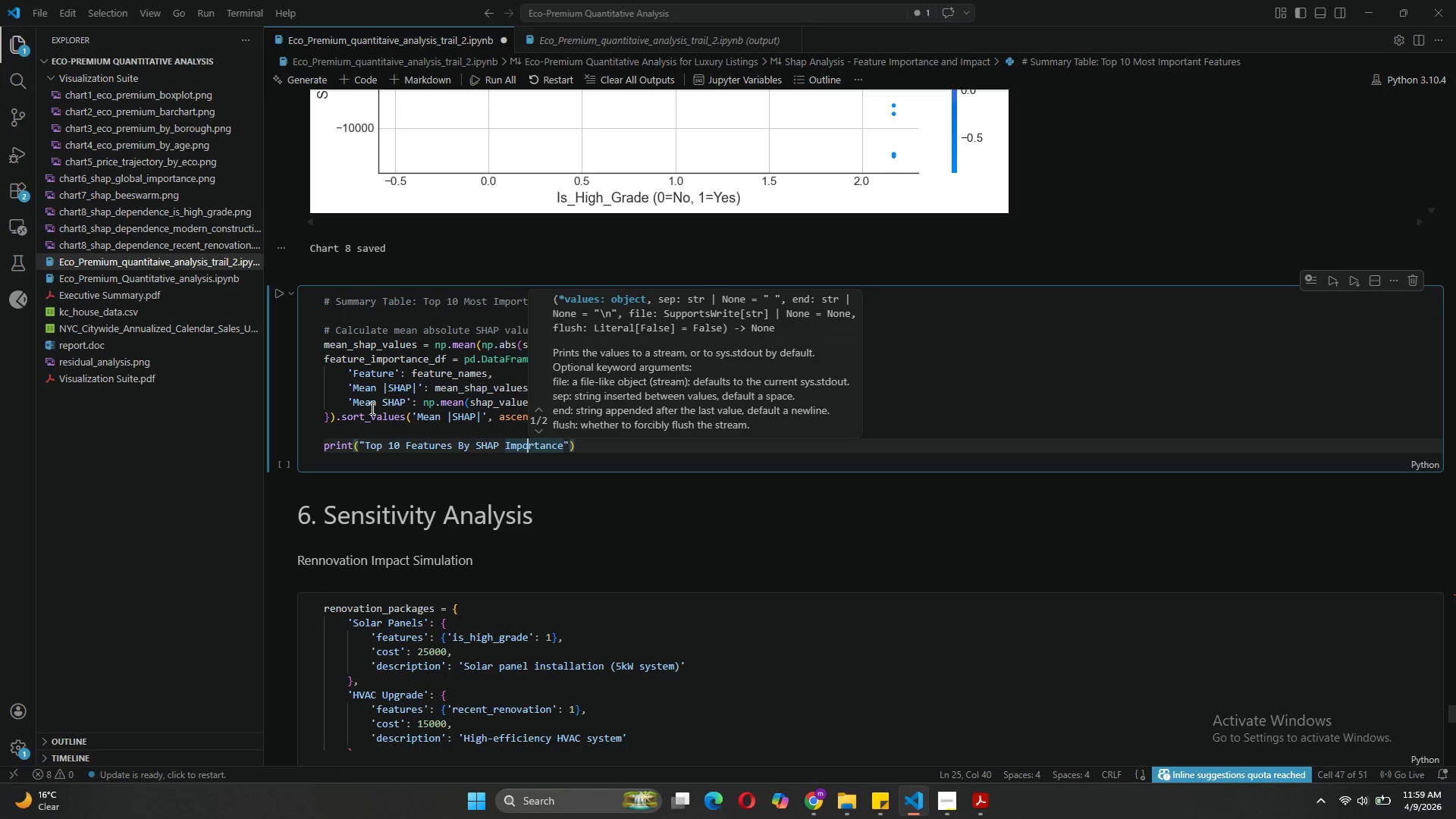 
key(ArrowRight)
 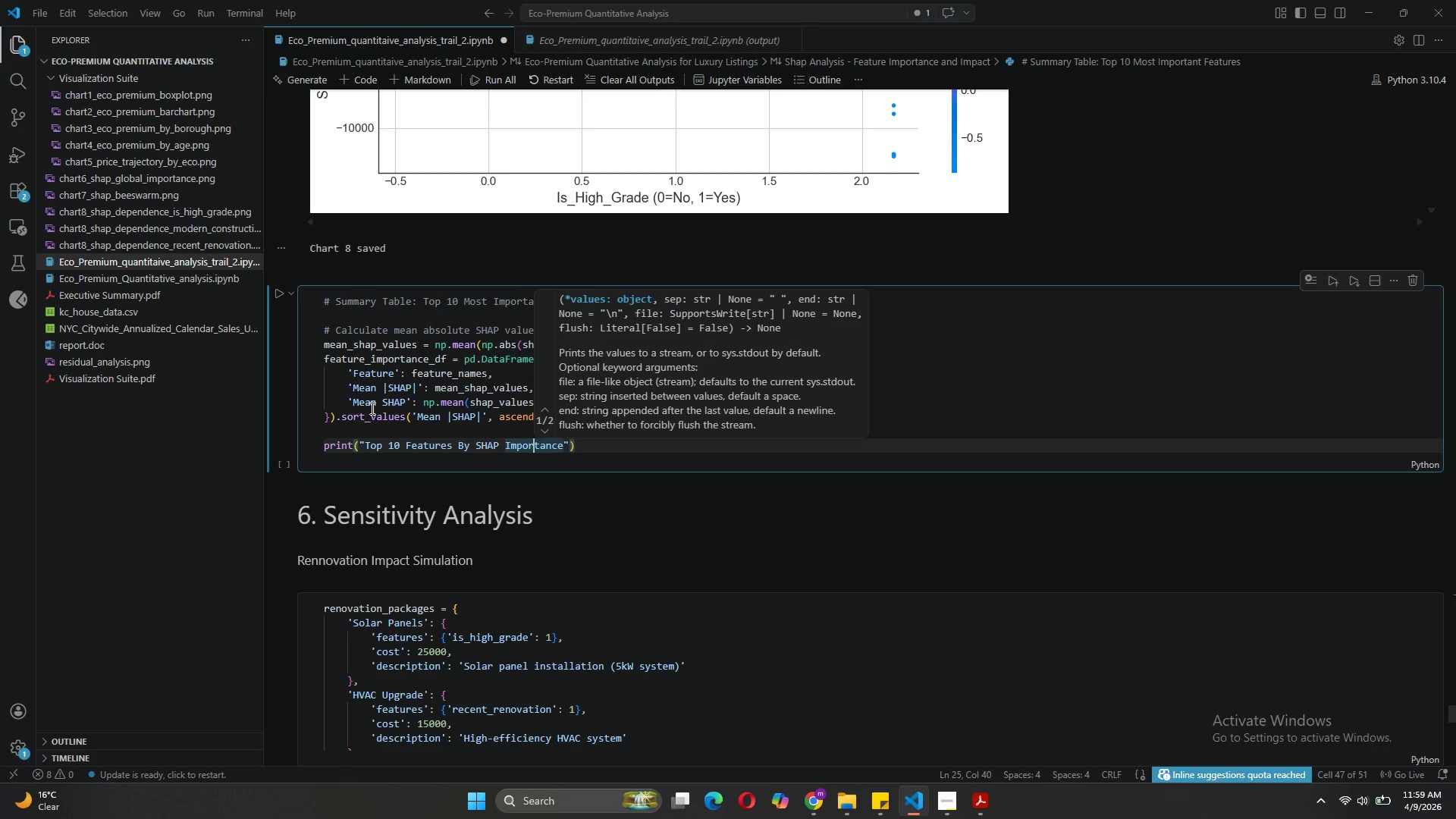 
key(ArrowRight)
 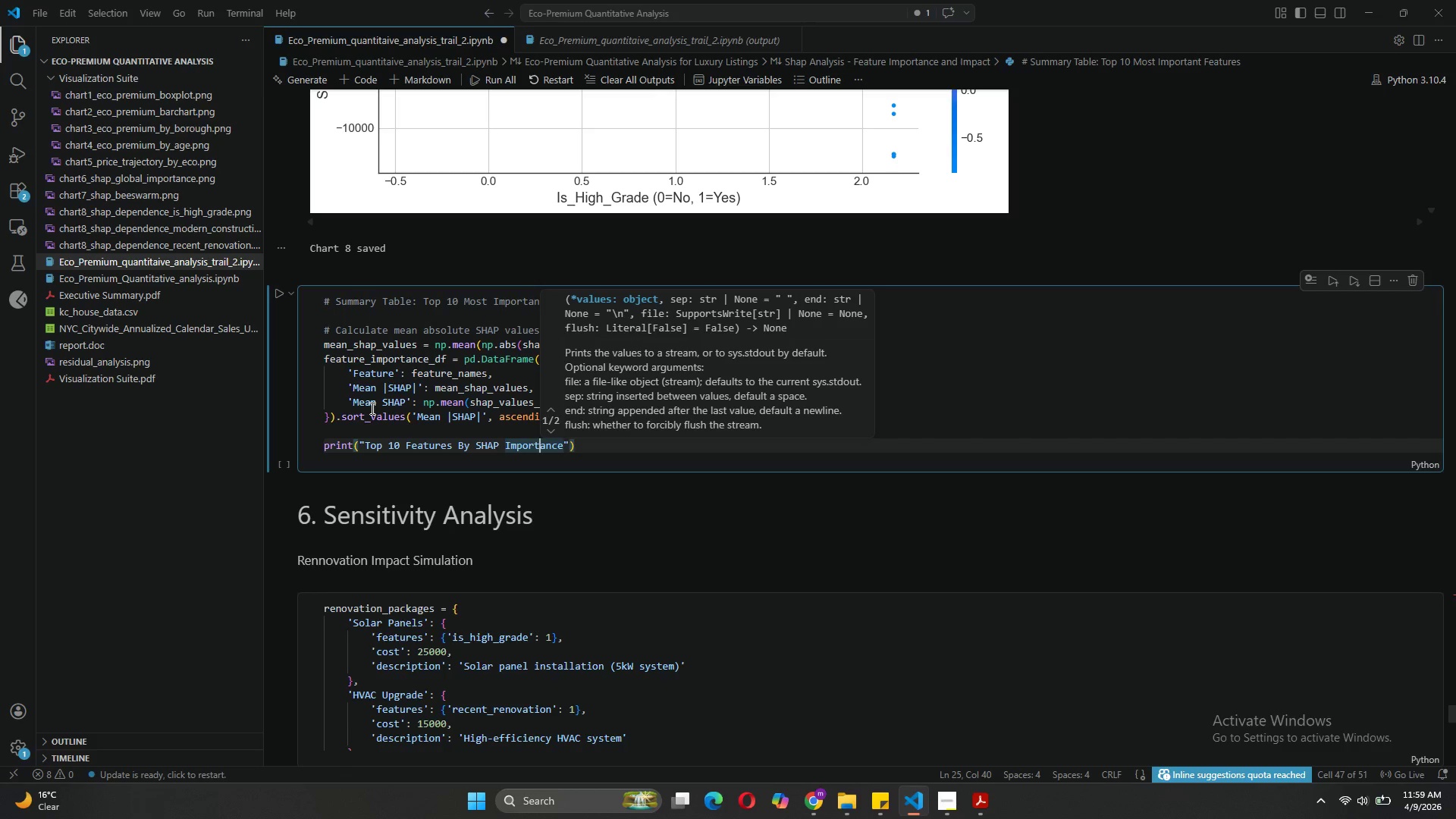 
key(ArrowRight)
 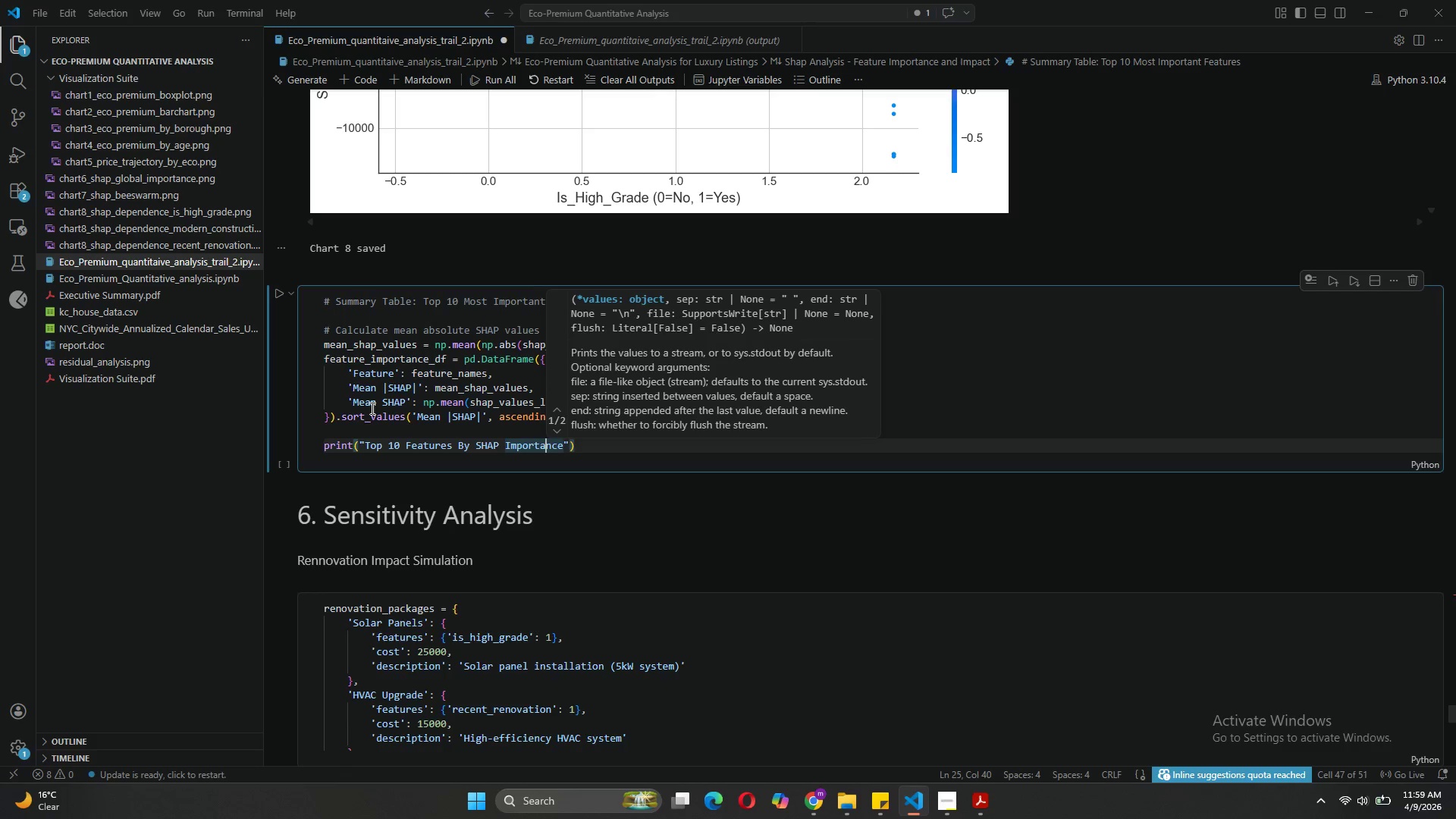 
key(ArrowRight)
 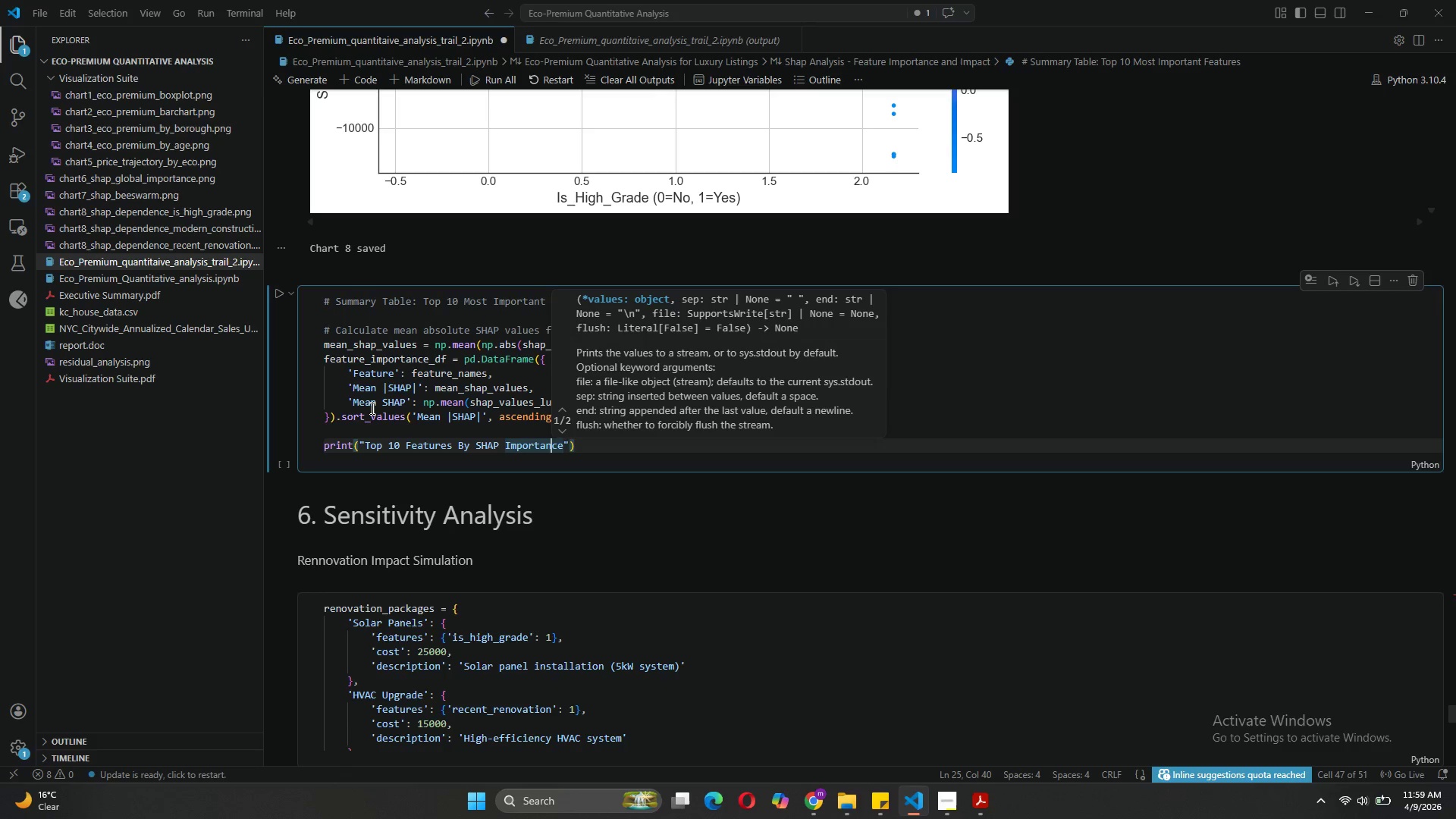 
key(ArrowRight)
 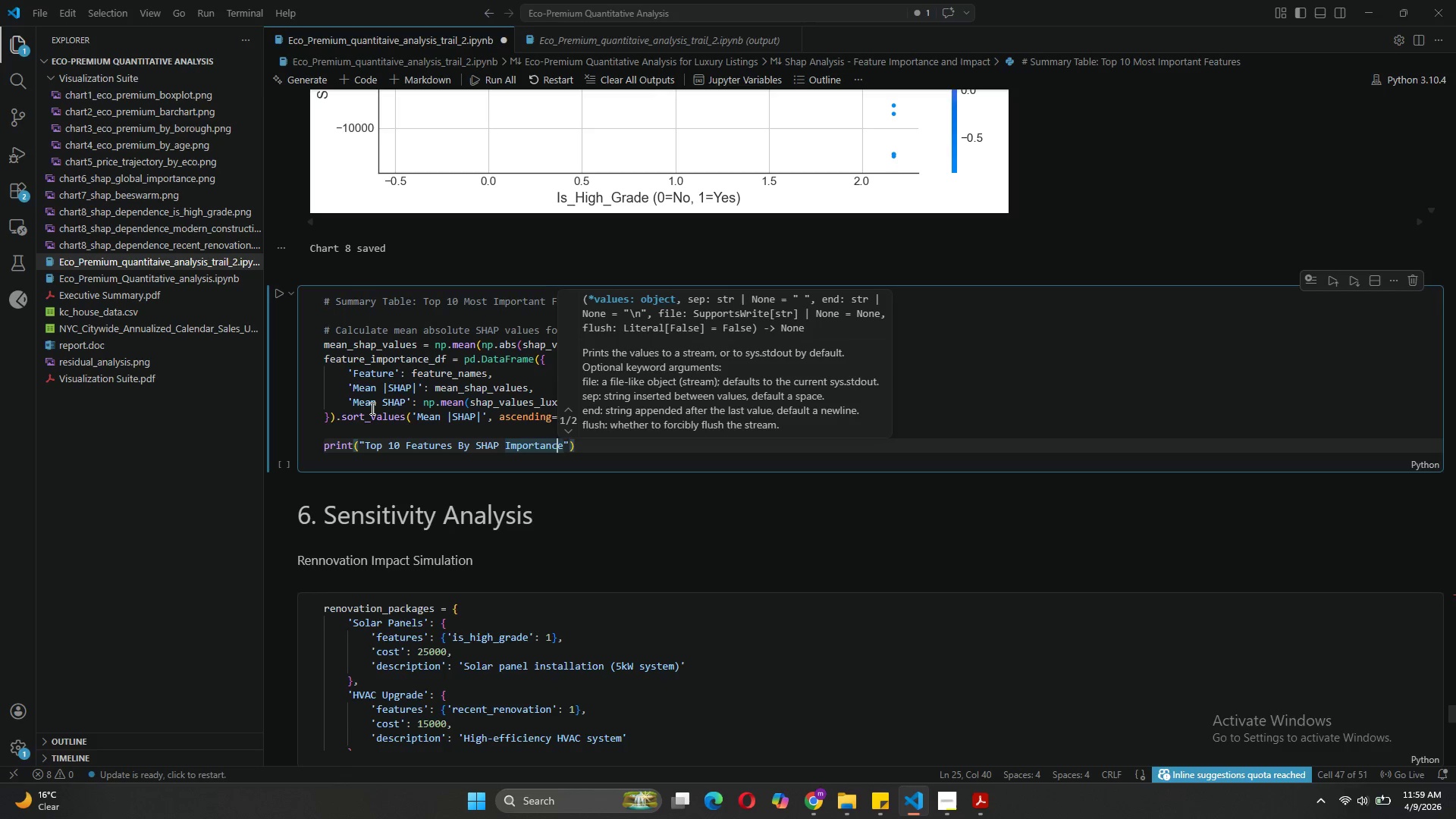 
key(ArrowRight)
 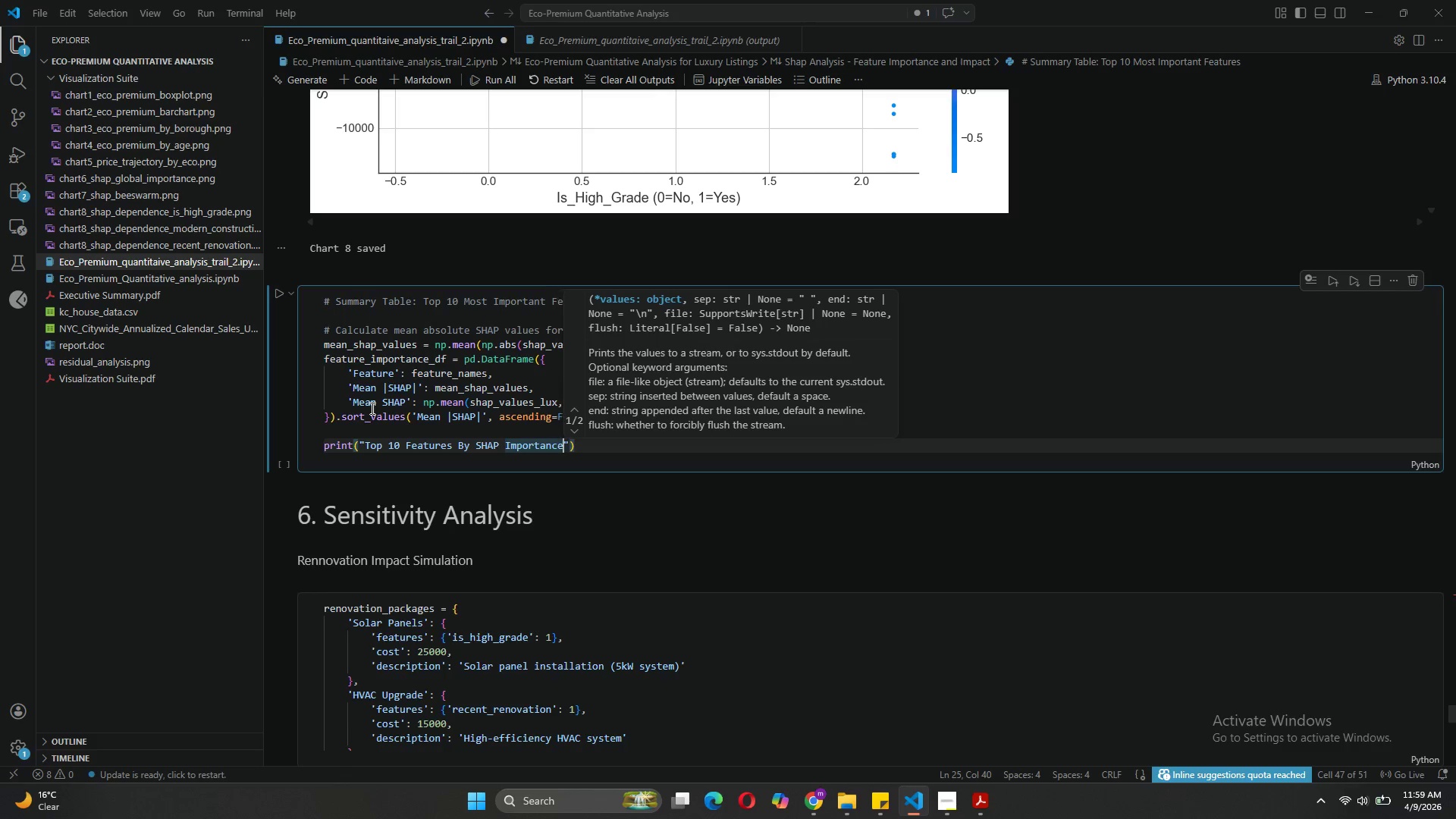 
key(ArrowRight)
 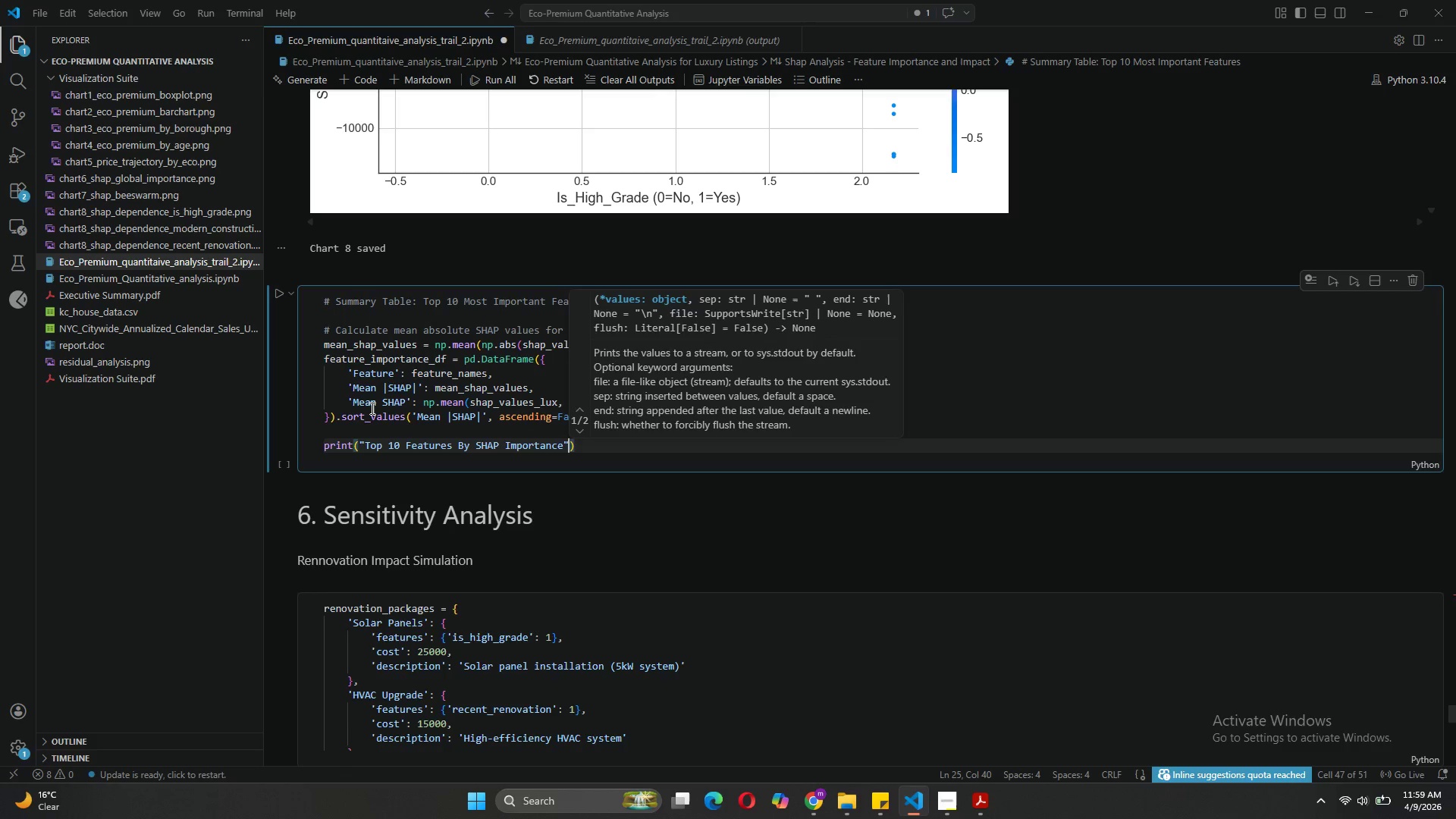 
key(ArrowRight)
 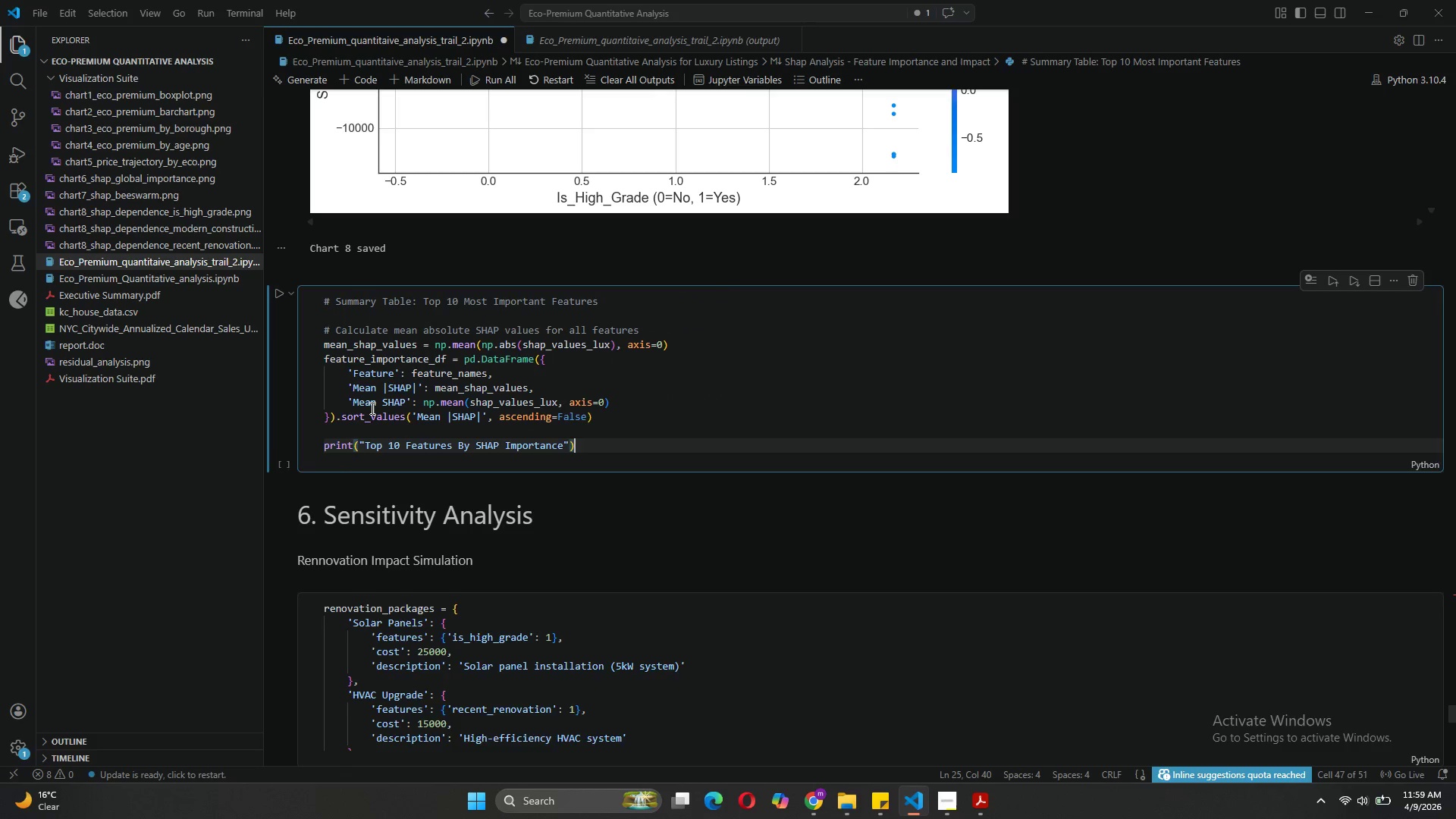 
key(Enter)
 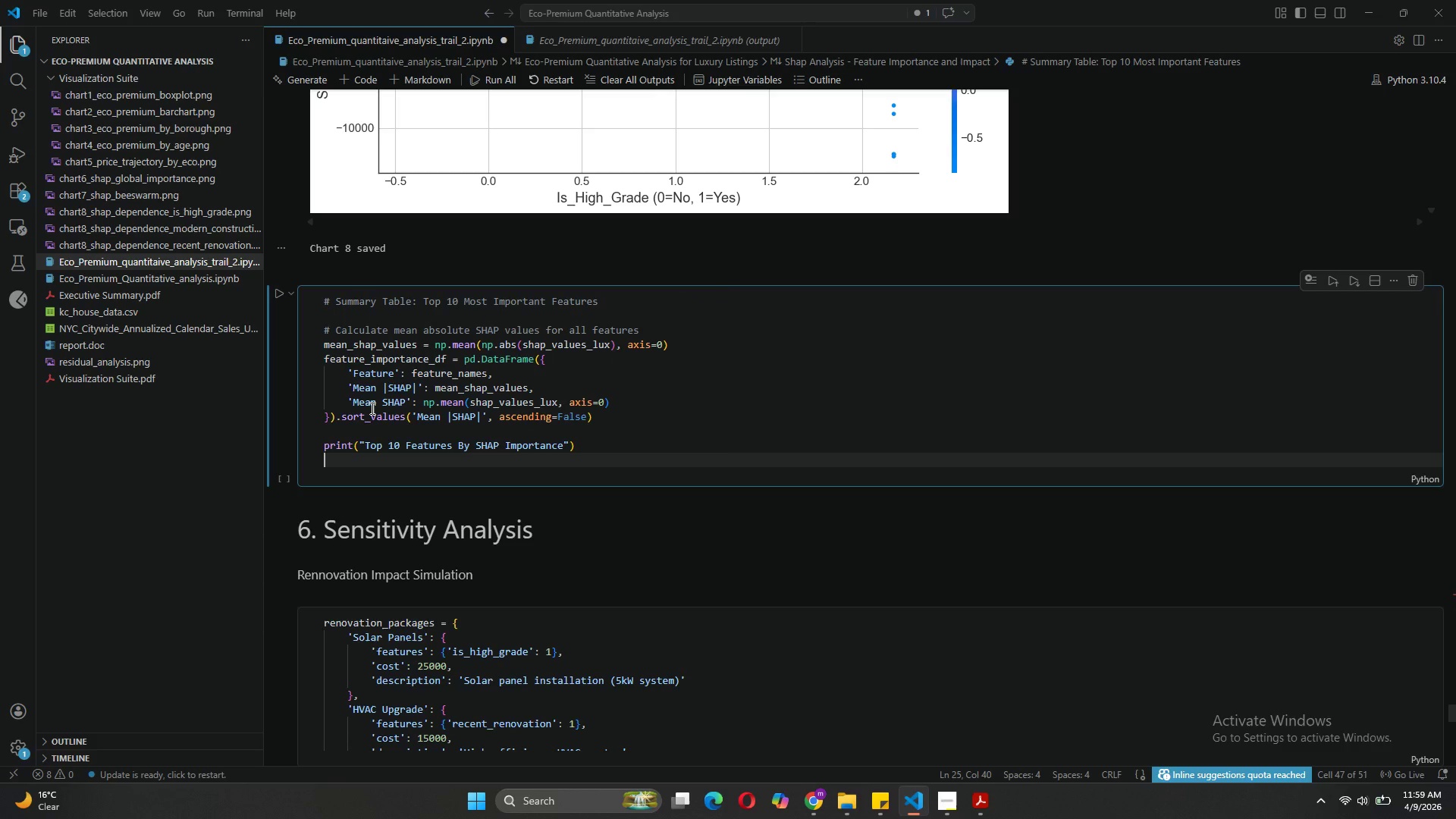 
type(print(feature_importance)
key(Tab)
type(.head(10)
 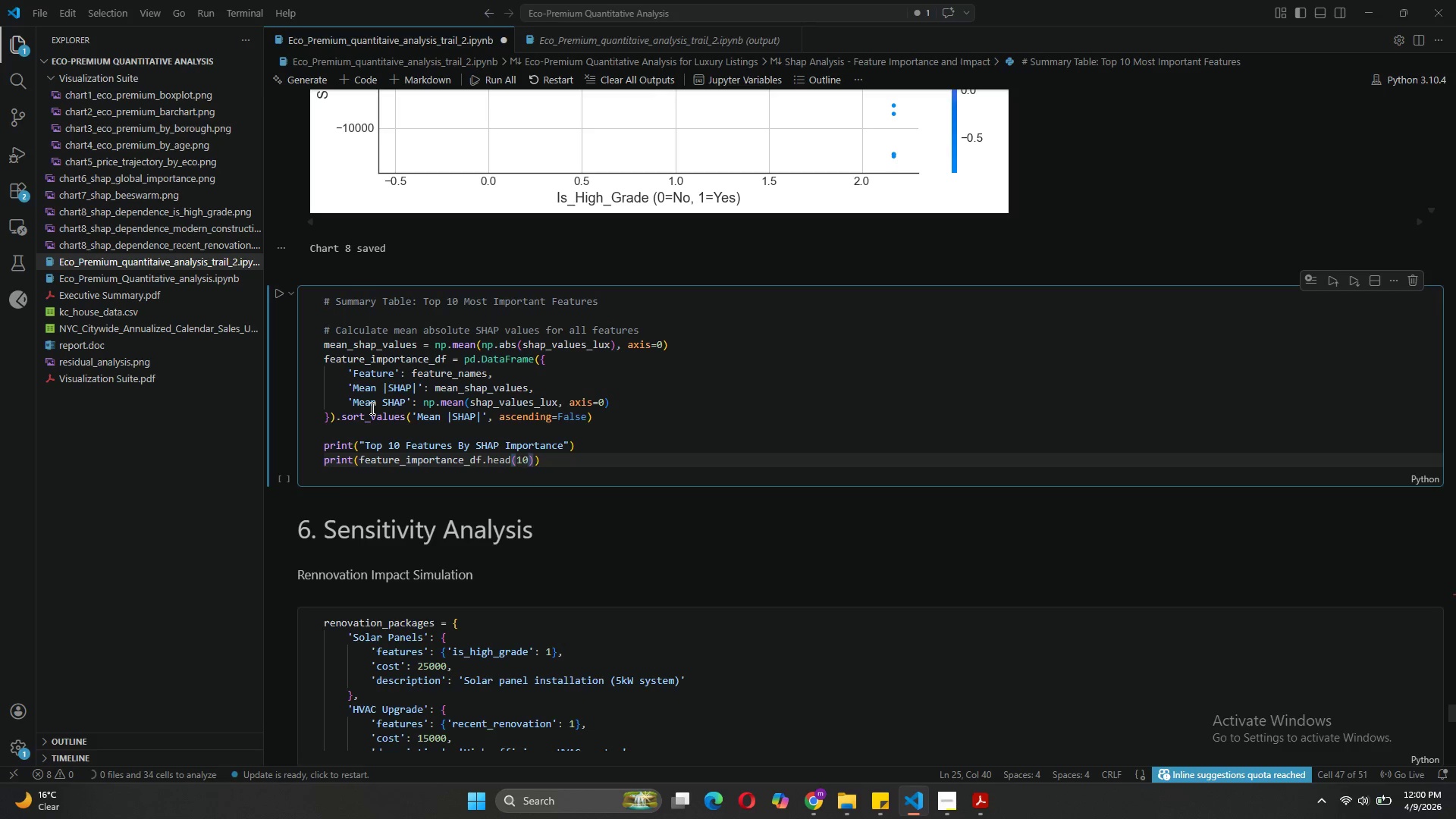 
key(ArrowRight)
 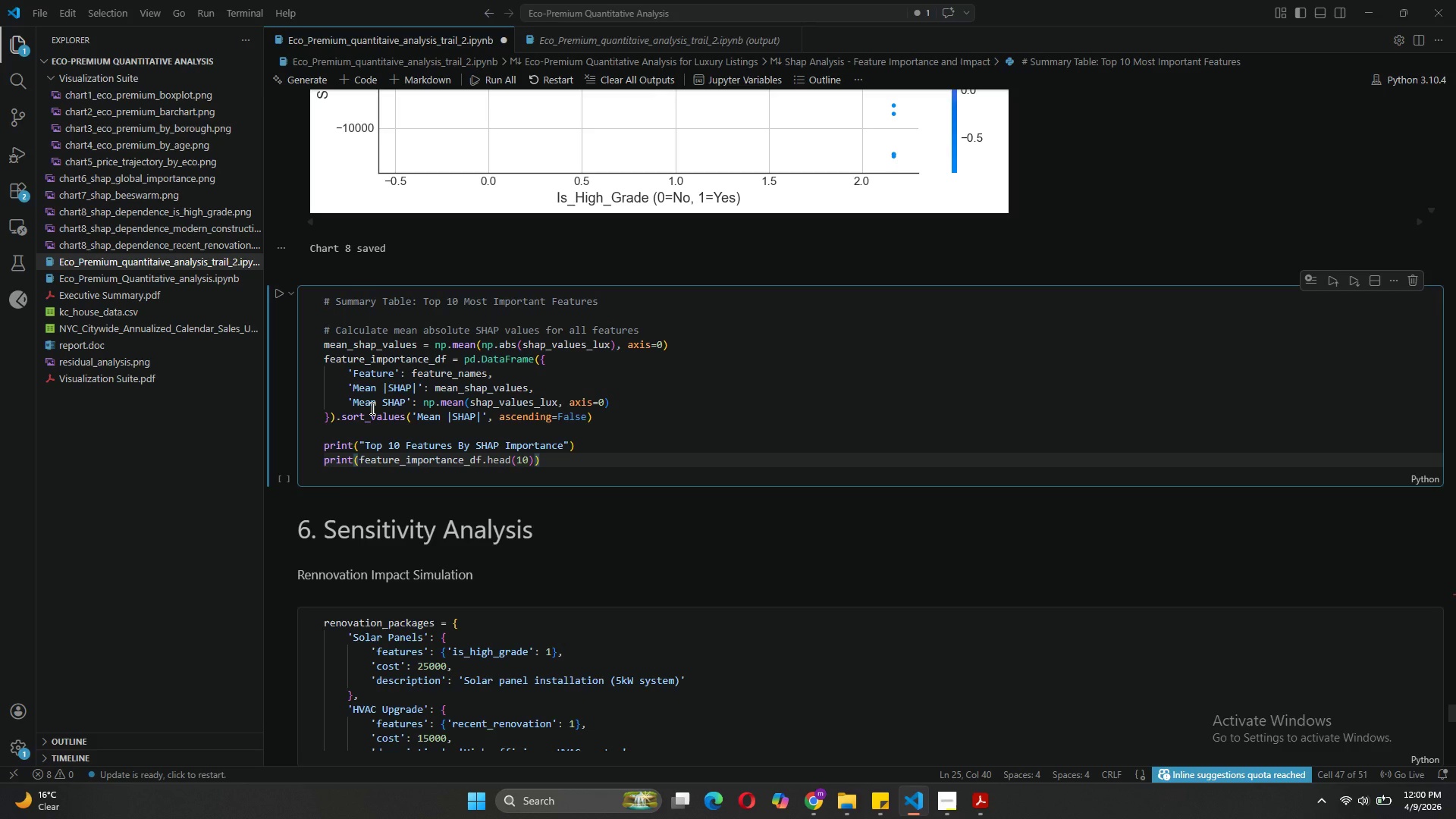 
type(.to_string(index=False)
 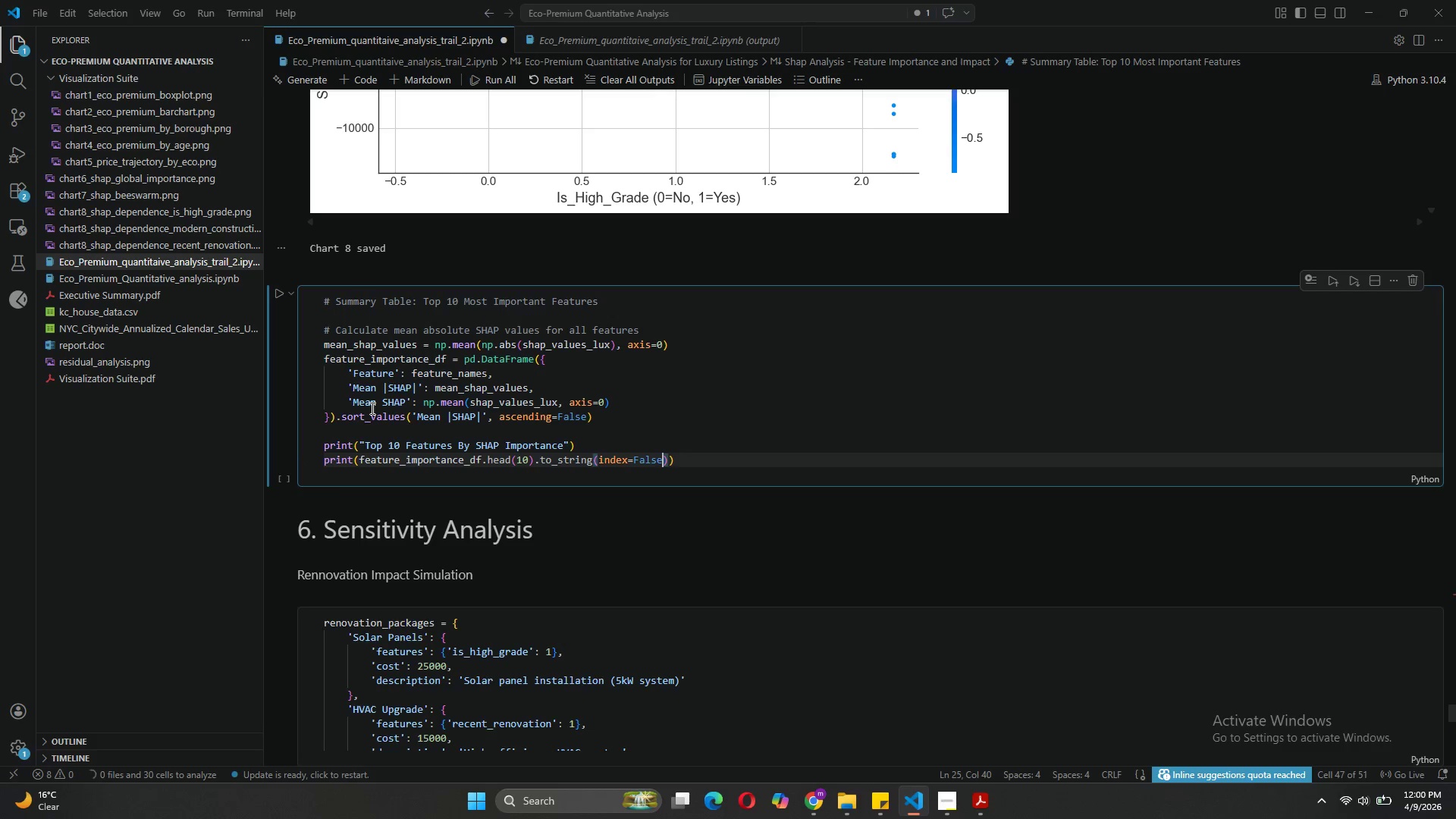 
key(ArrowRight)
 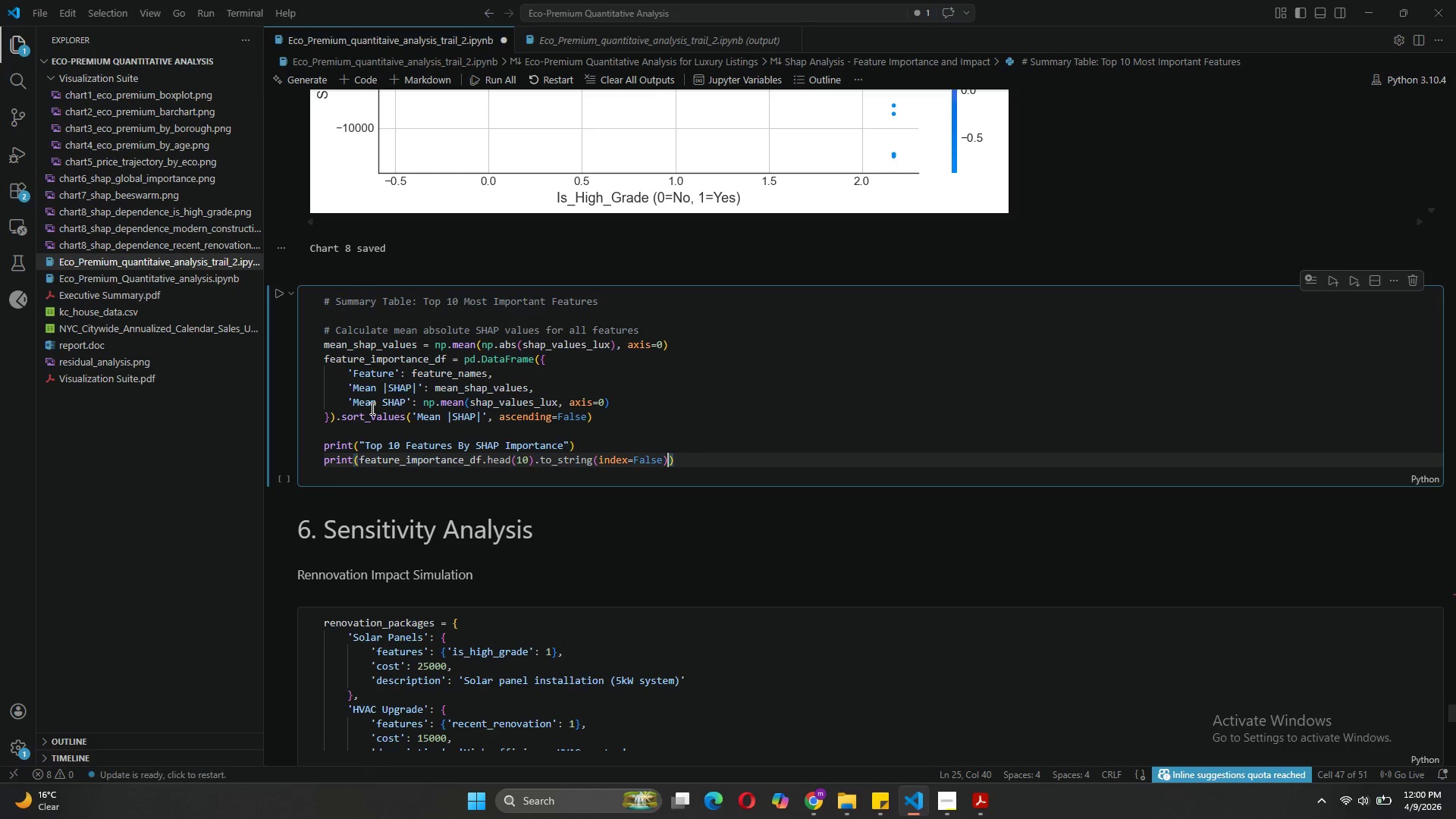 
key(ArrowRight)
 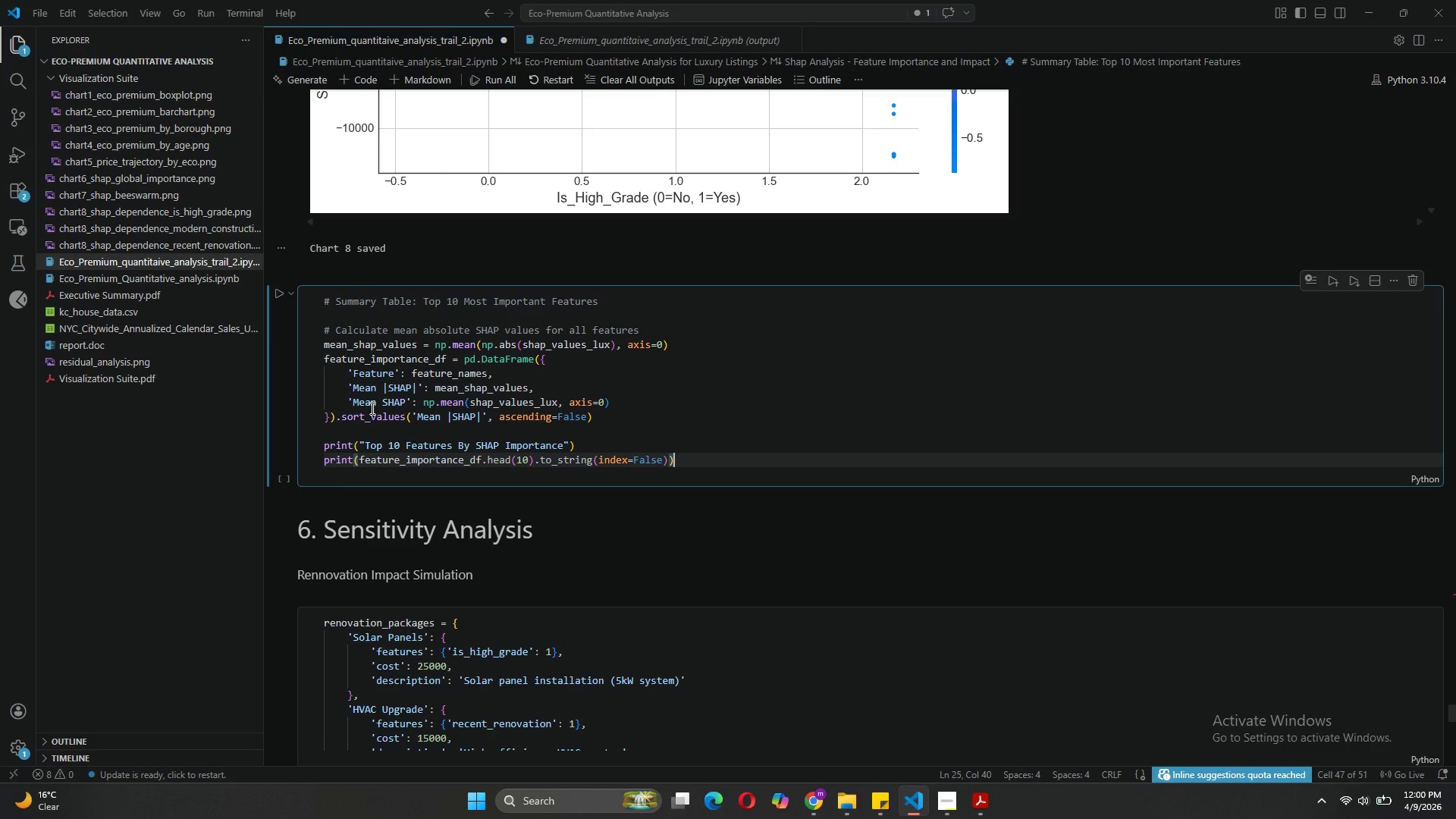 
key(Enter)
 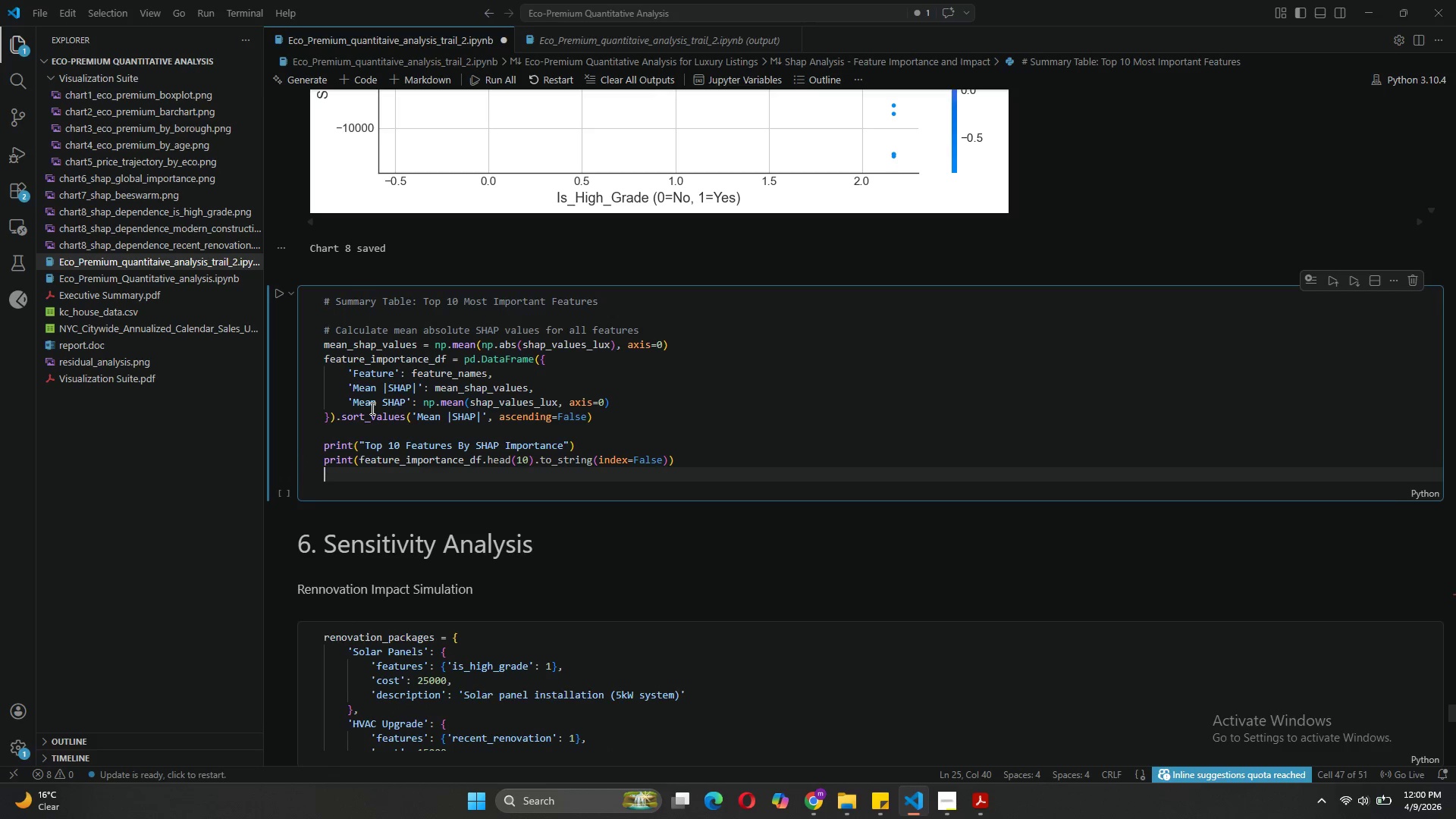 
key(Enter)
 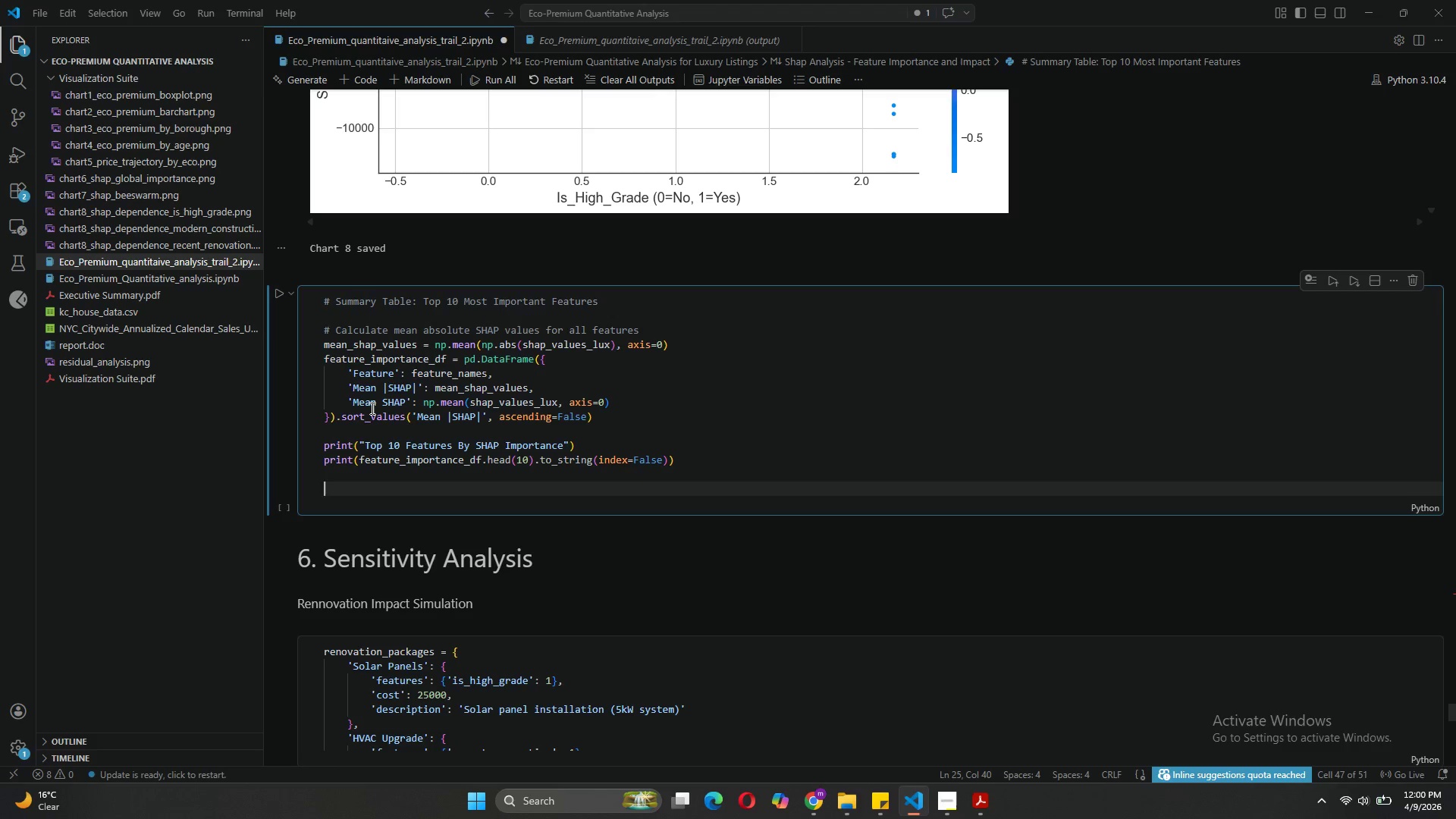 
key(Shift+3)
 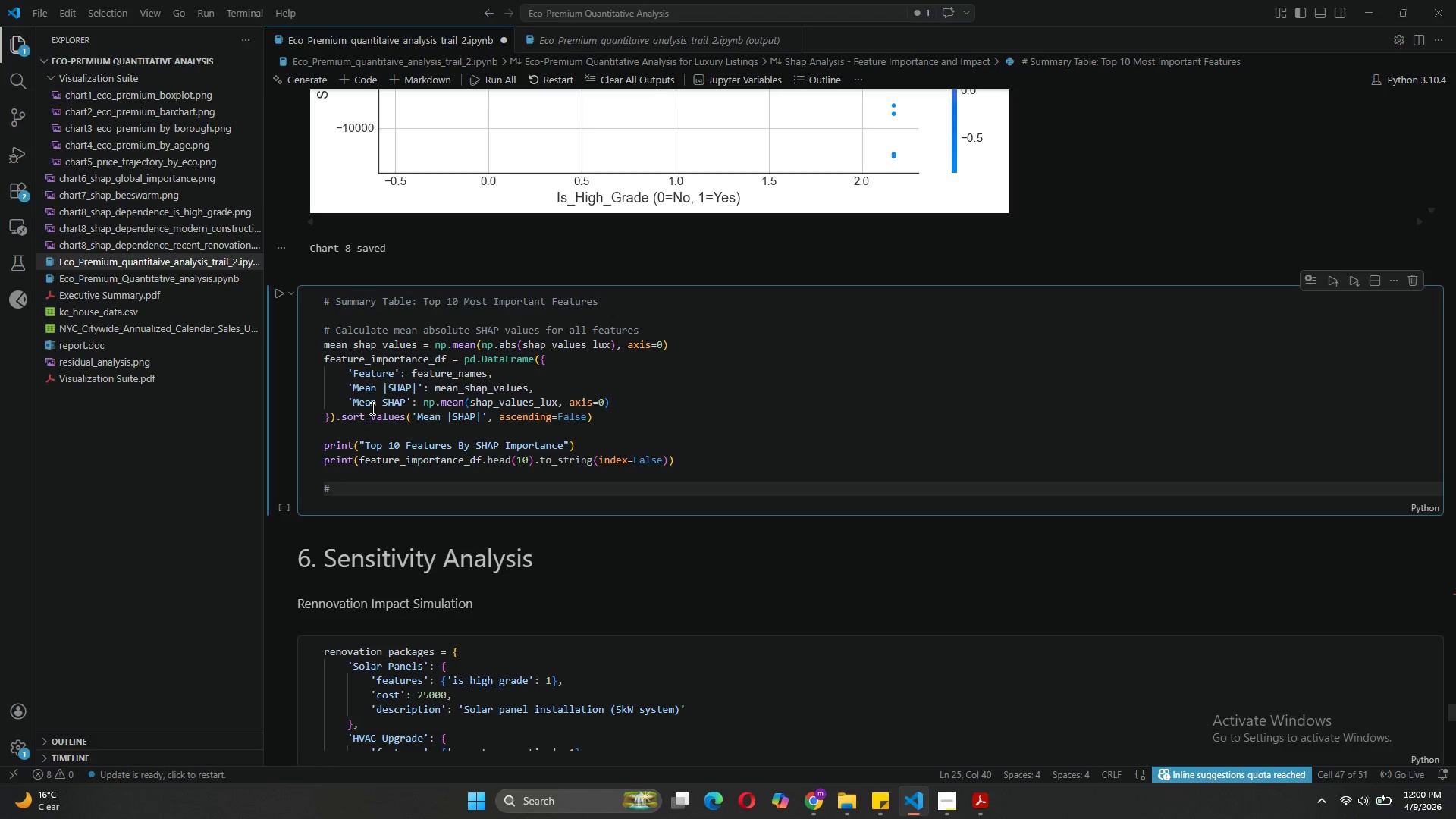 
type( Hi)
key(Backspace)
type(ighi)
key(Backspace)
type(light eco-features in the importance ranking)
 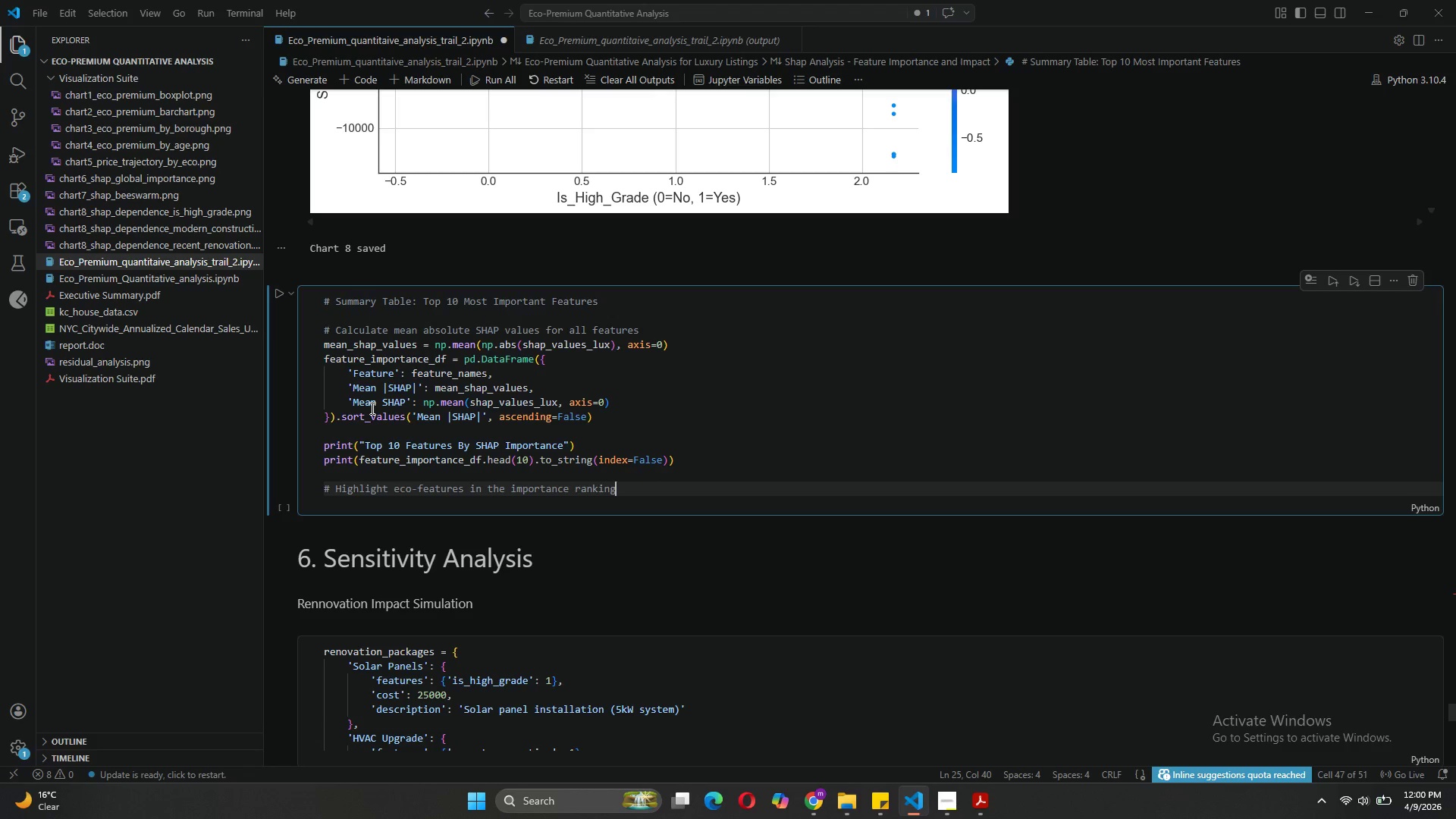 
wait(8.16)
 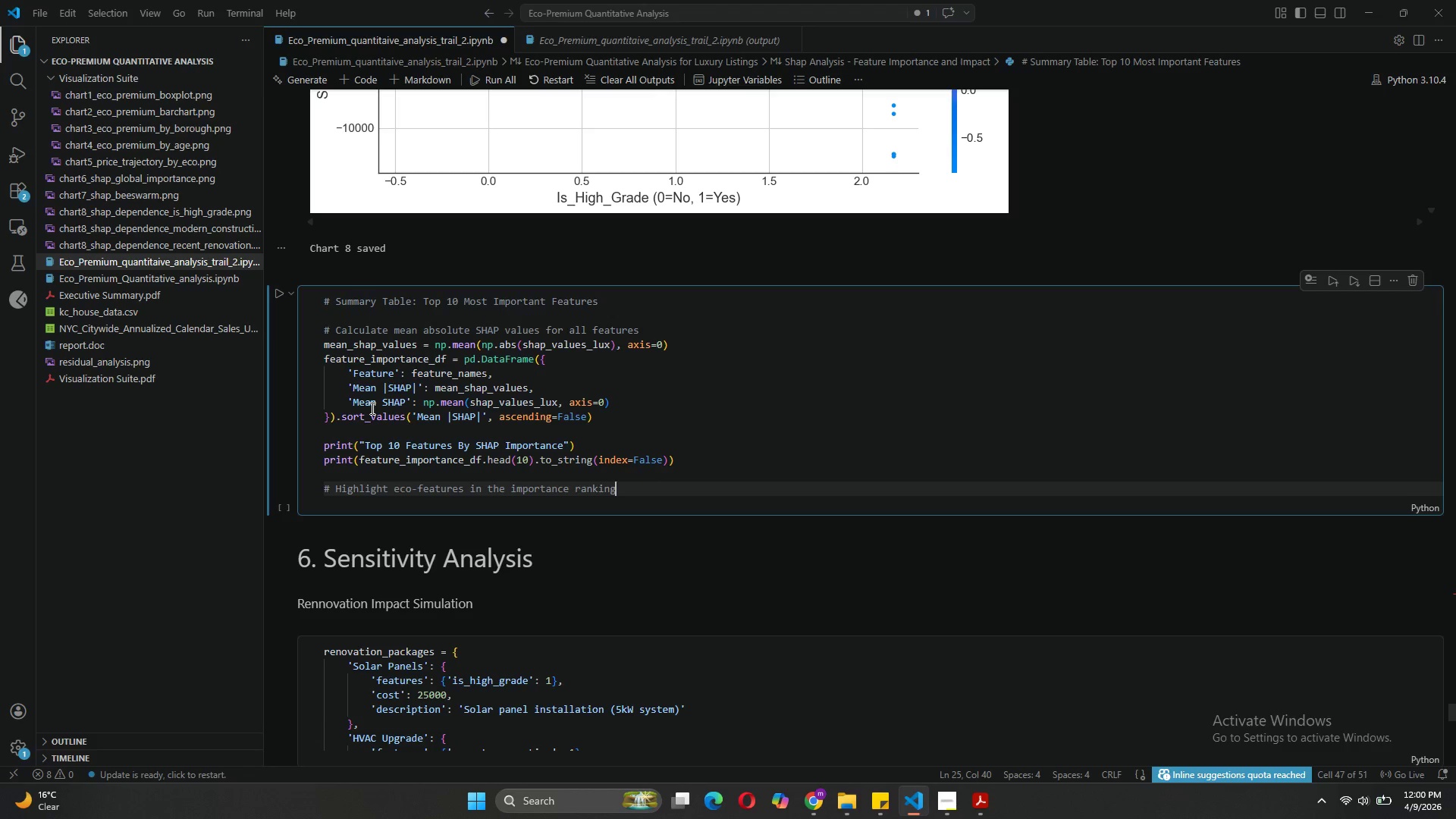 
key(Enter)
 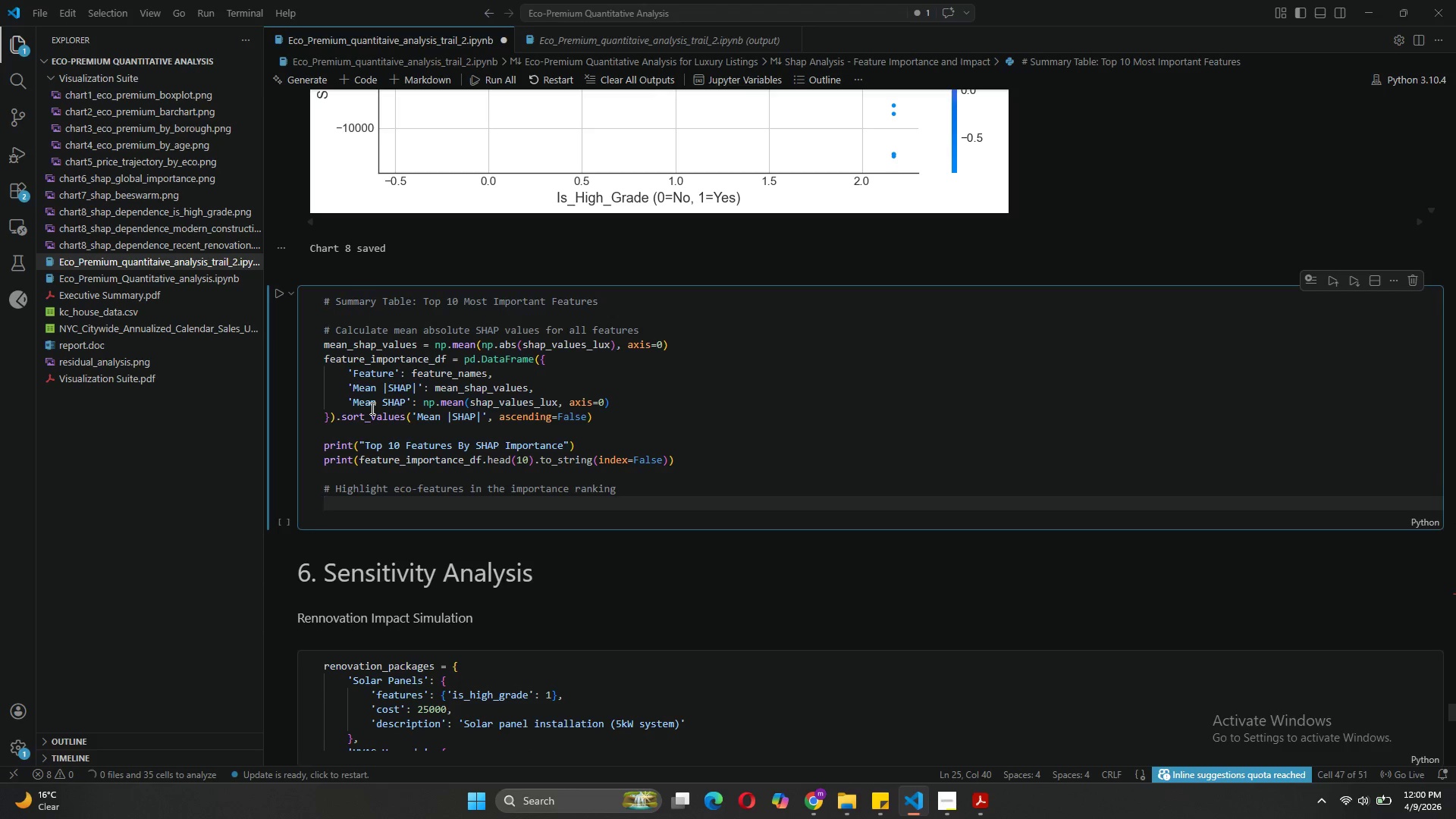 
type(print("Eco-Feature Ranking)
 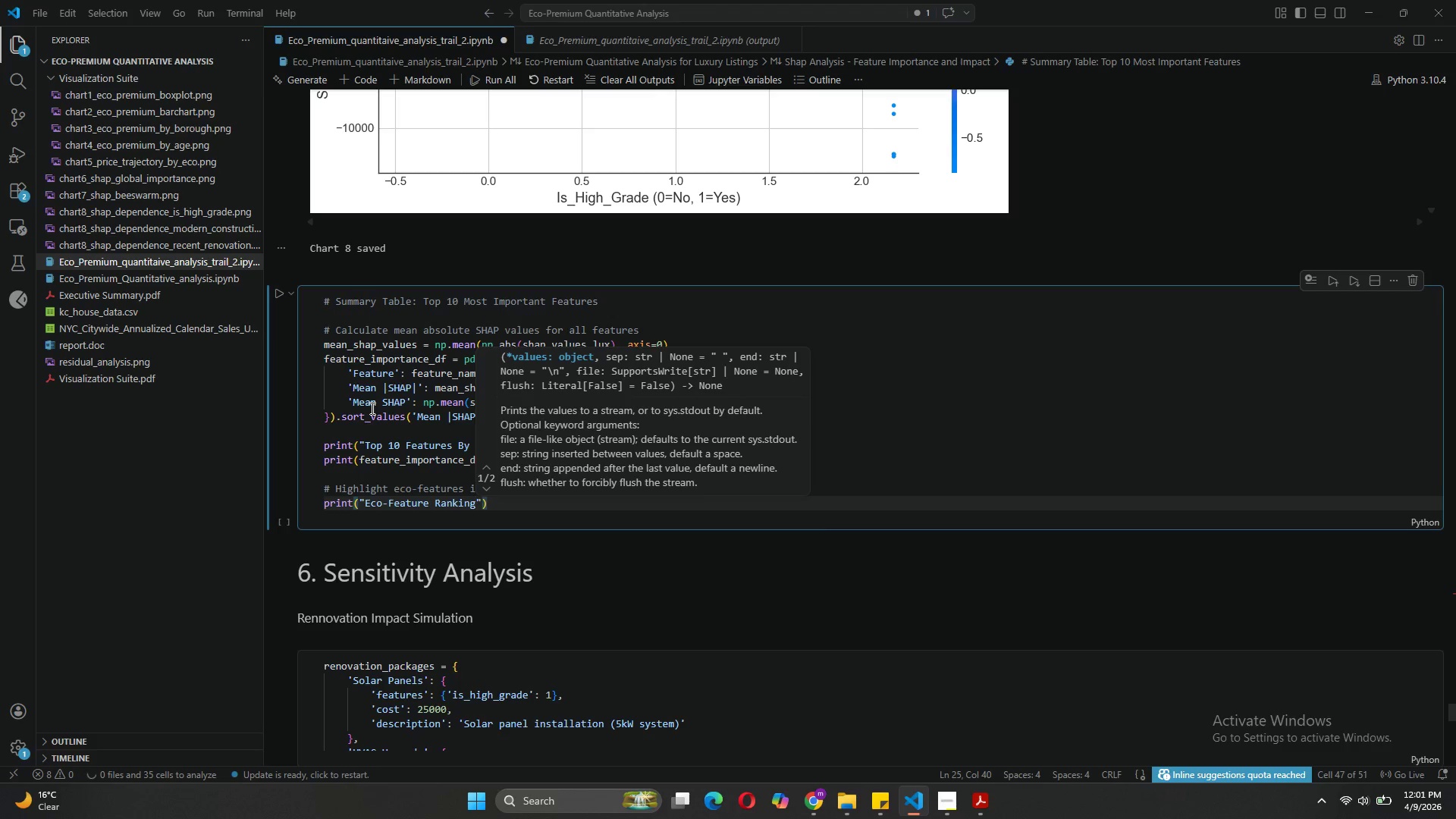 
key(ArrowRight)
 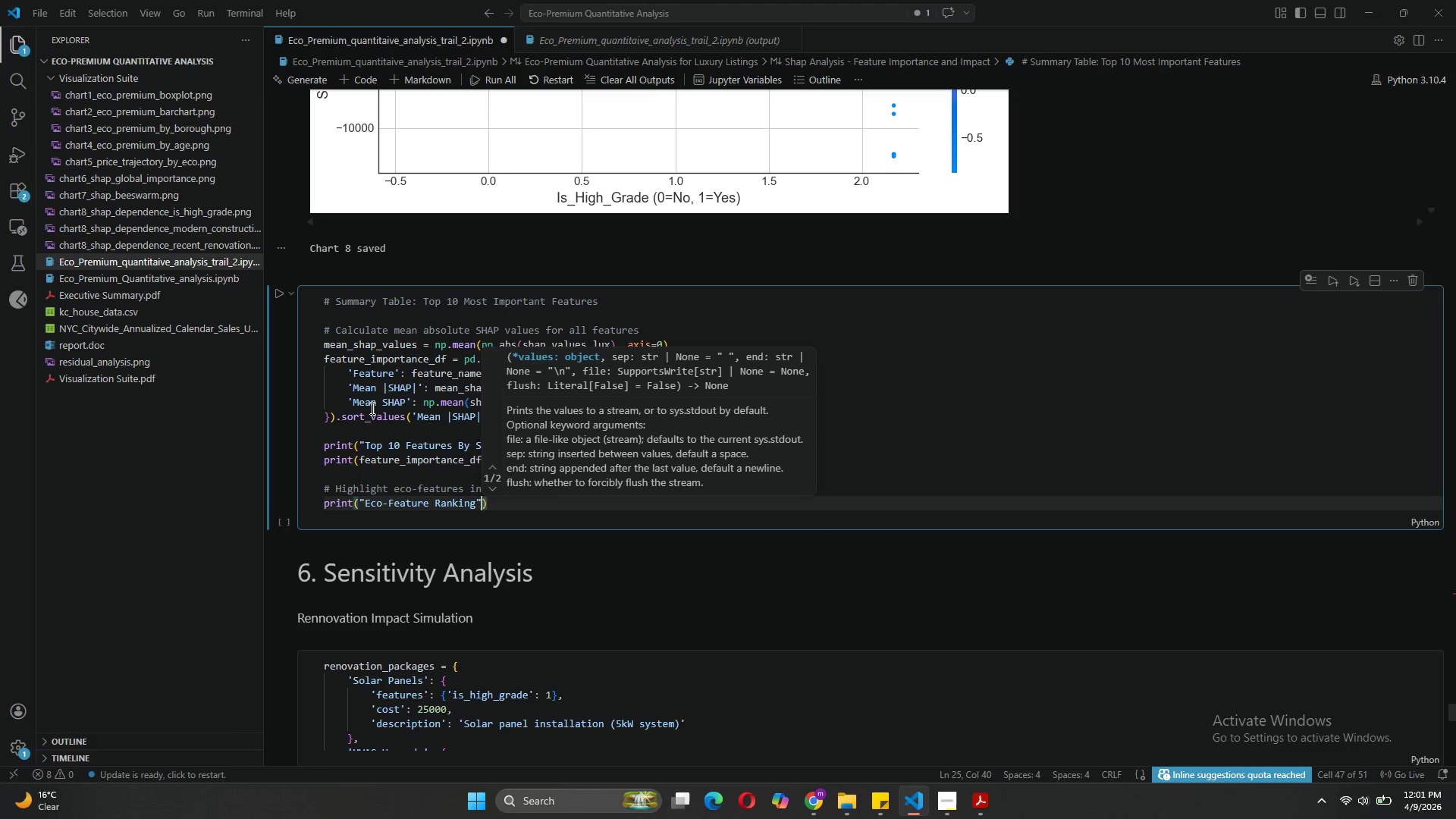 
key(ArrowRight)
 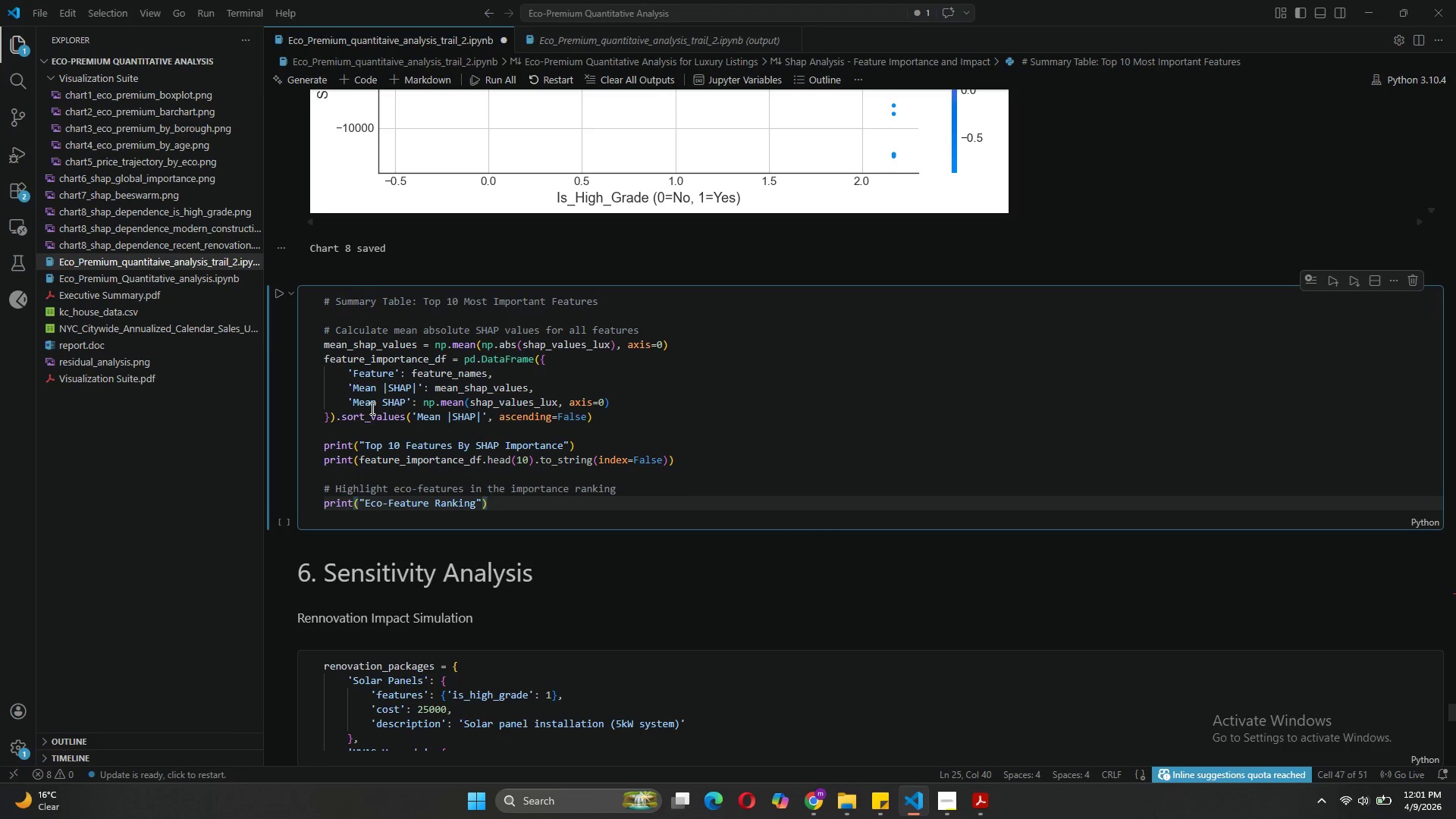 
key(Enter)
 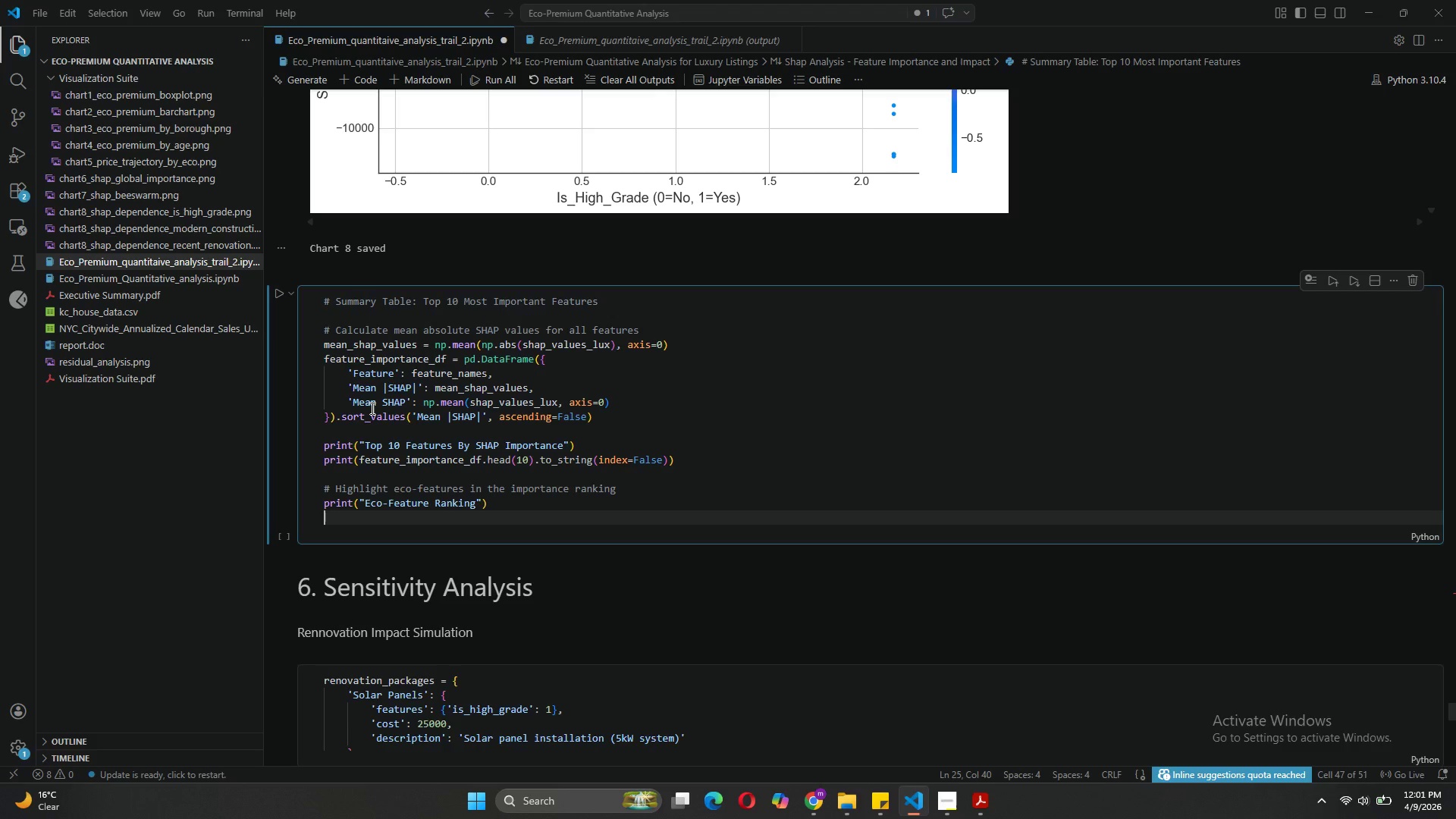 
type(eco-ranking = feature)
 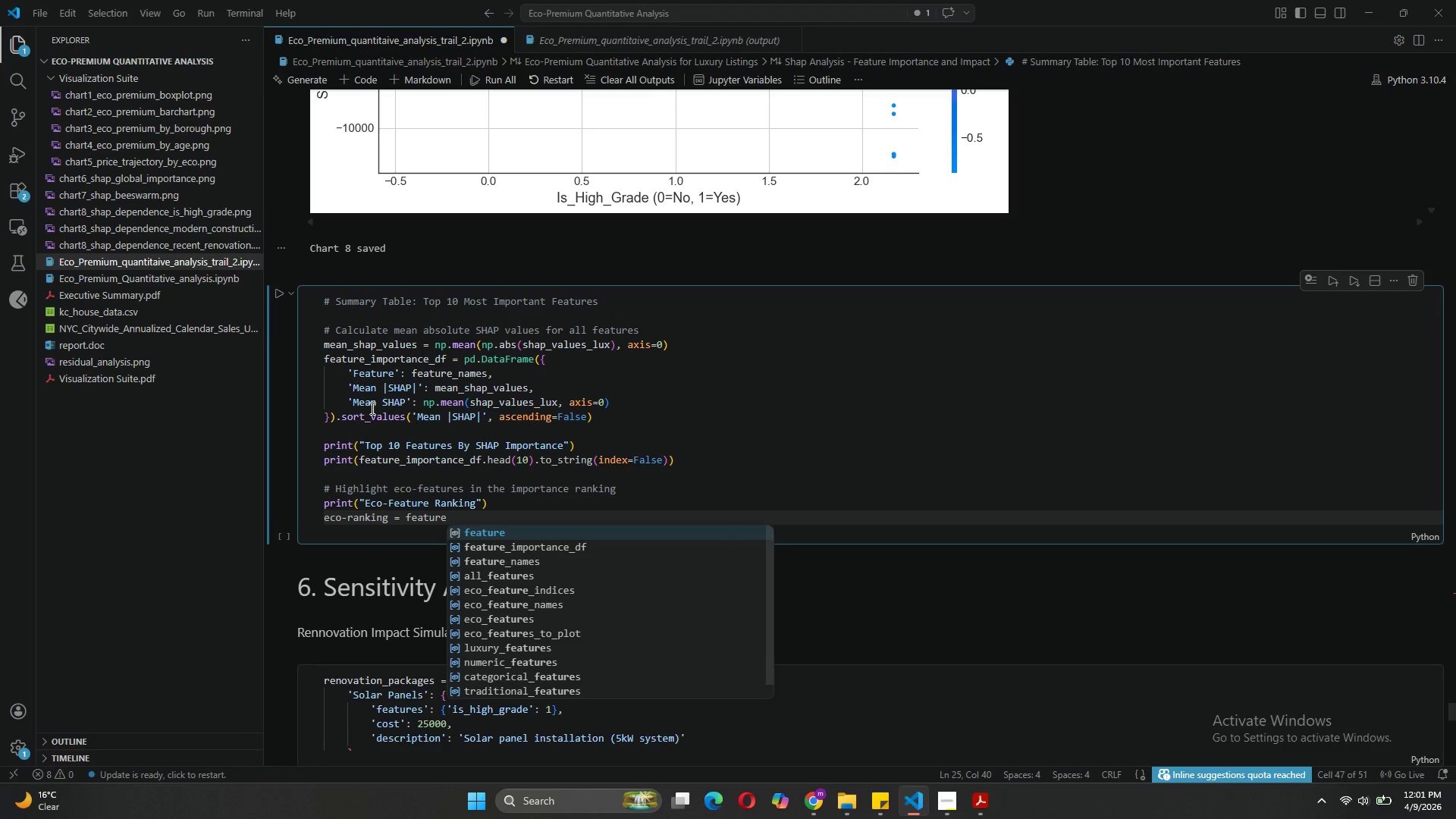 
key(ArrowDown)
 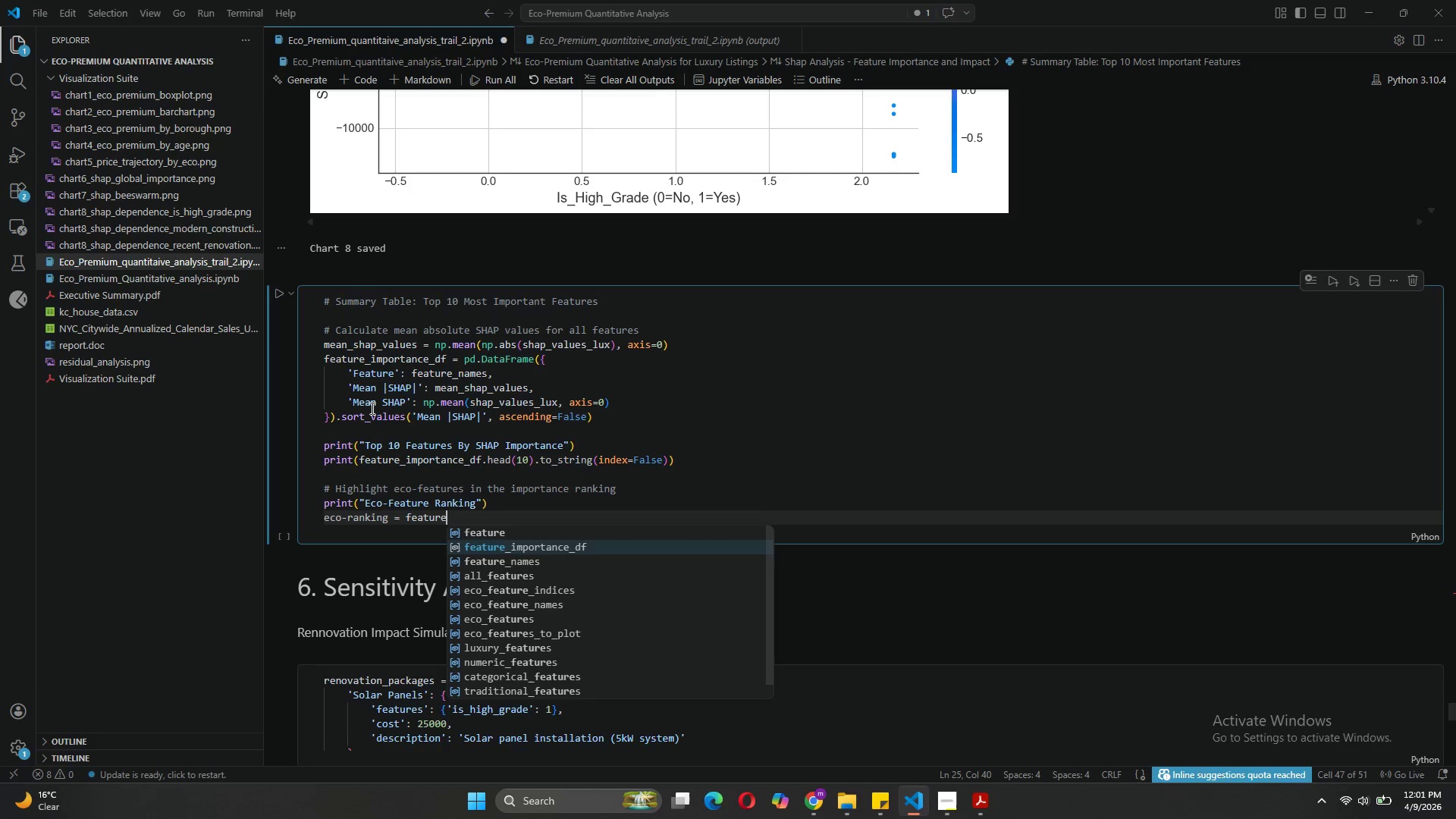 
key(Tab)
type([)
key(Tab)
type(['Feature)
 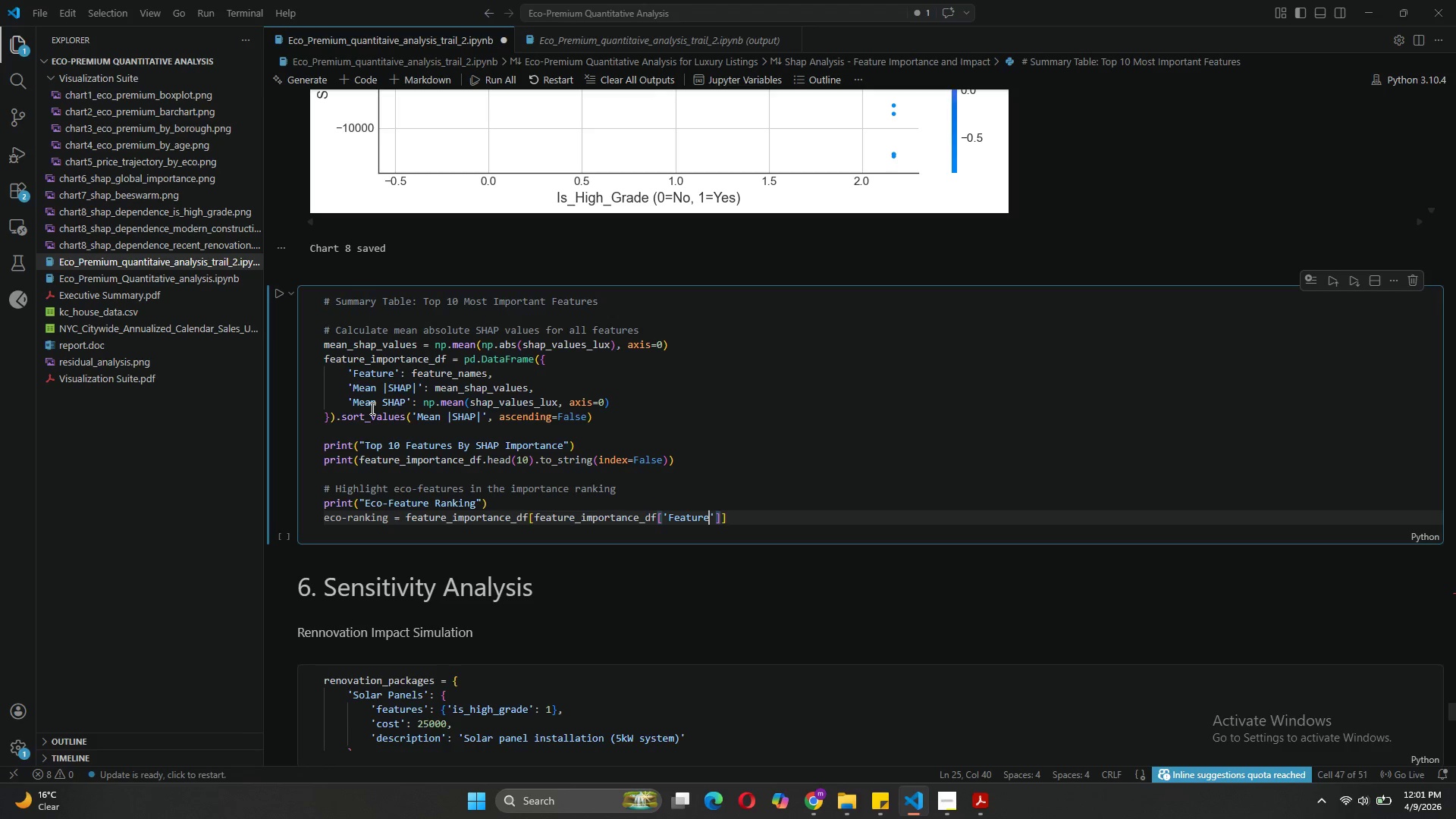 
key(ArrowRight)
 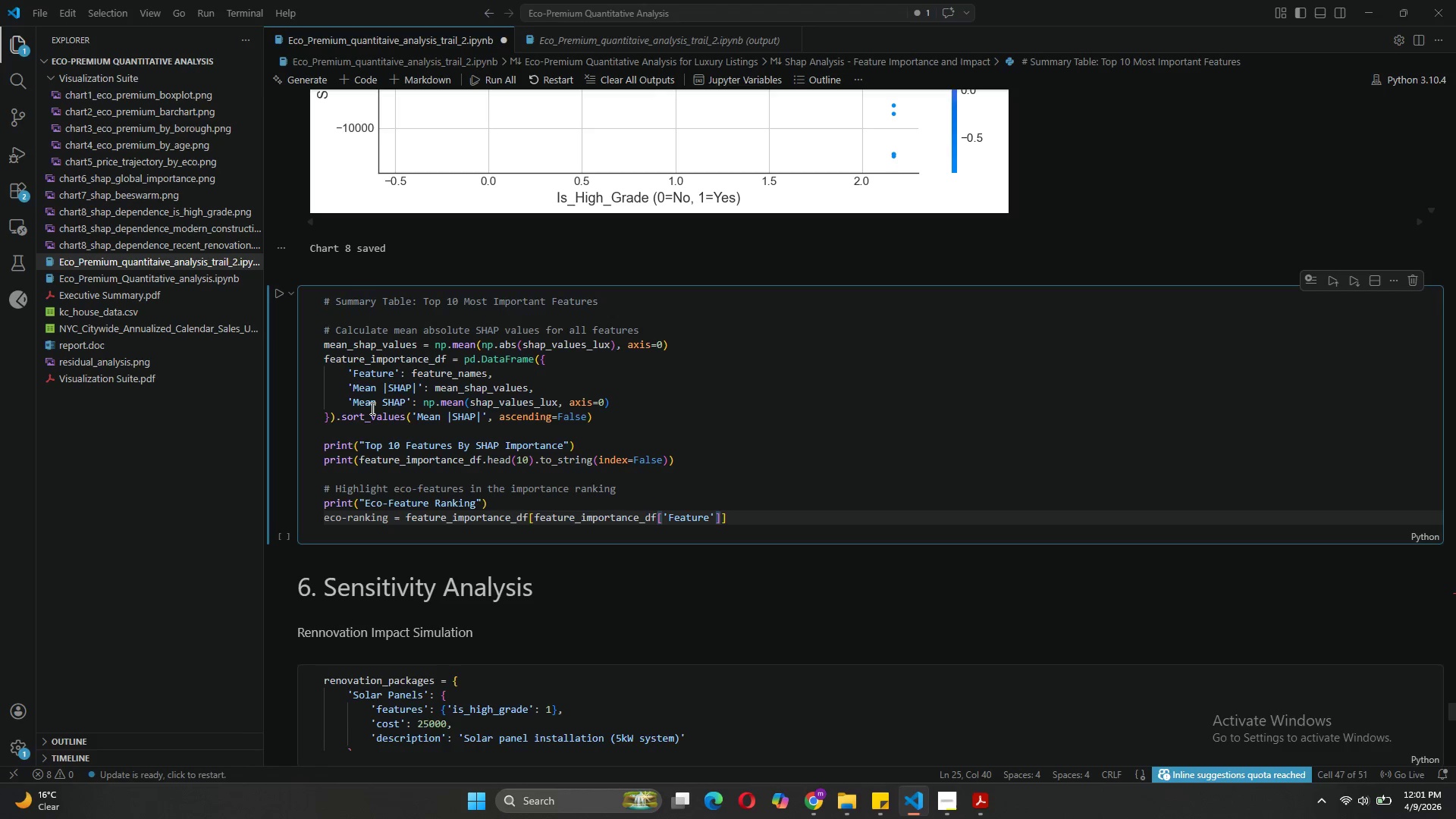 
key(ArrowRight)
 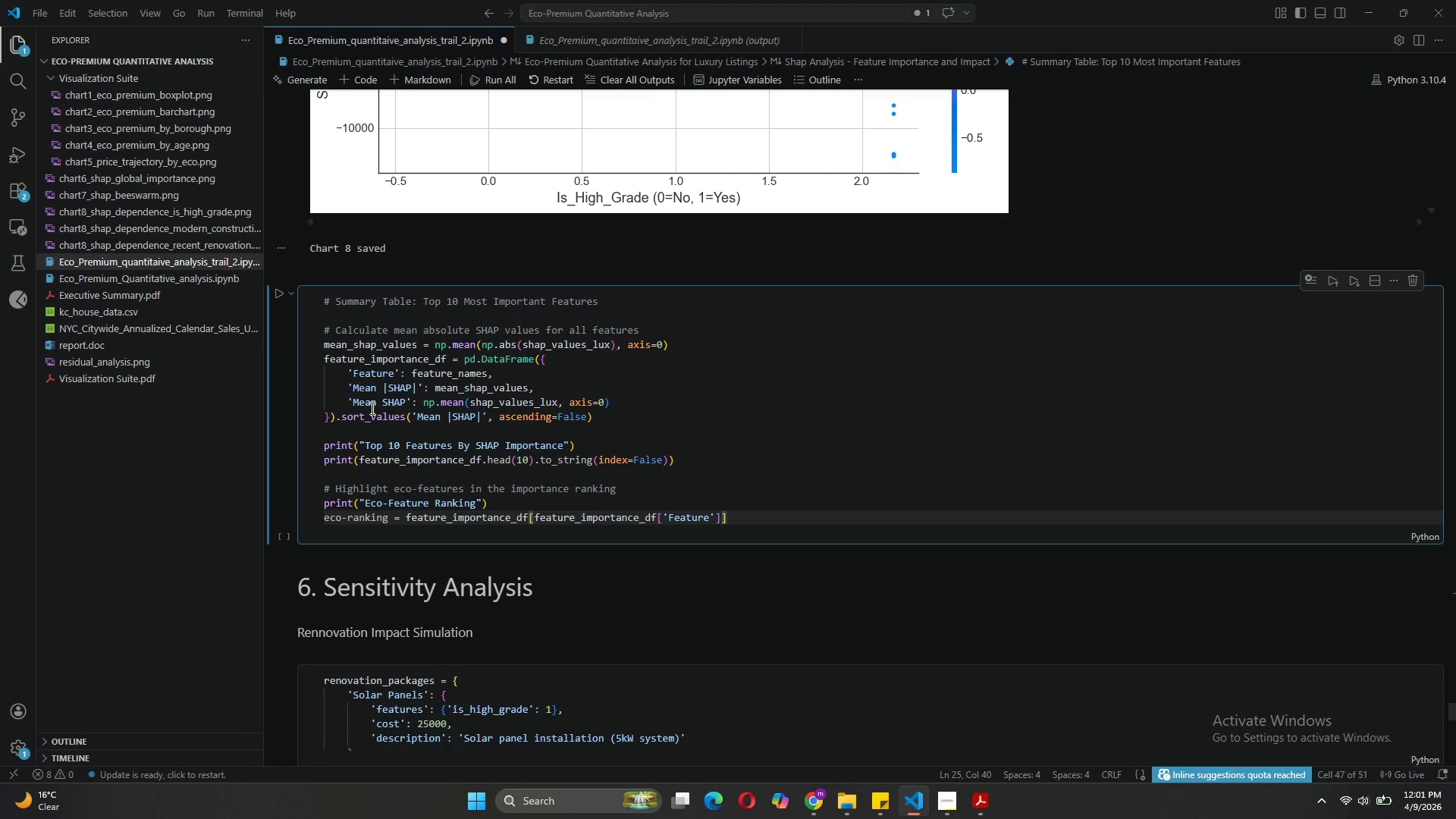 
type(.isin(eco_)
 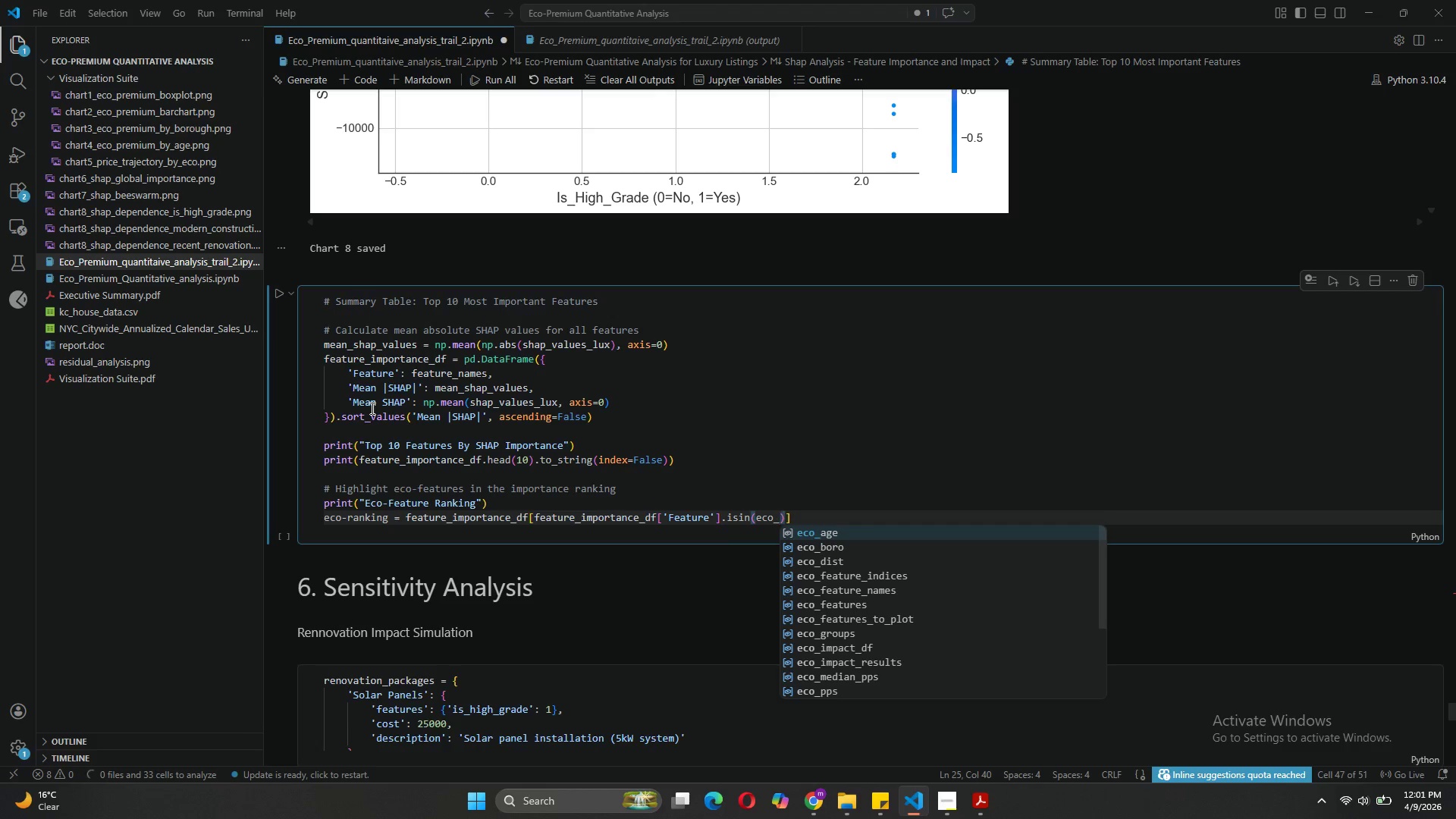 
key(ArrowDown)
 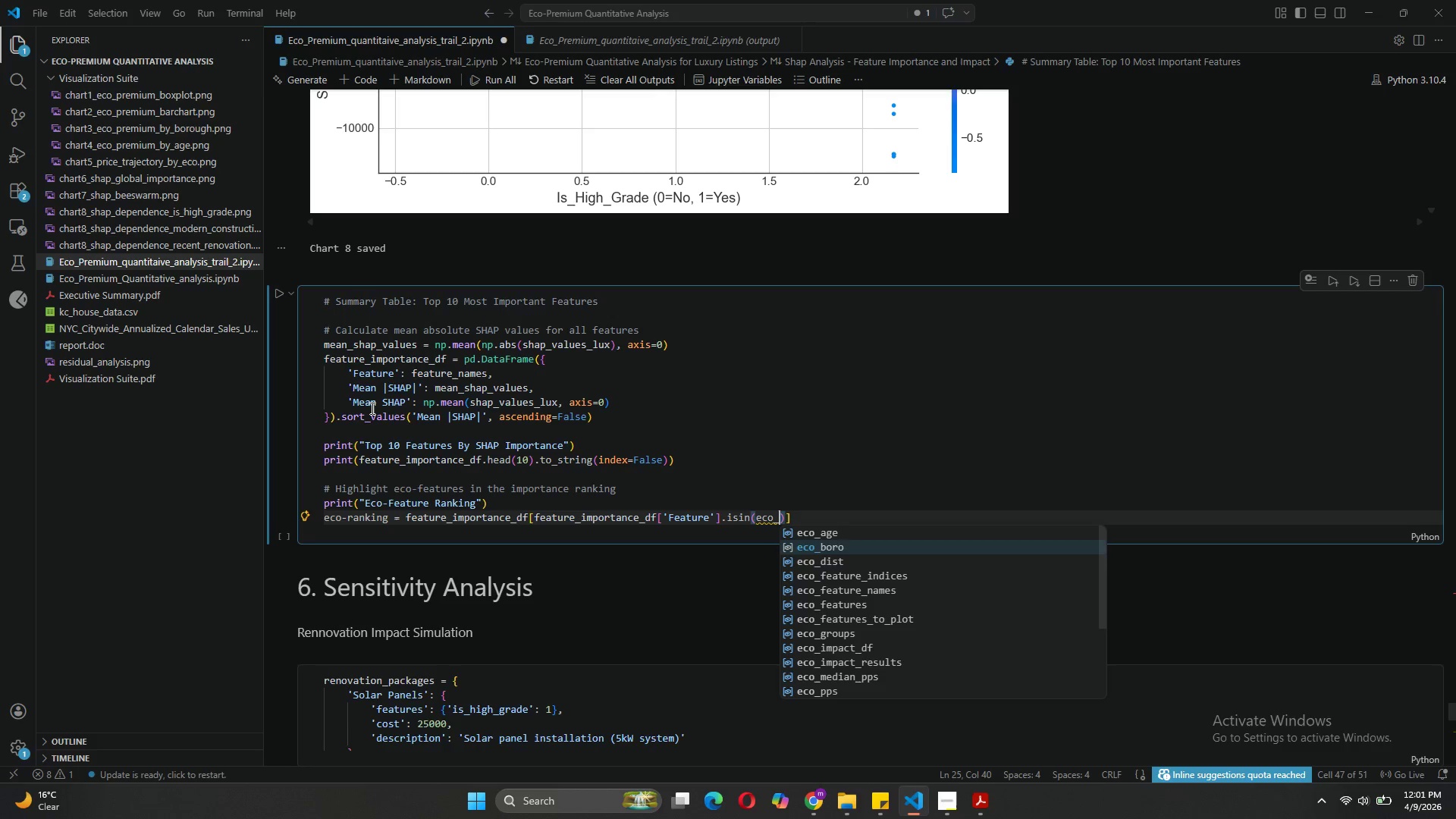 
key(ArrowDown)
 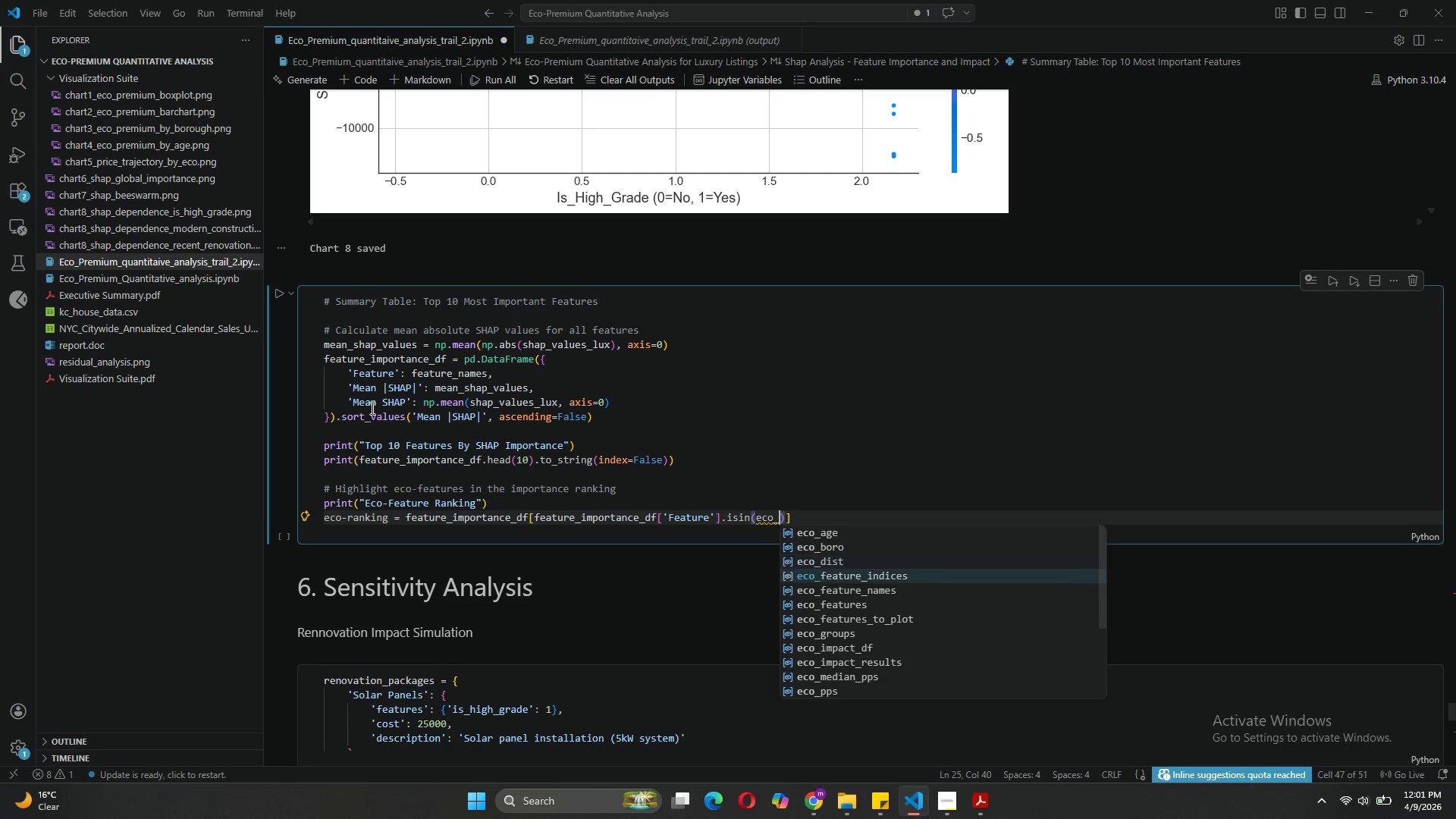 
key(ArrowDown)
 